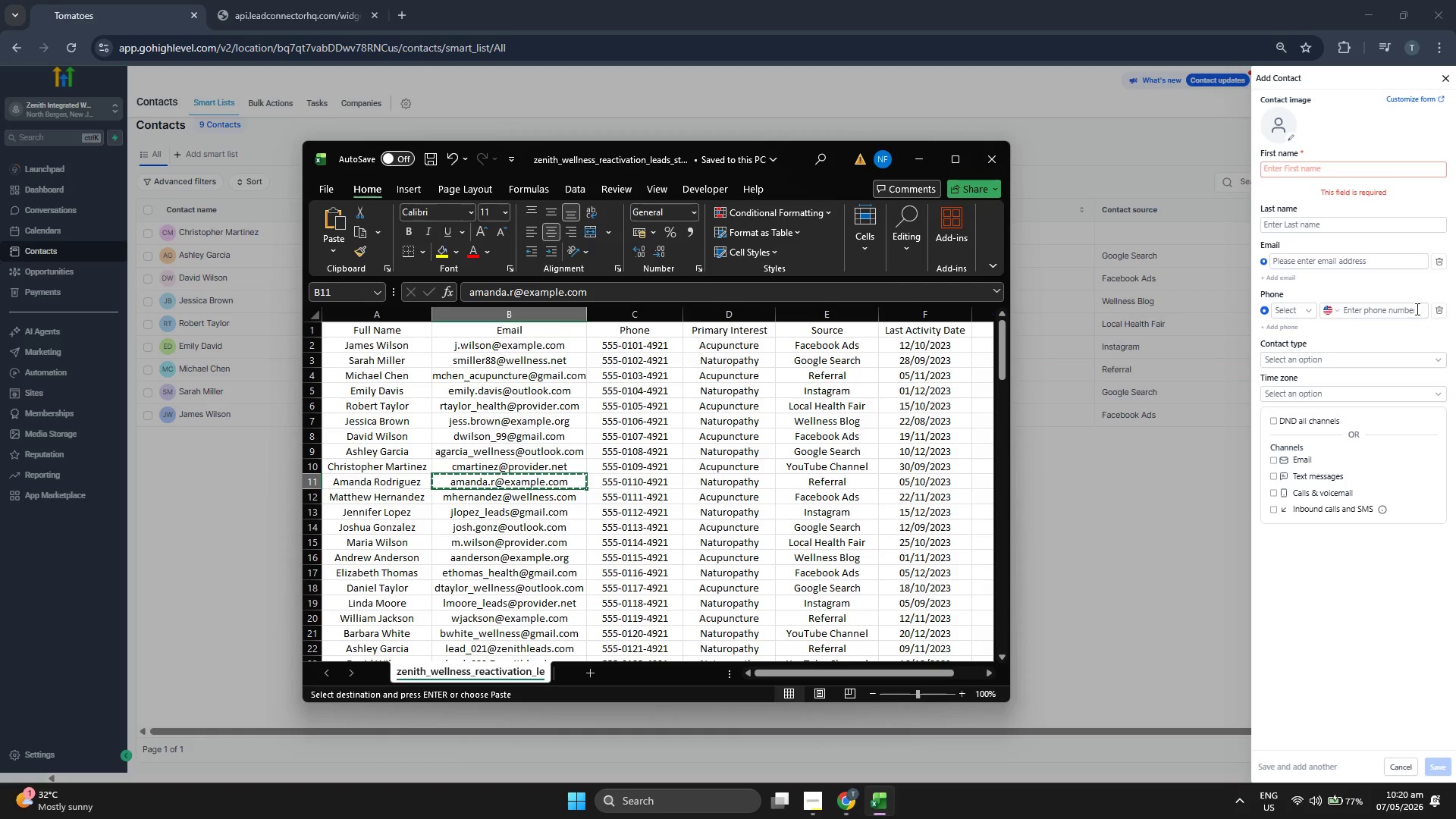 
left_click([1354, 265])
 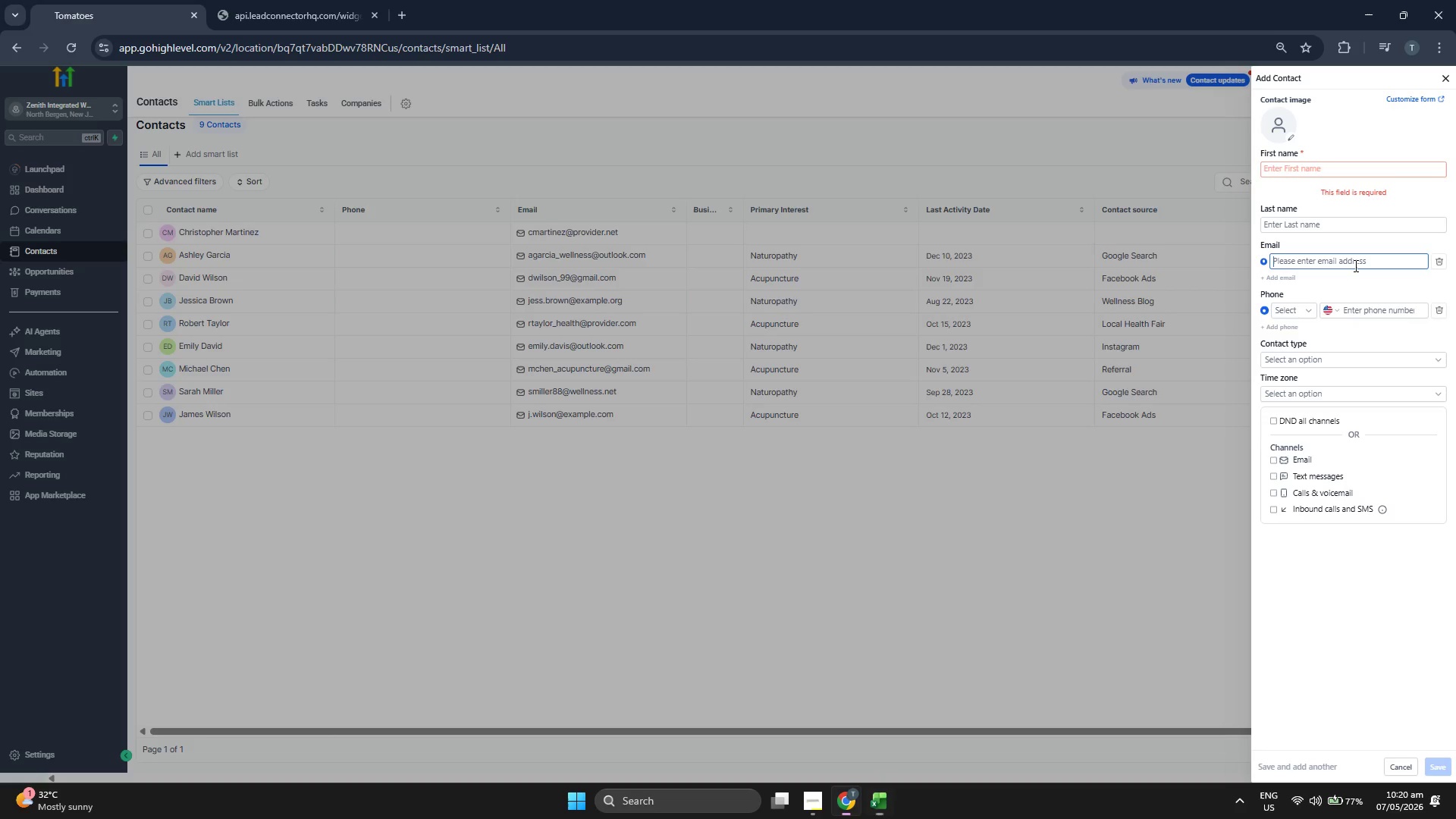 
key(Control+ControlLeft)
 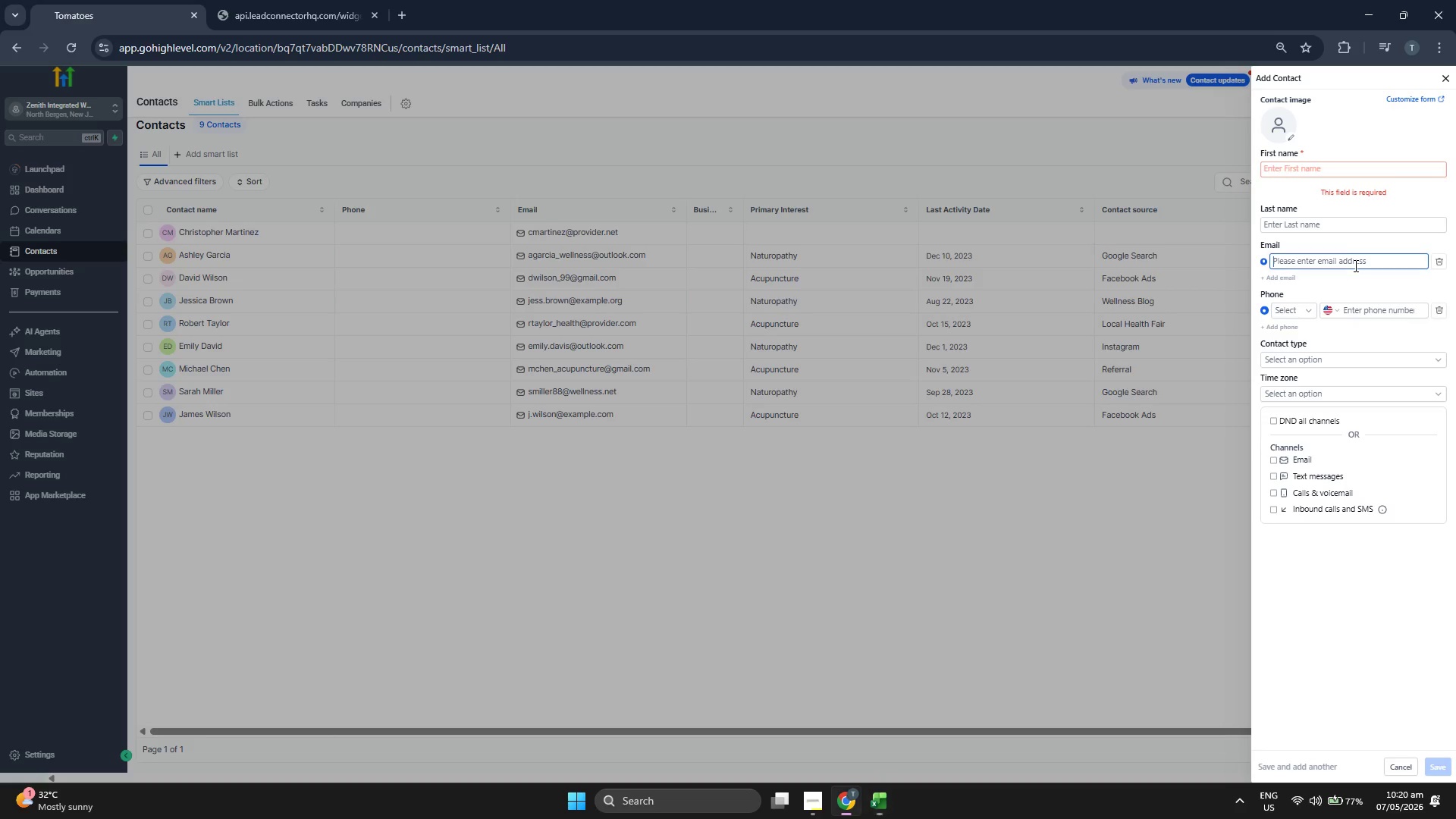 
key(Control+V)
 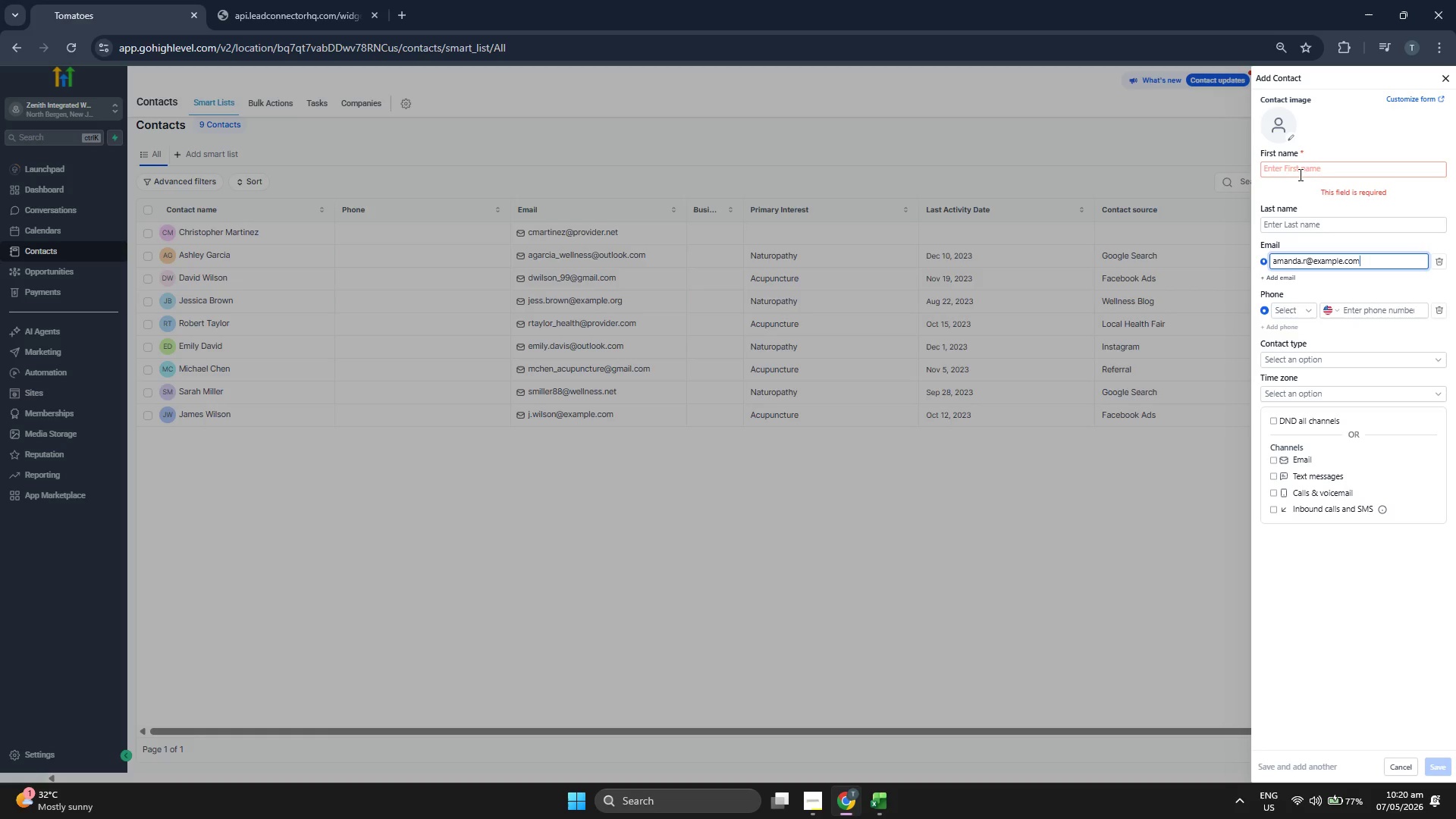 
left_click([1300, 172])
 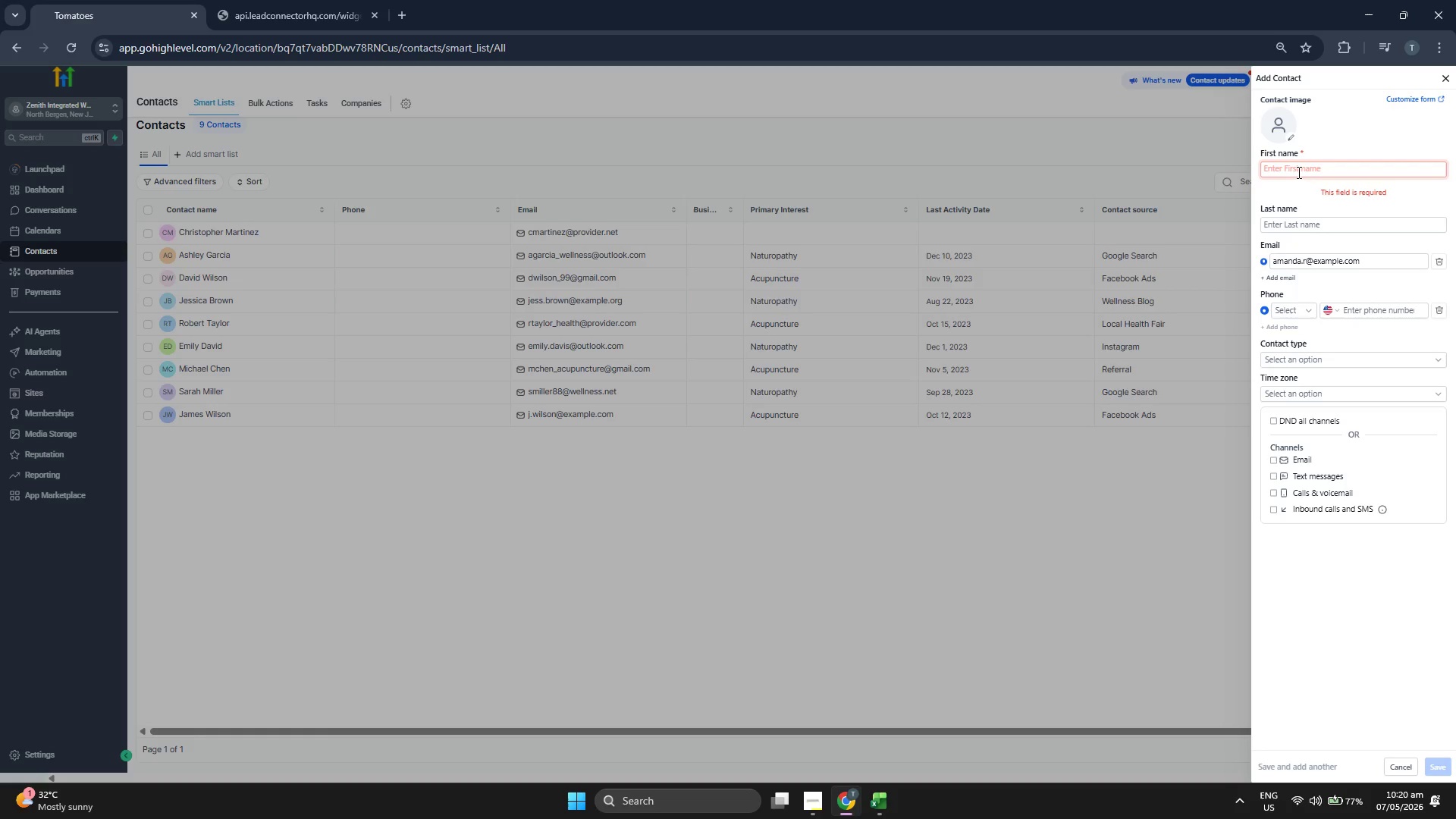 
type(Mana)
key(Backspace)
key(Backspace)
key(Backspace)
key(Backspace)
type(Amanda)
key(Tab)
type(R)
 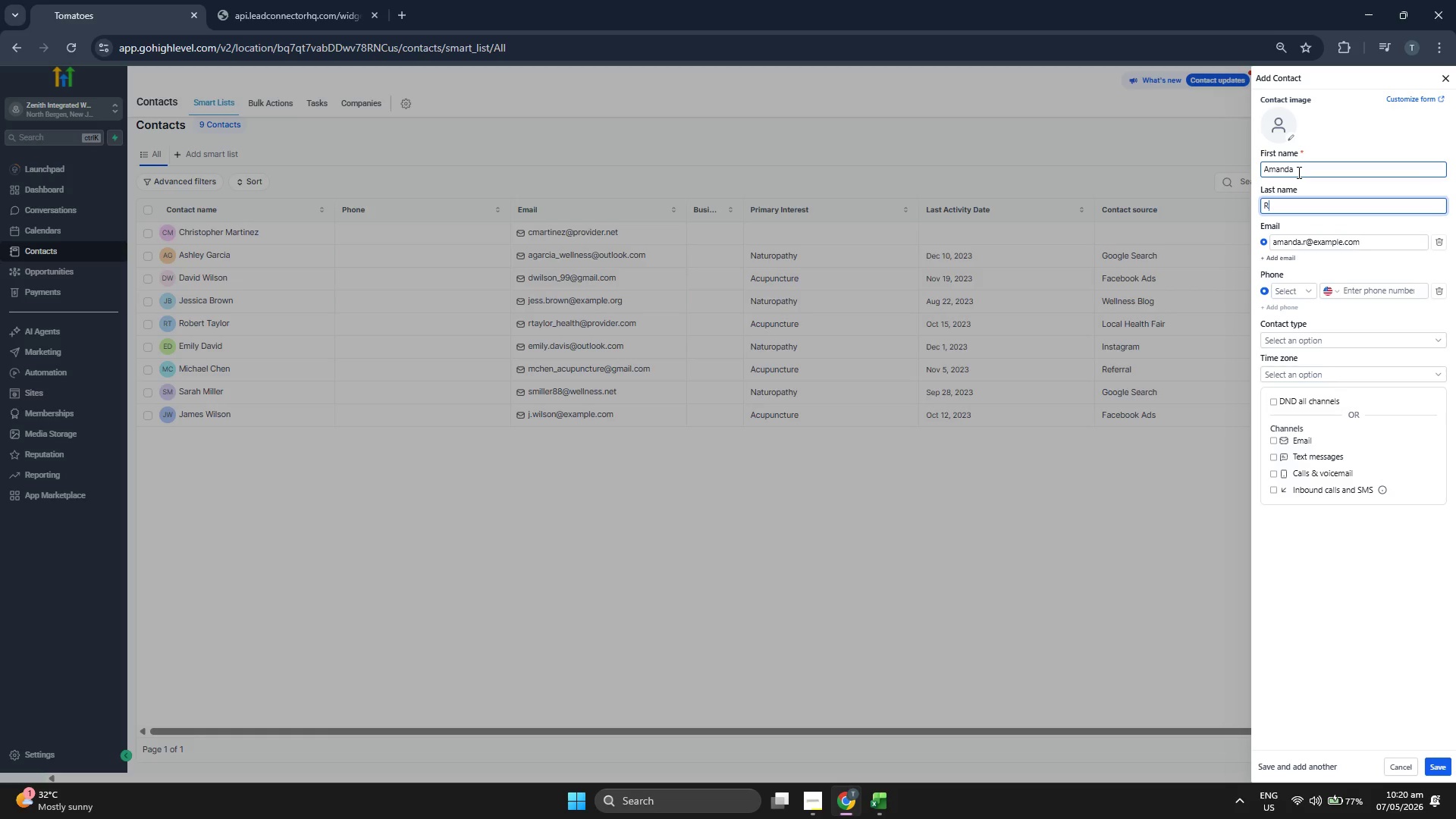 
type(or[Mute]i)
key(Backspace)
key(Backspace)
type(driguez)
 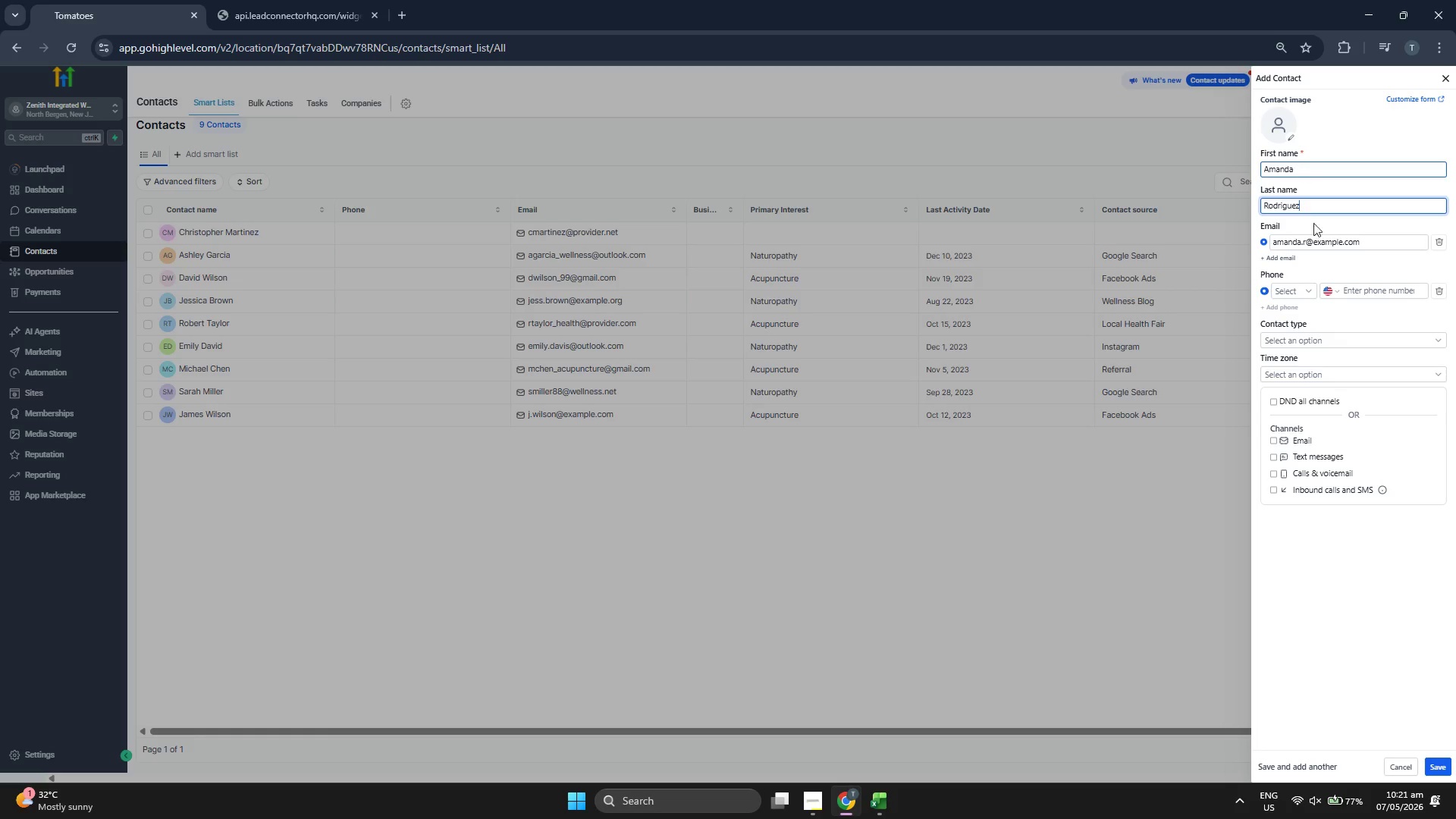 
left_click([1384, 644])
 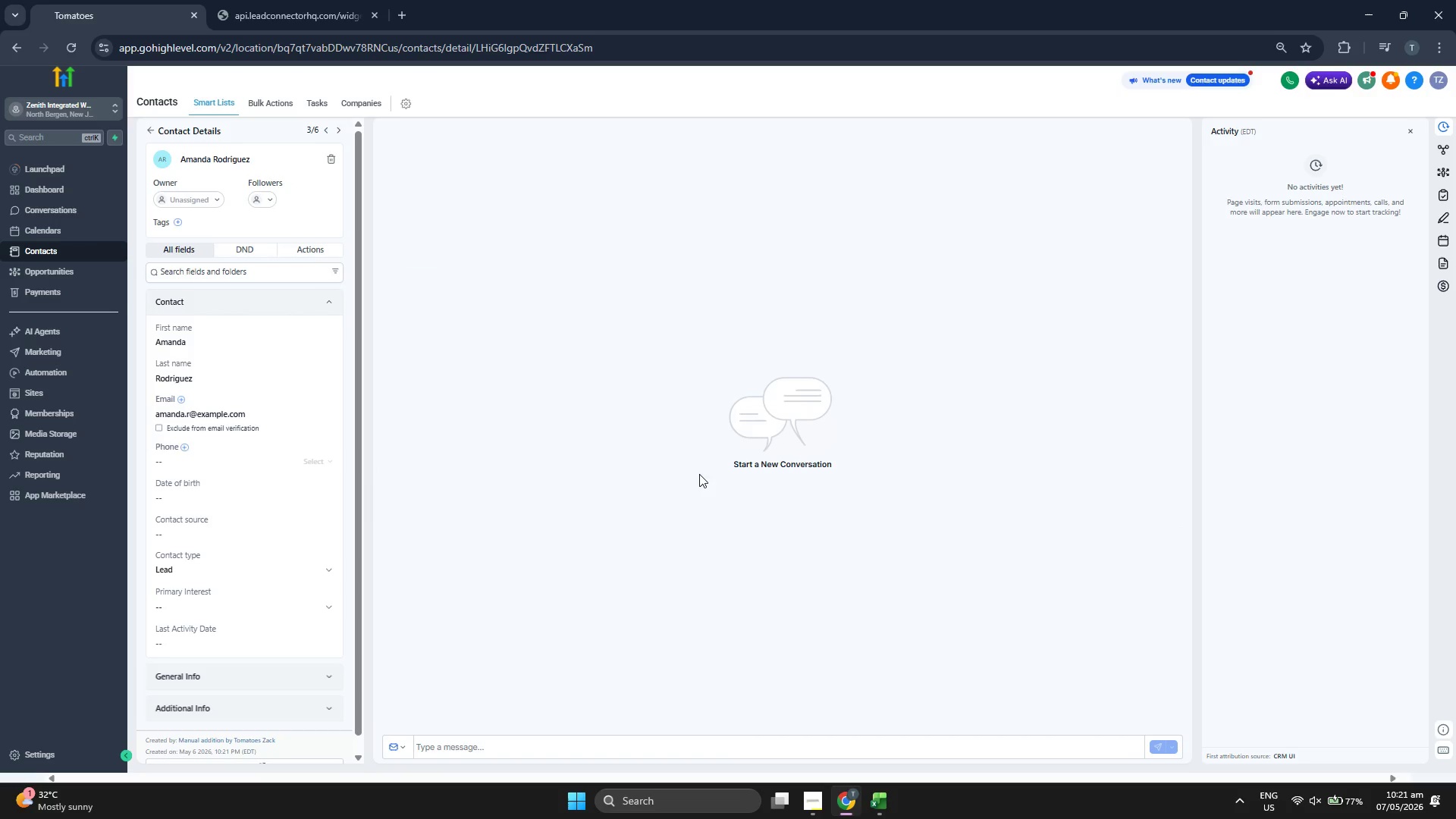 
wait(5.12)
 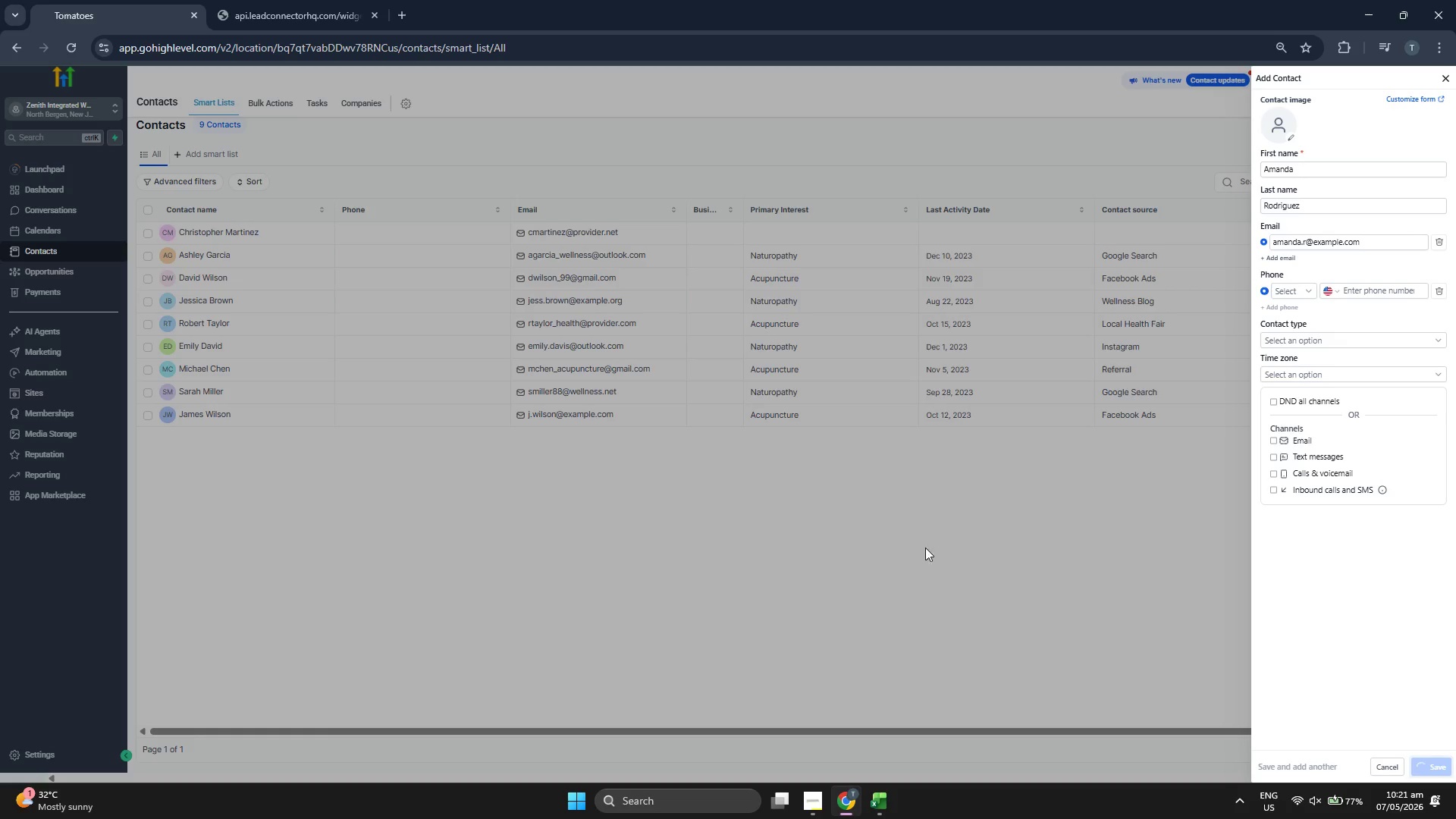 
scroll: coordinate [265, 441], scroll_direction: down, amount: 1.0
 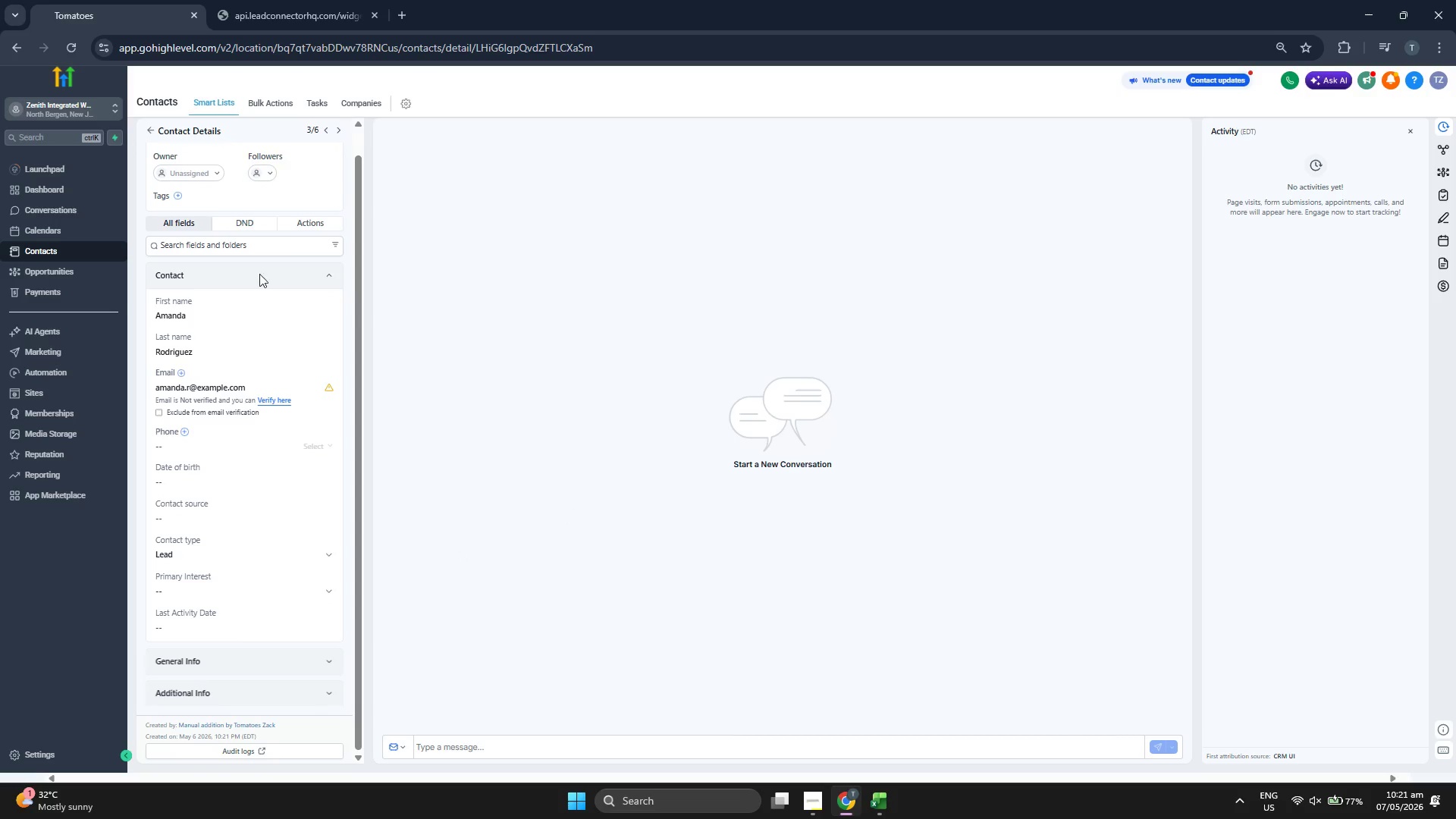 
left_click([177, 196])
 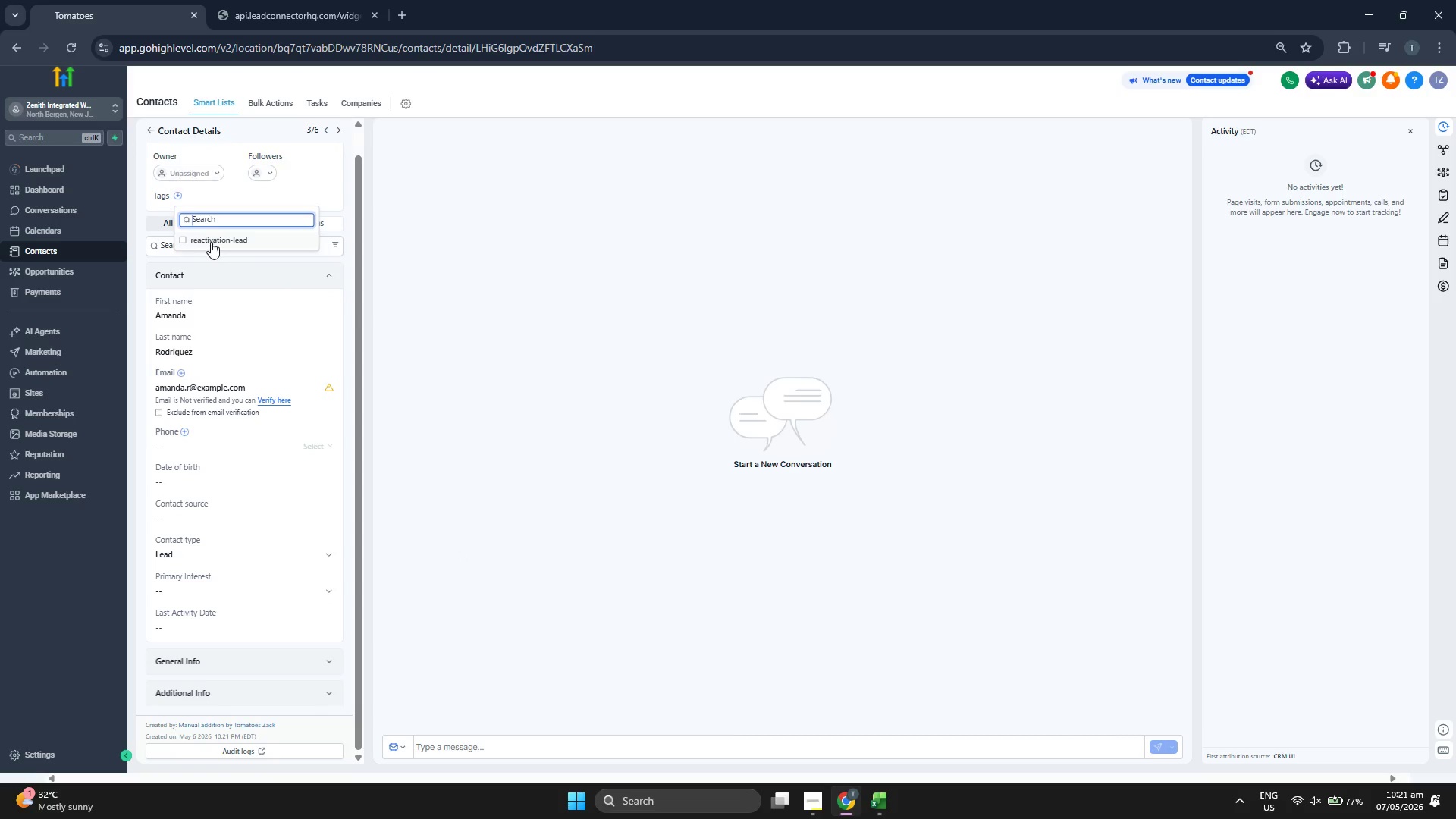 
left_click([212, 243])
 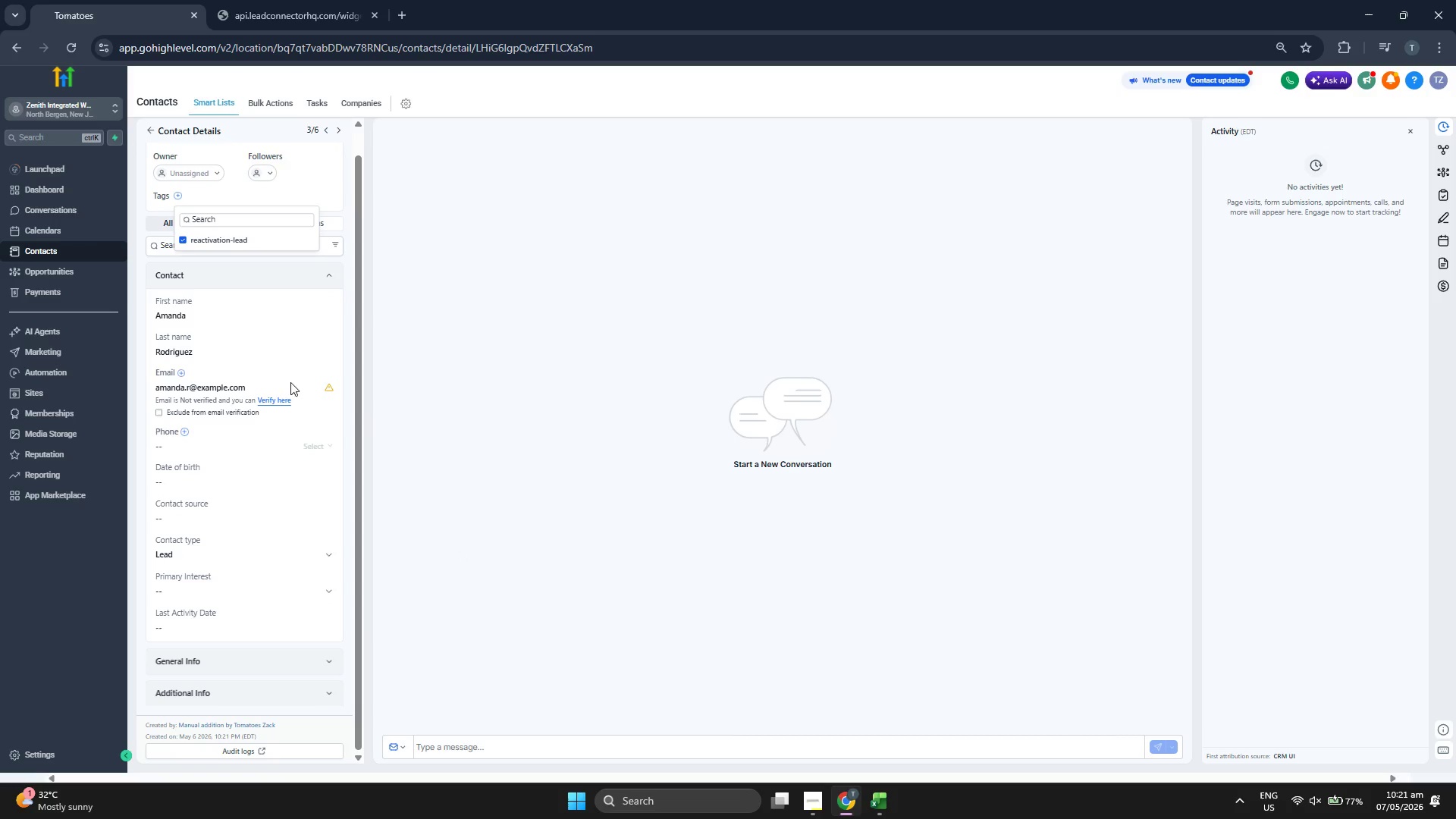 
left_click([250, 242])
 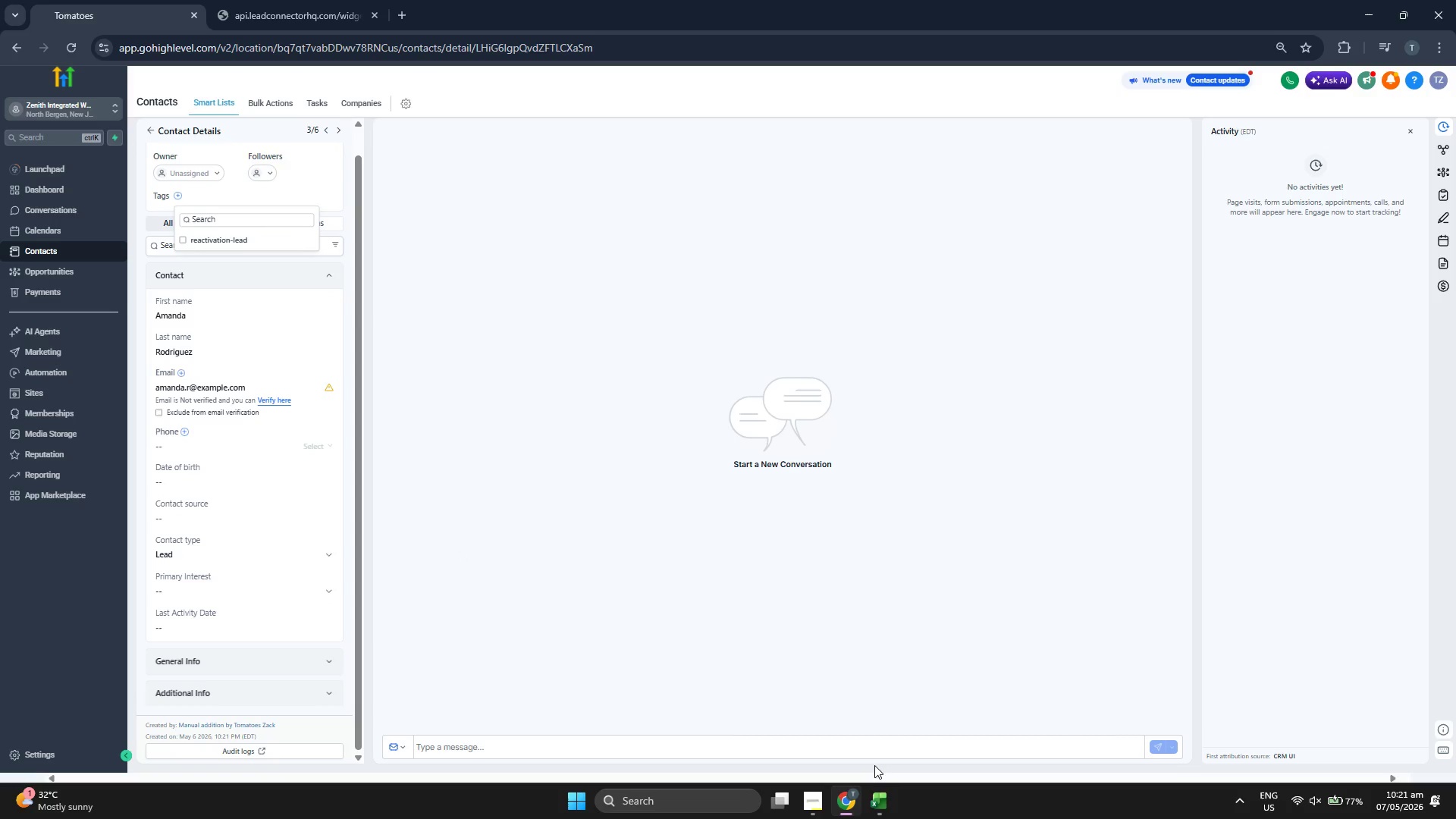 
left_click([874, 798])
 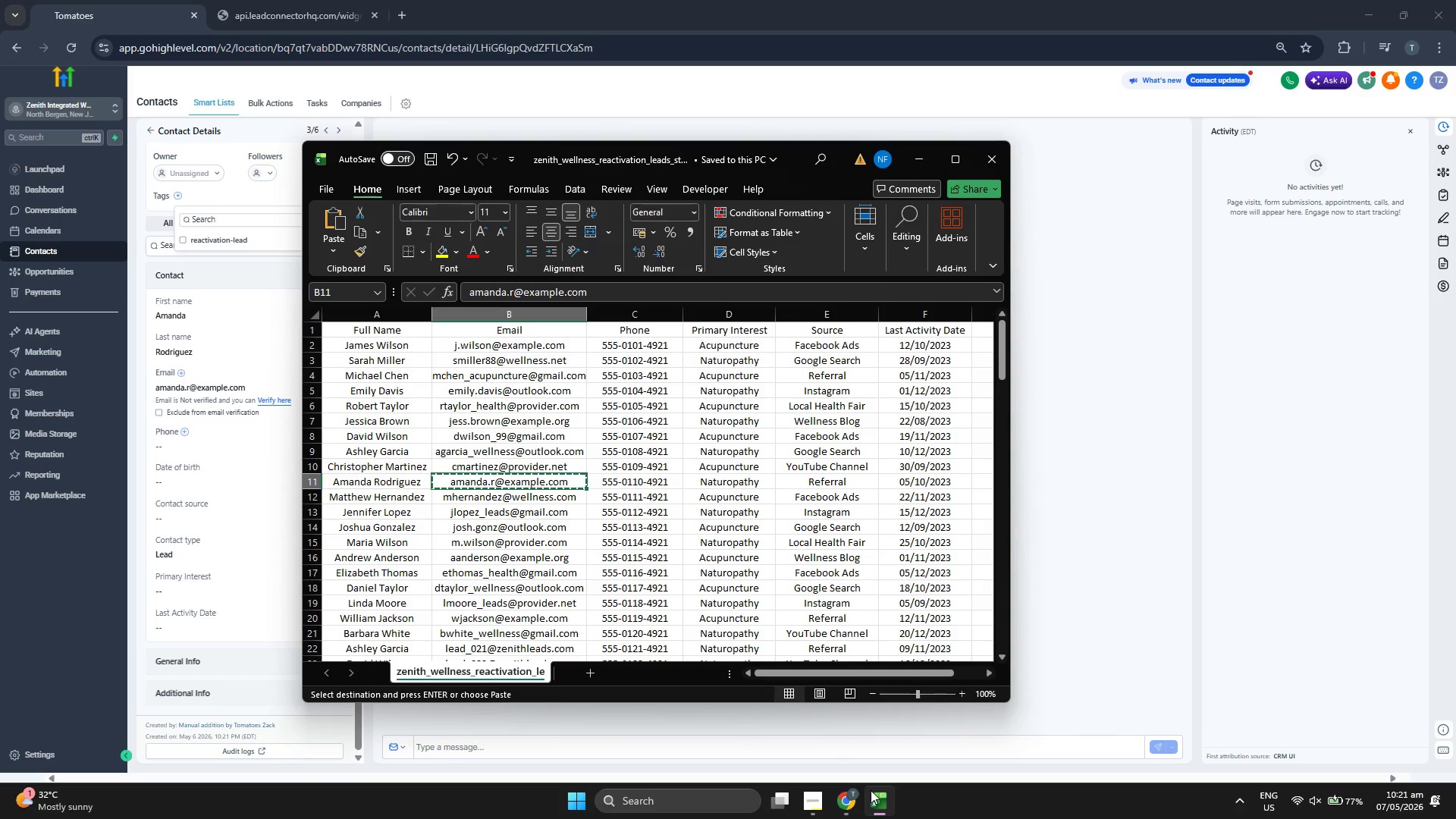 
key(ArrowRight)
 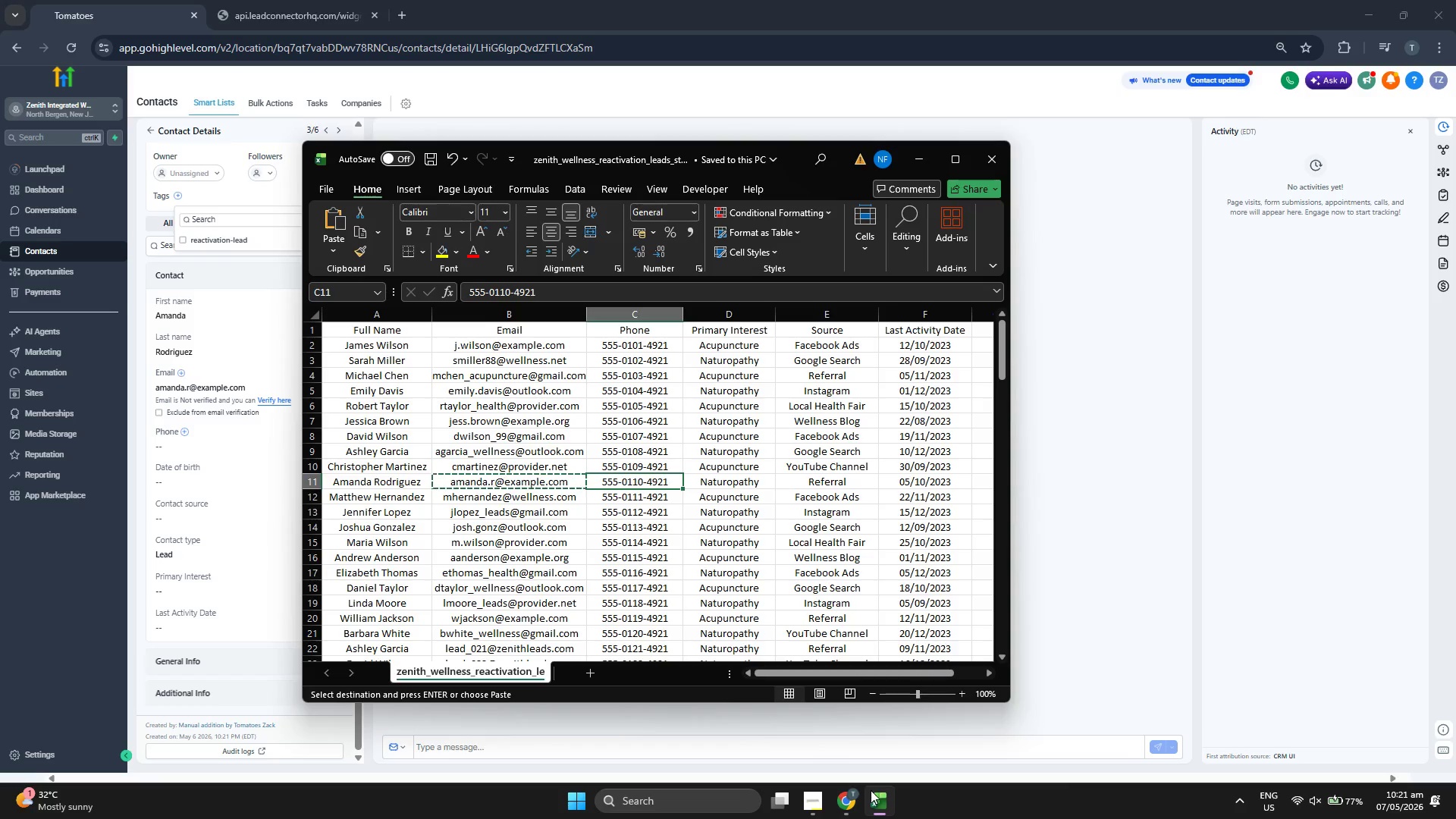 
key(Control+C)
 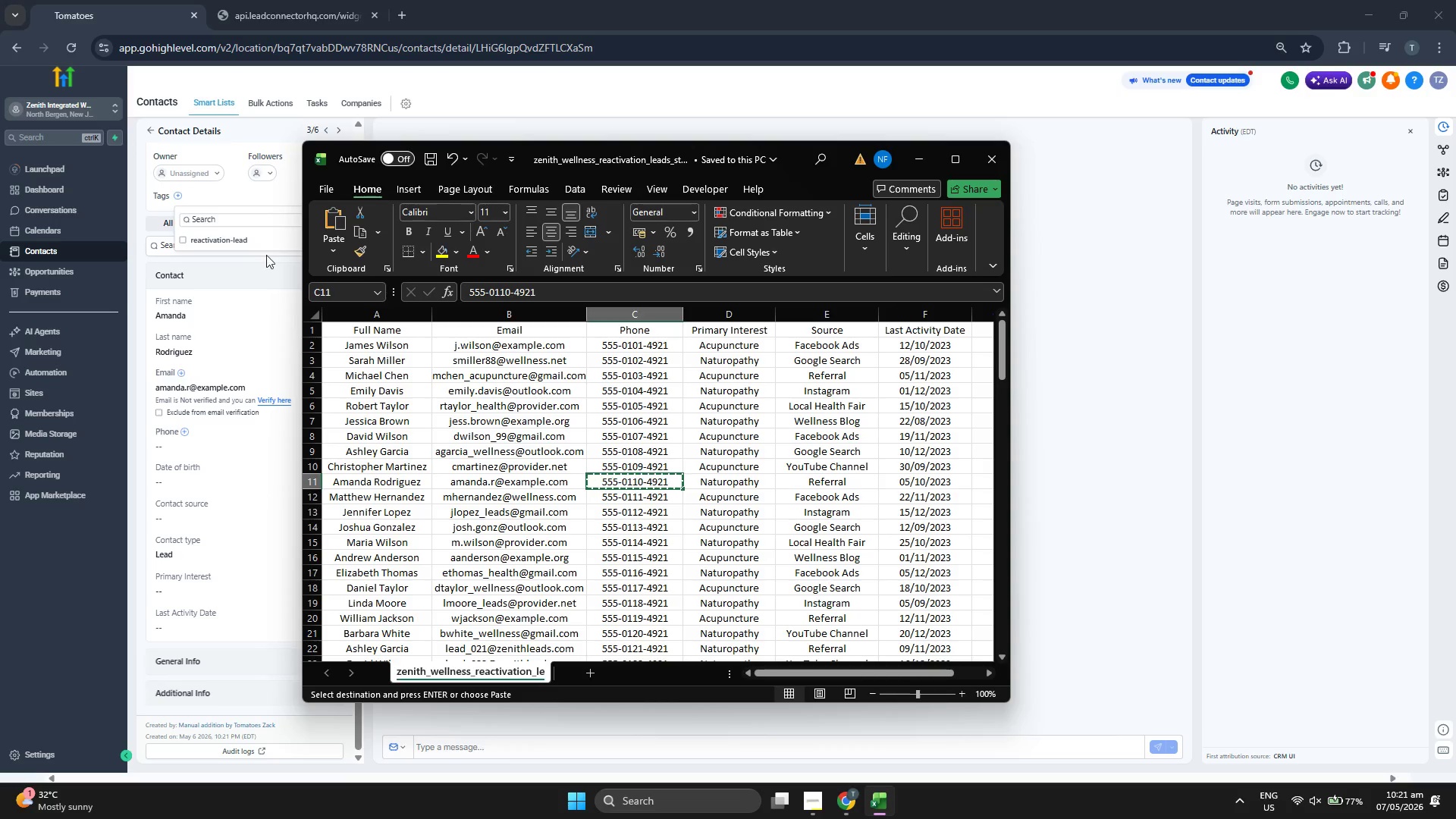 
left_click([248, 240])
 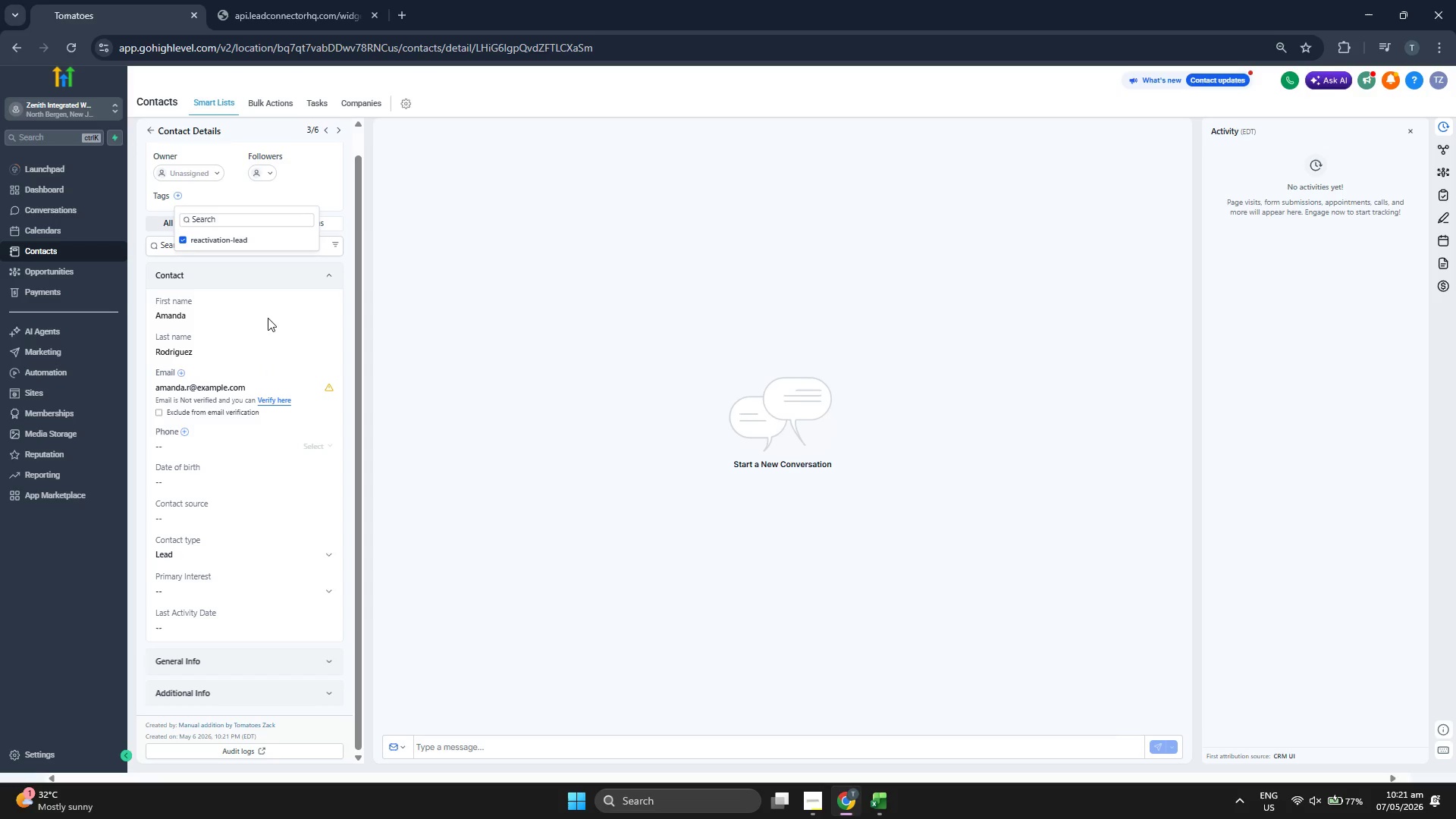 
left_click([278, 272])
 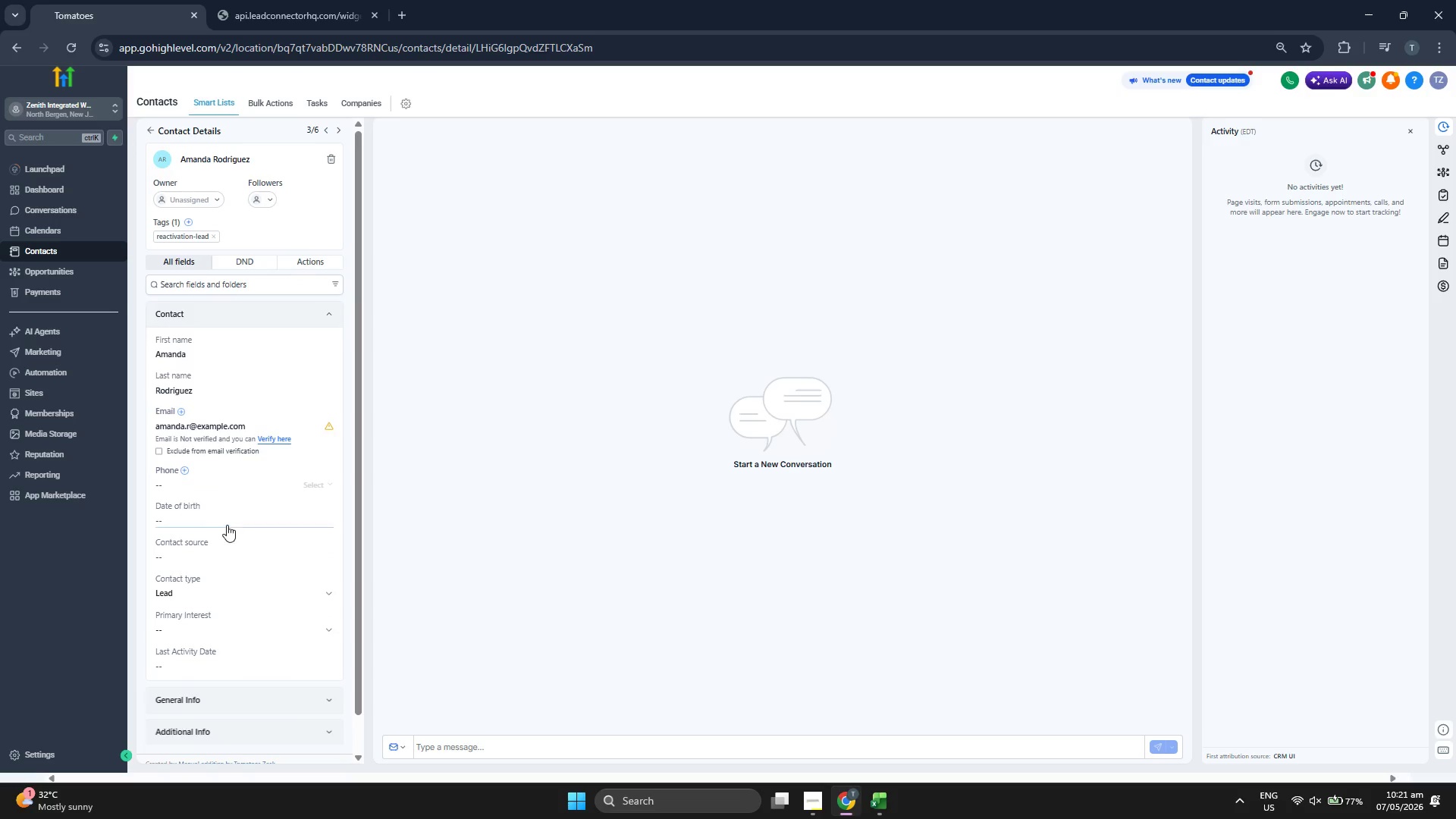 
left_click([237, 482])
 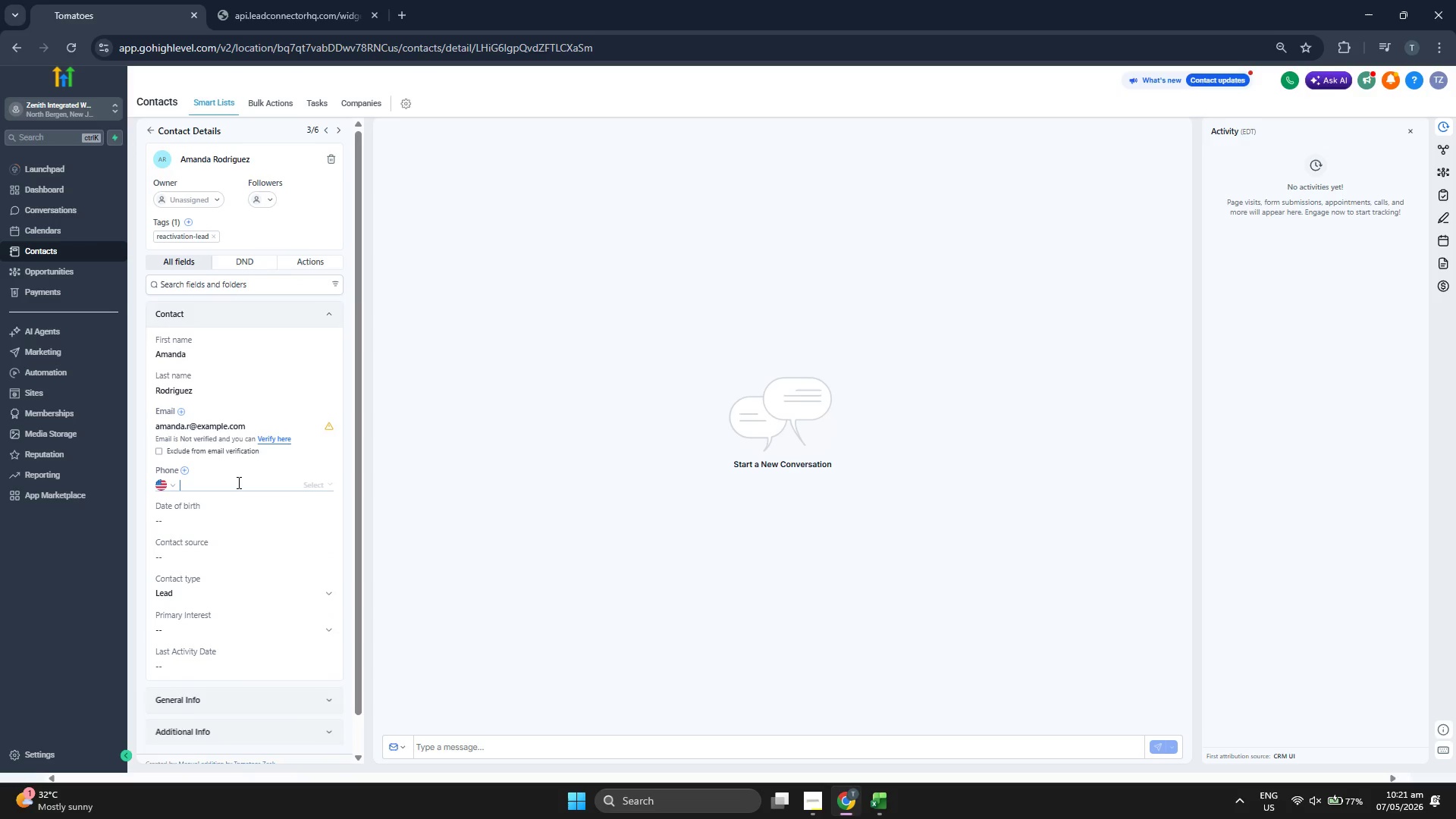 
key(Control+ControlLeft)
 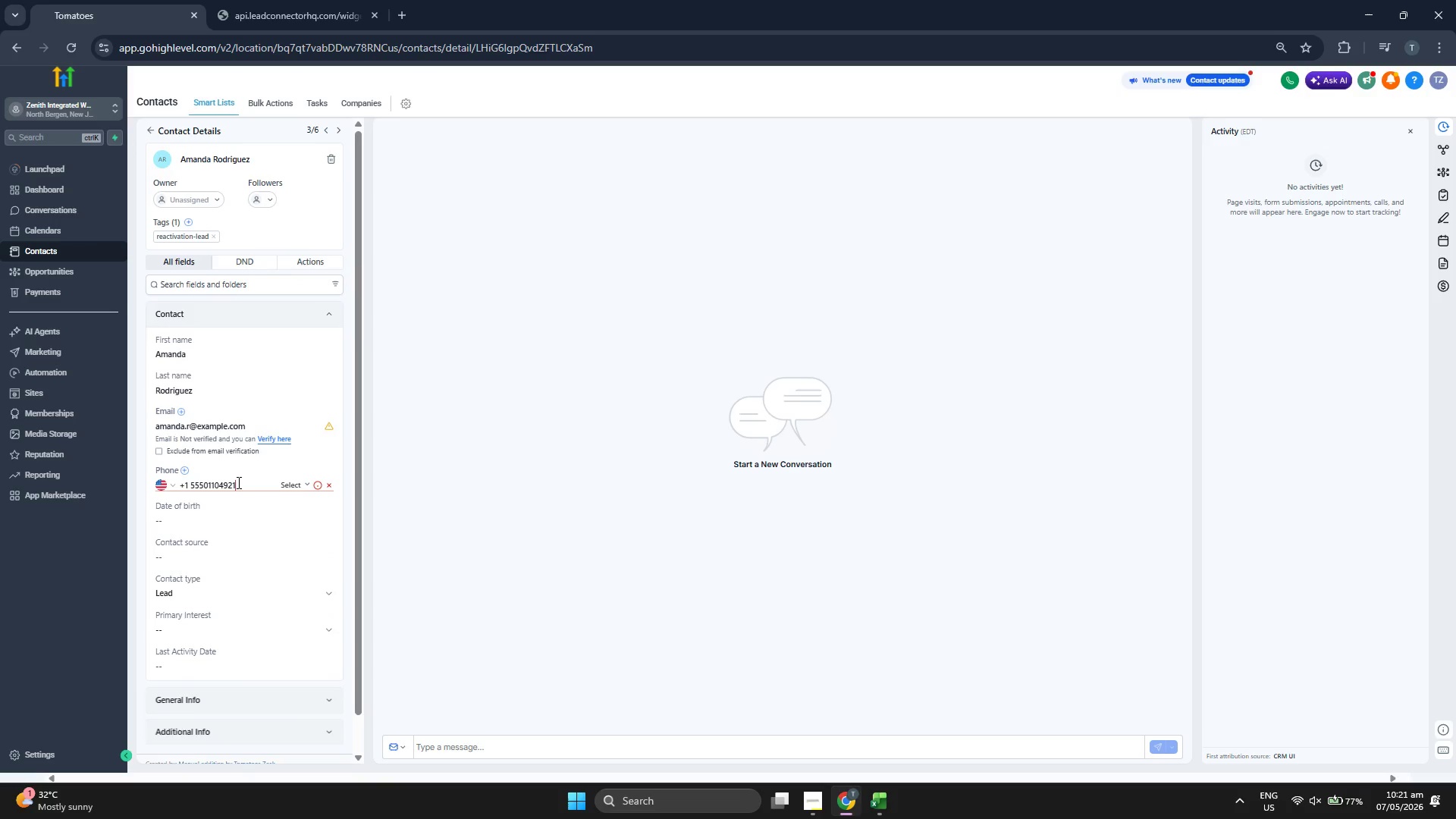 
key(Control+V)
 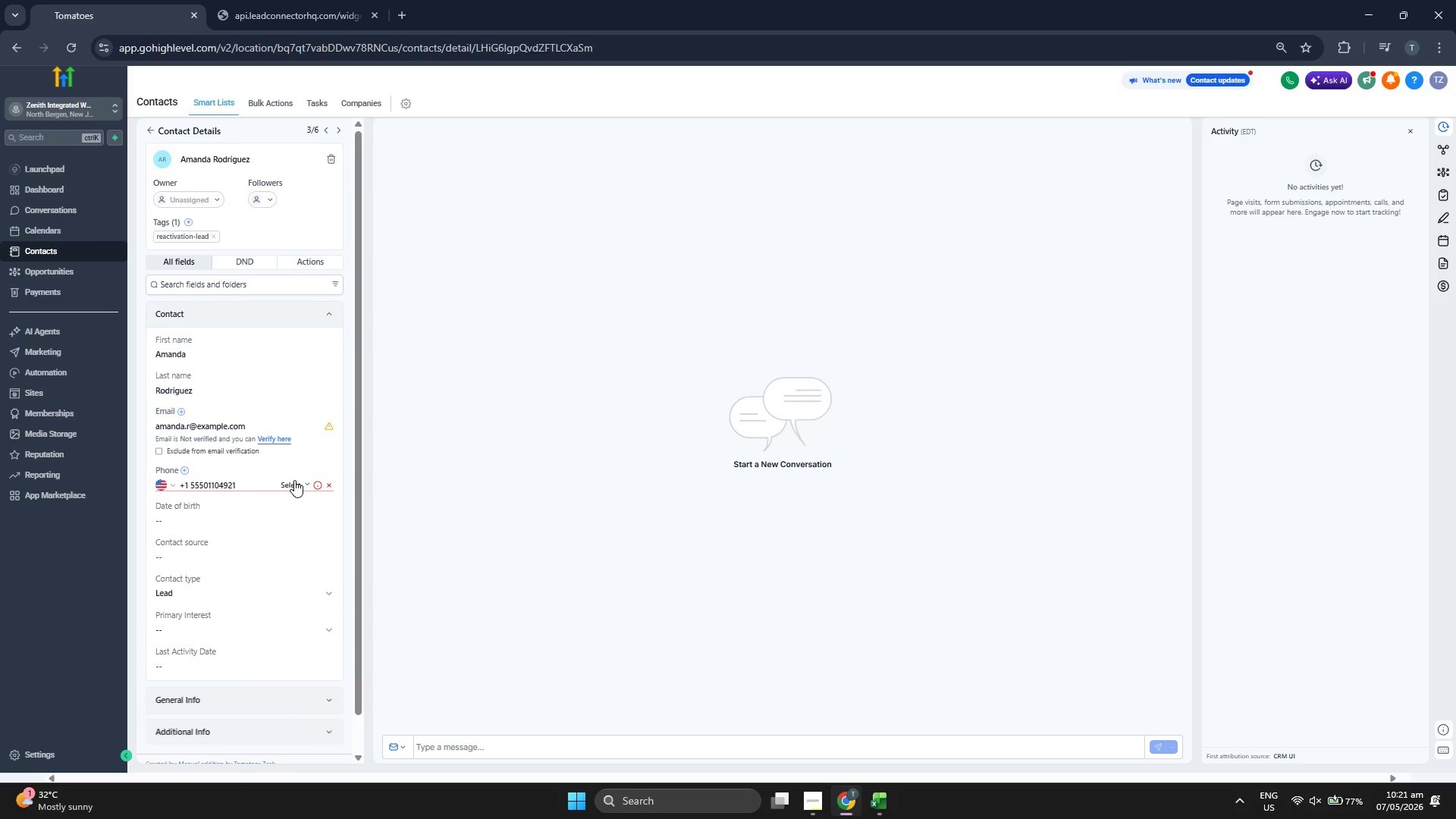 
left_click([294, 480])
 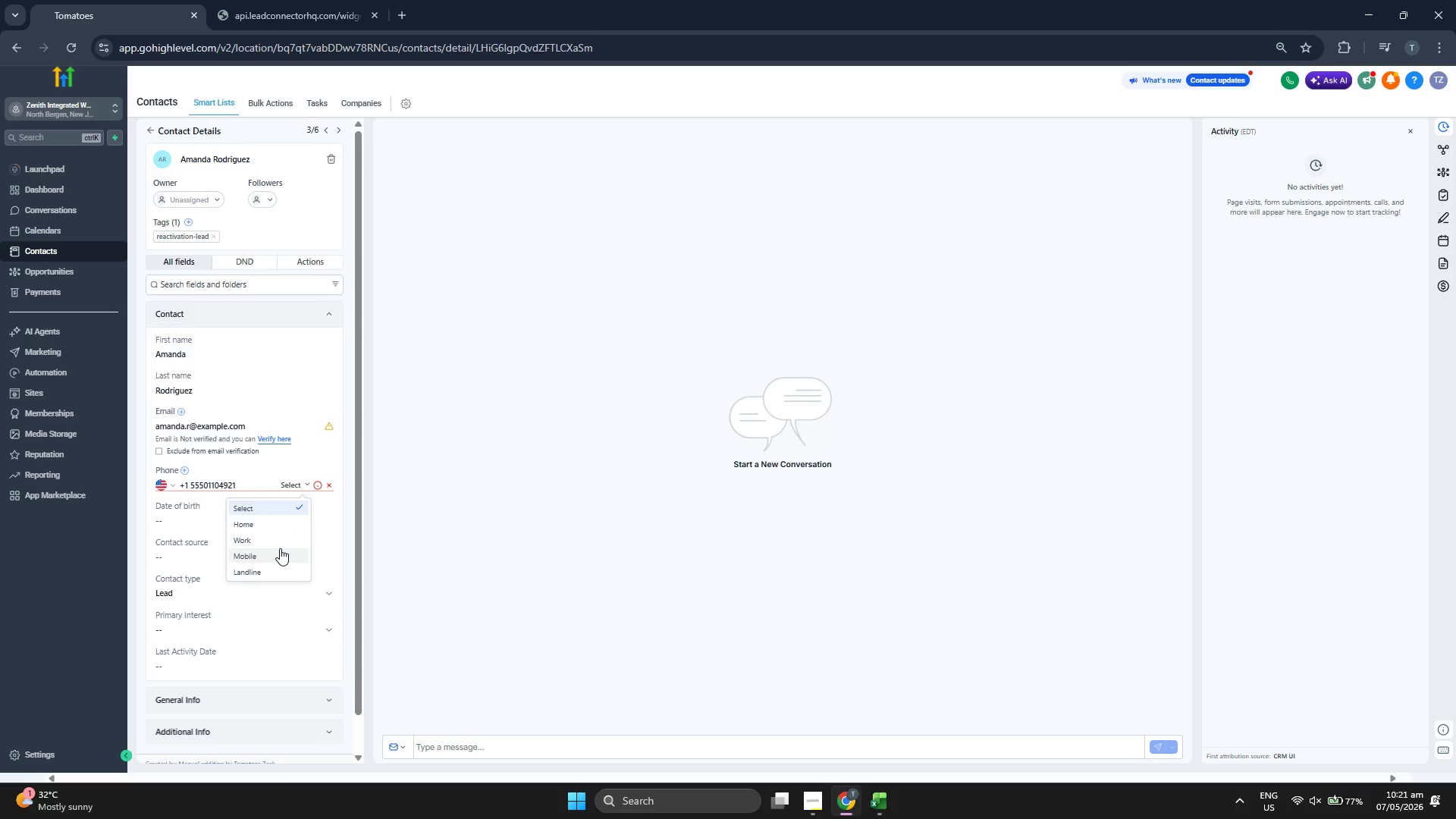 
left_click([279, 554])
 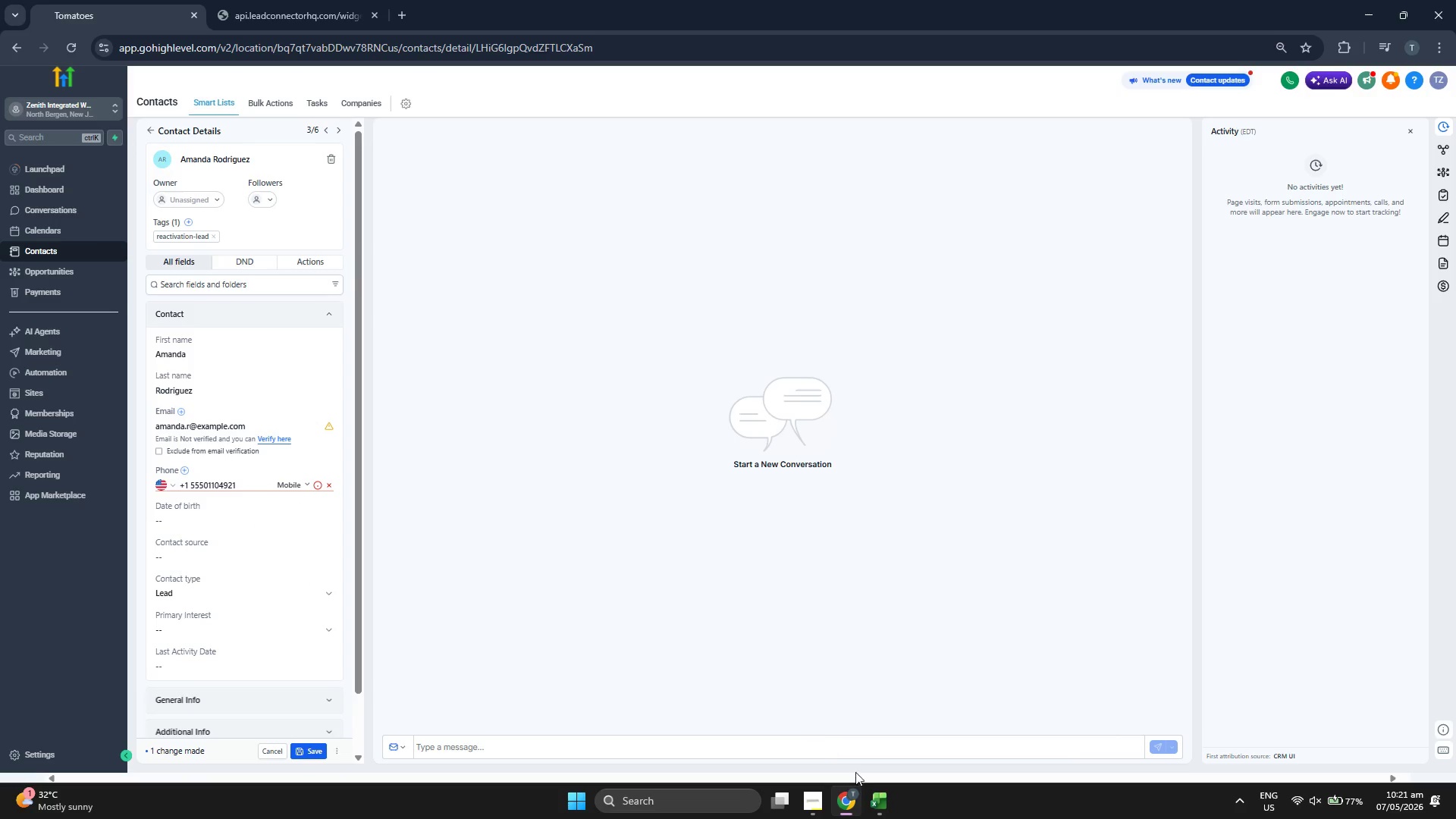 
left_click([893, 803])
 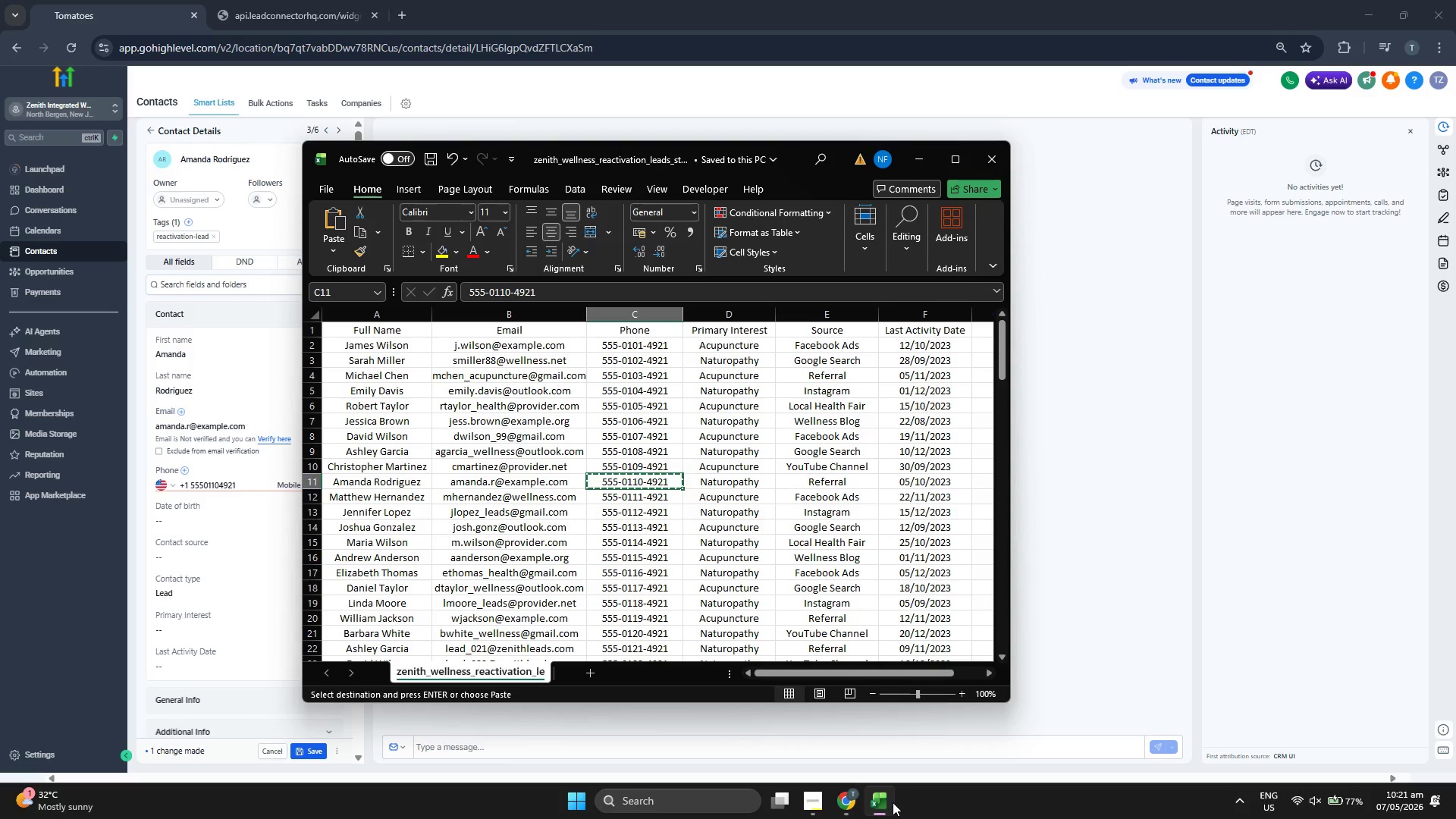 
key(ArrowRight)
 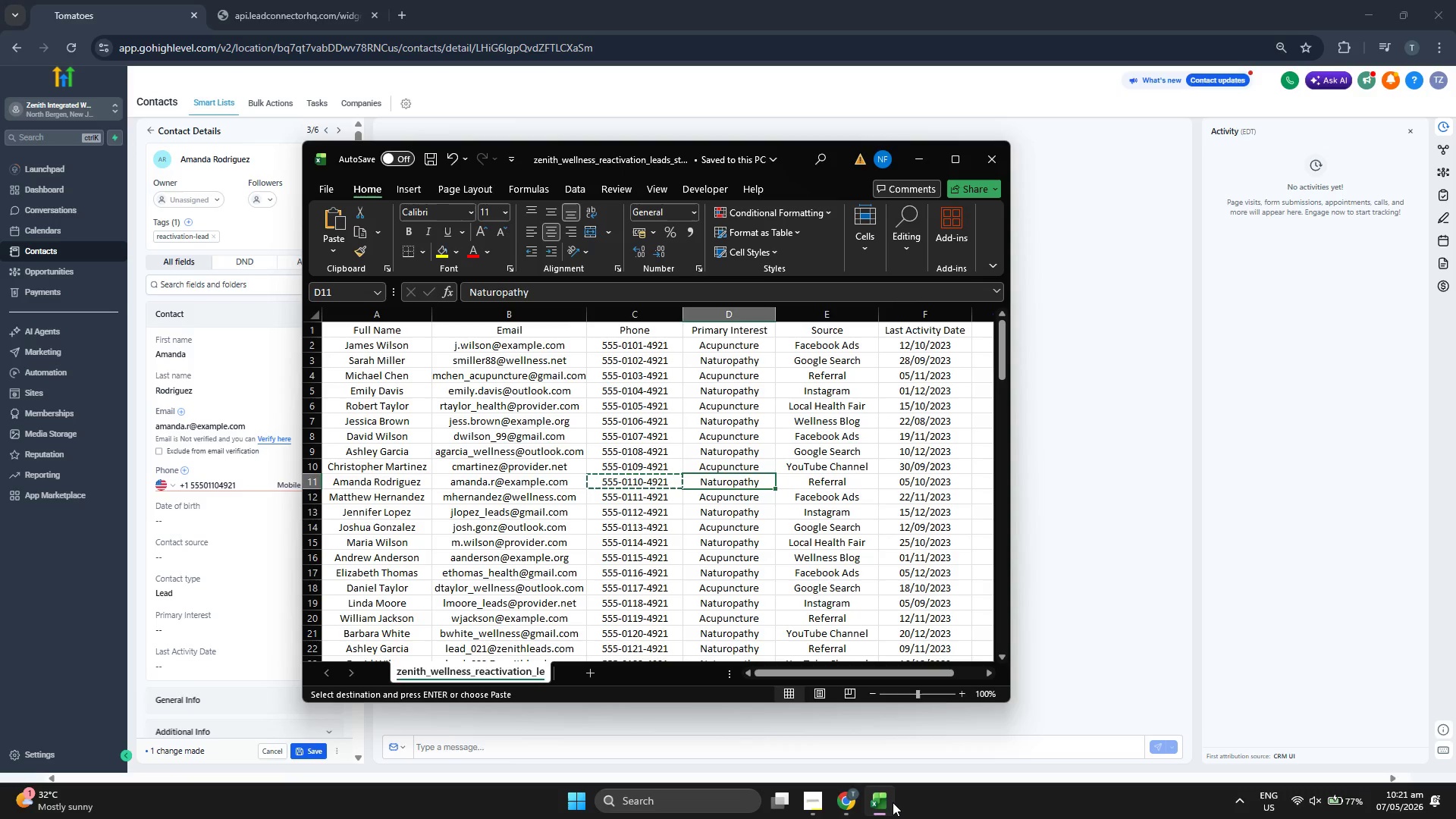 
key(ArrowRight)
 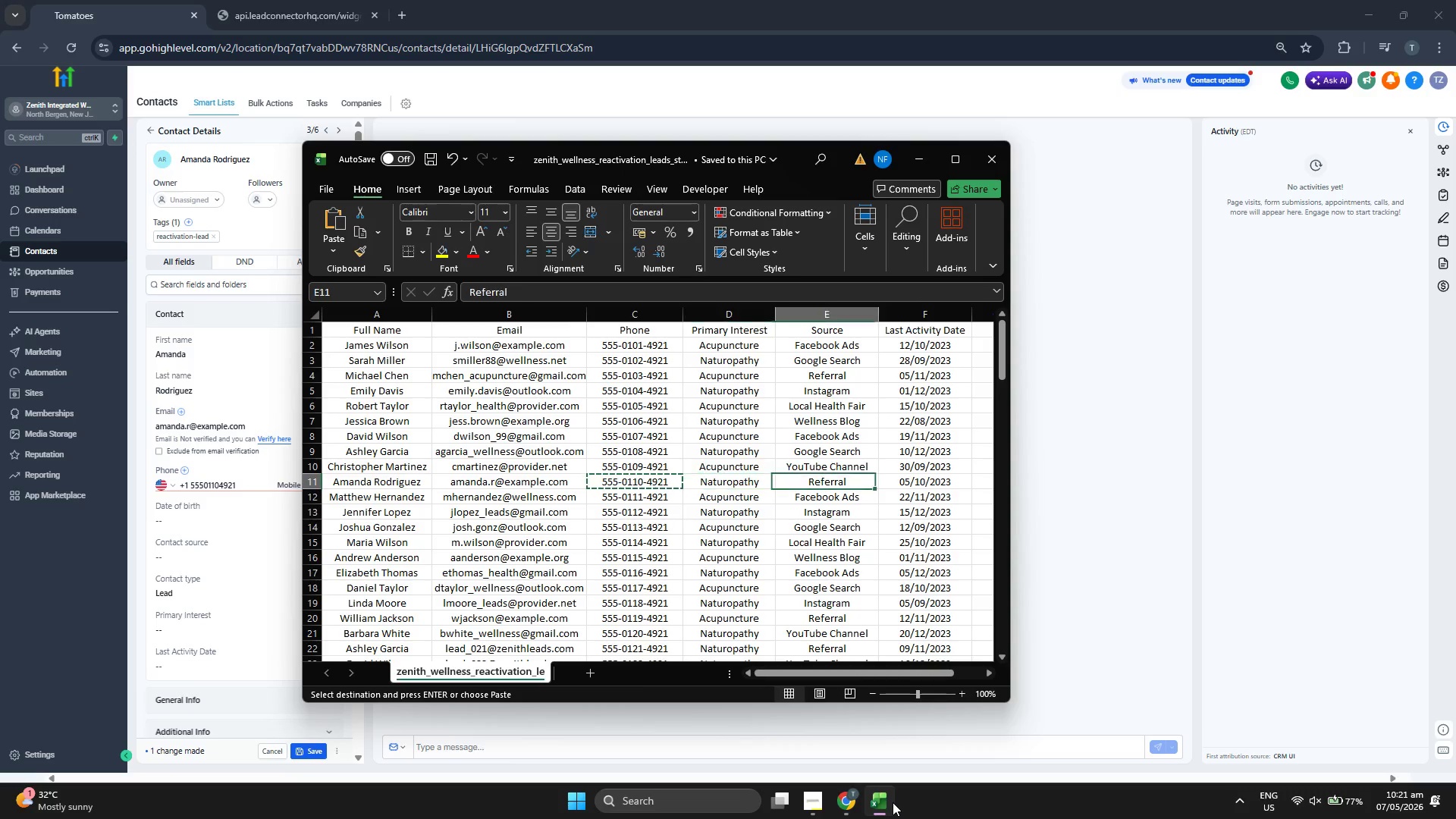 
key(Control+C)
 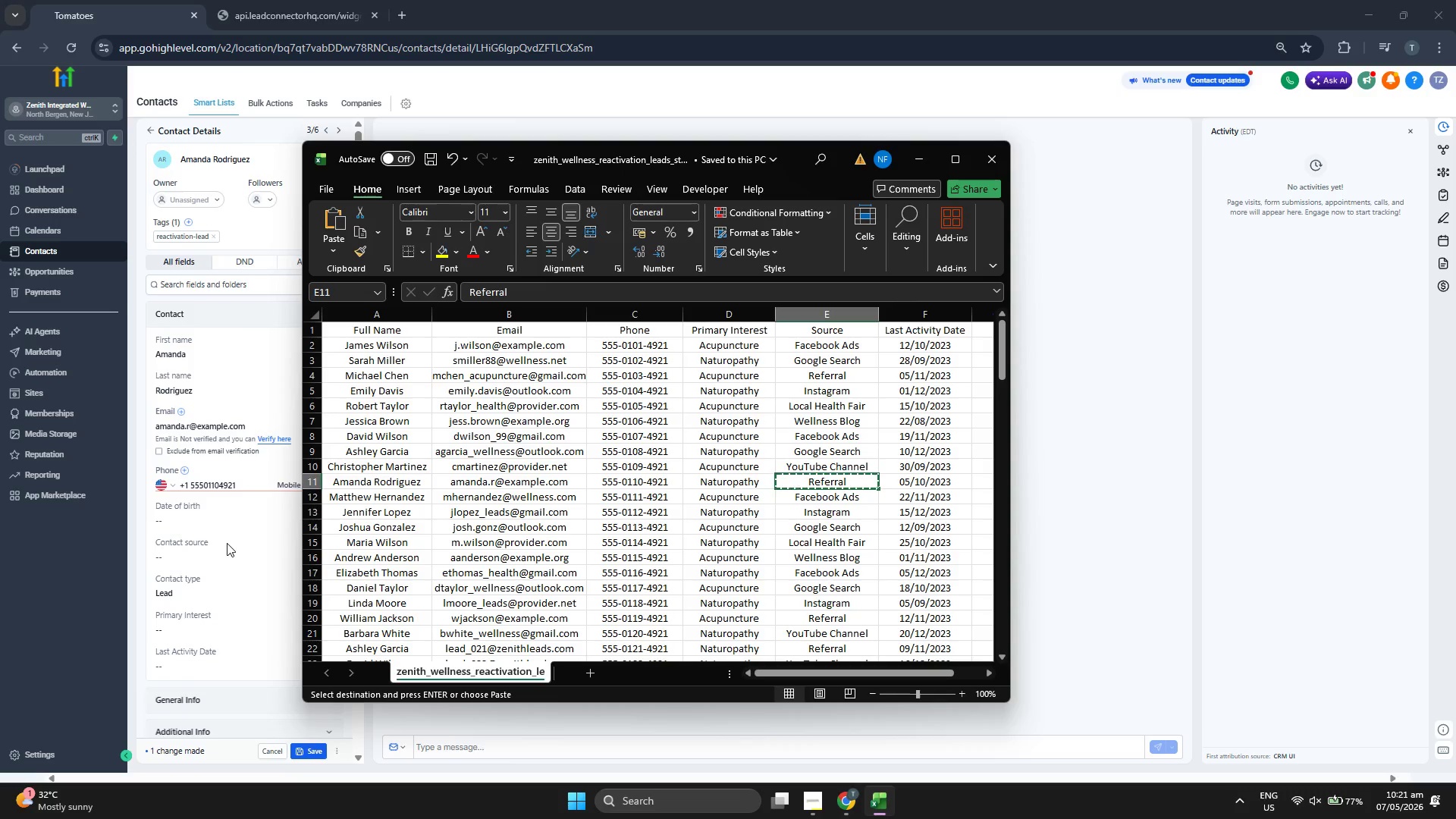 
left_click([228, 553])
 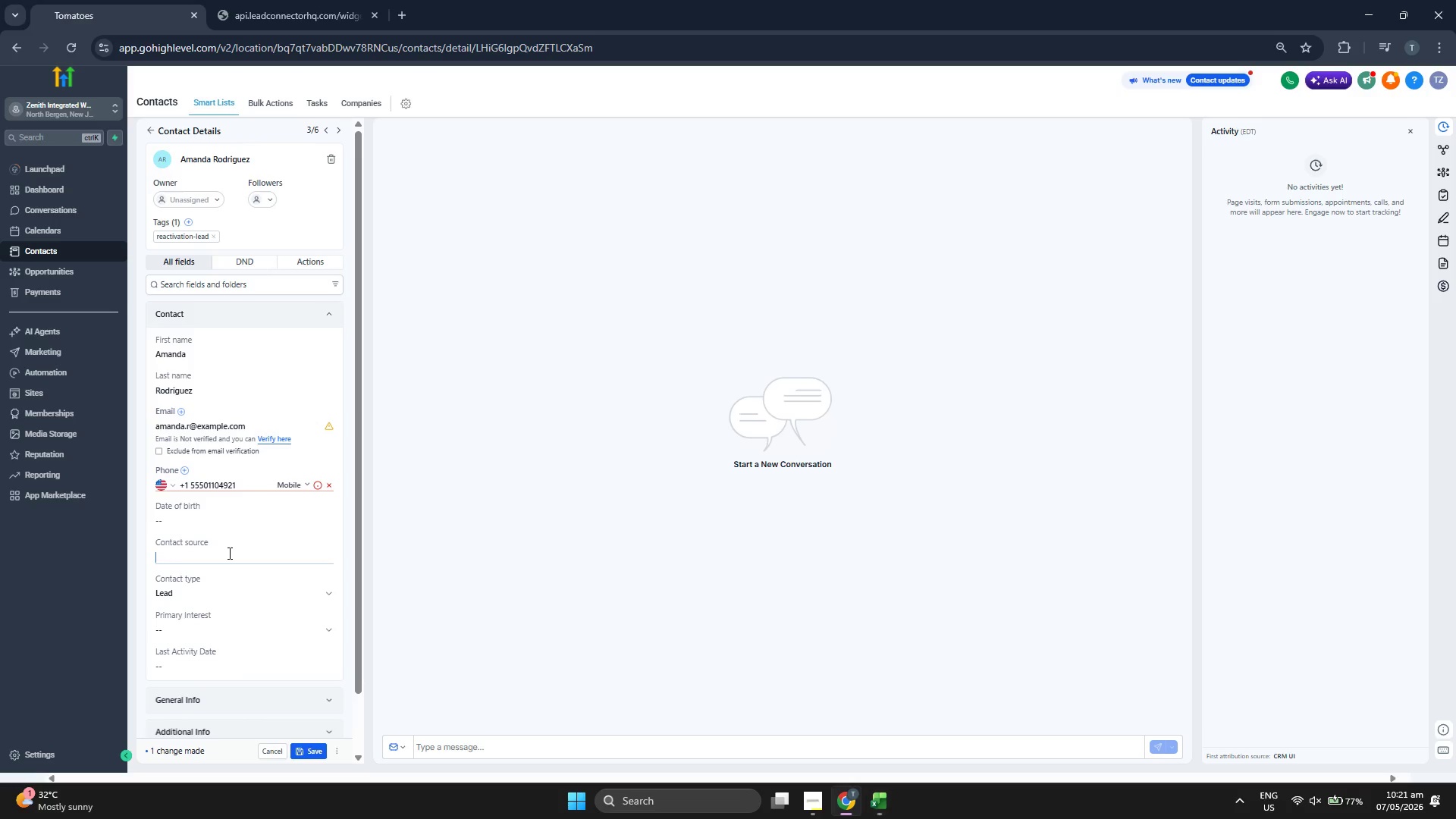 
key(Control+ControlLeft)
 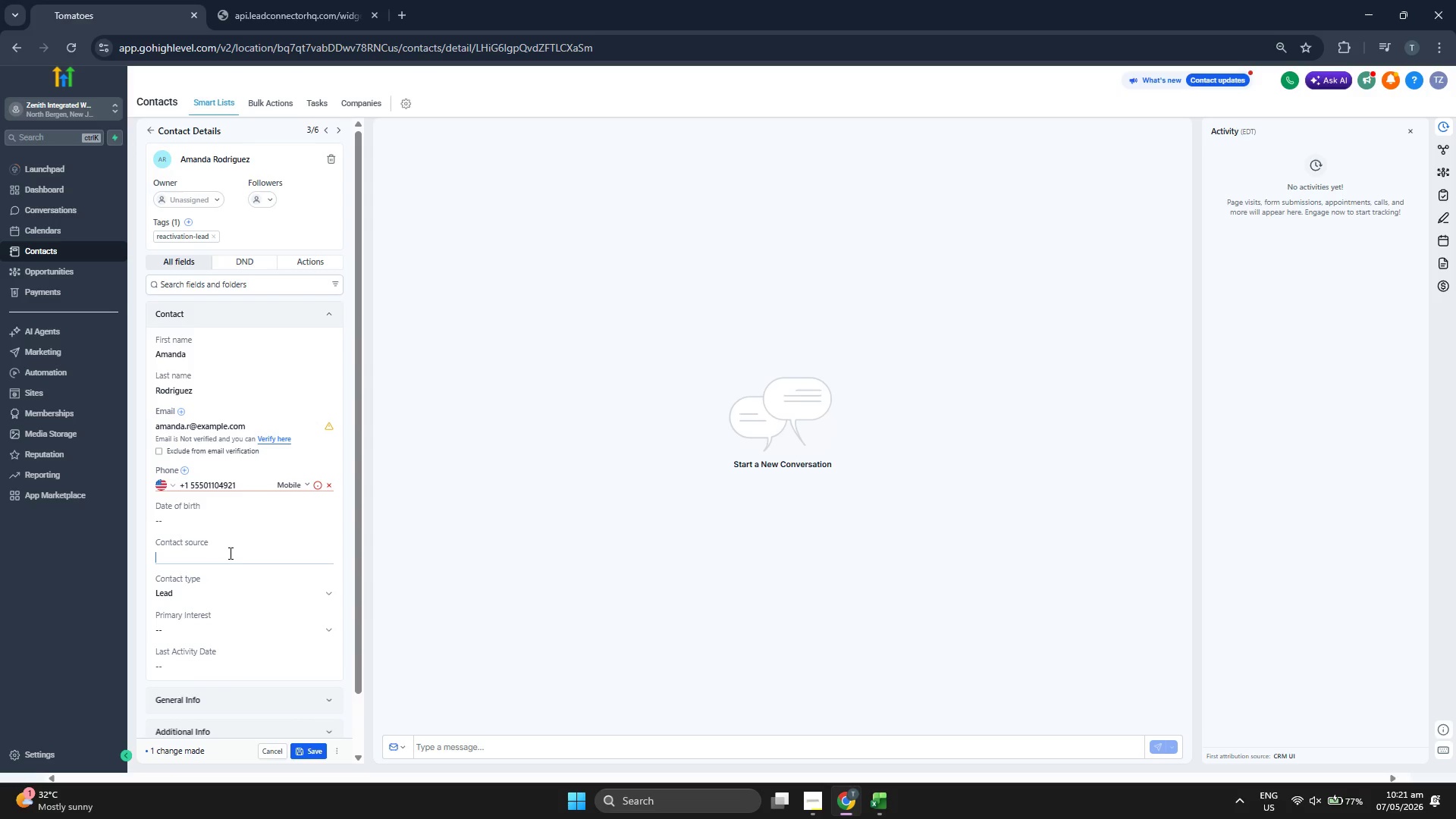 
key(Control+V)
 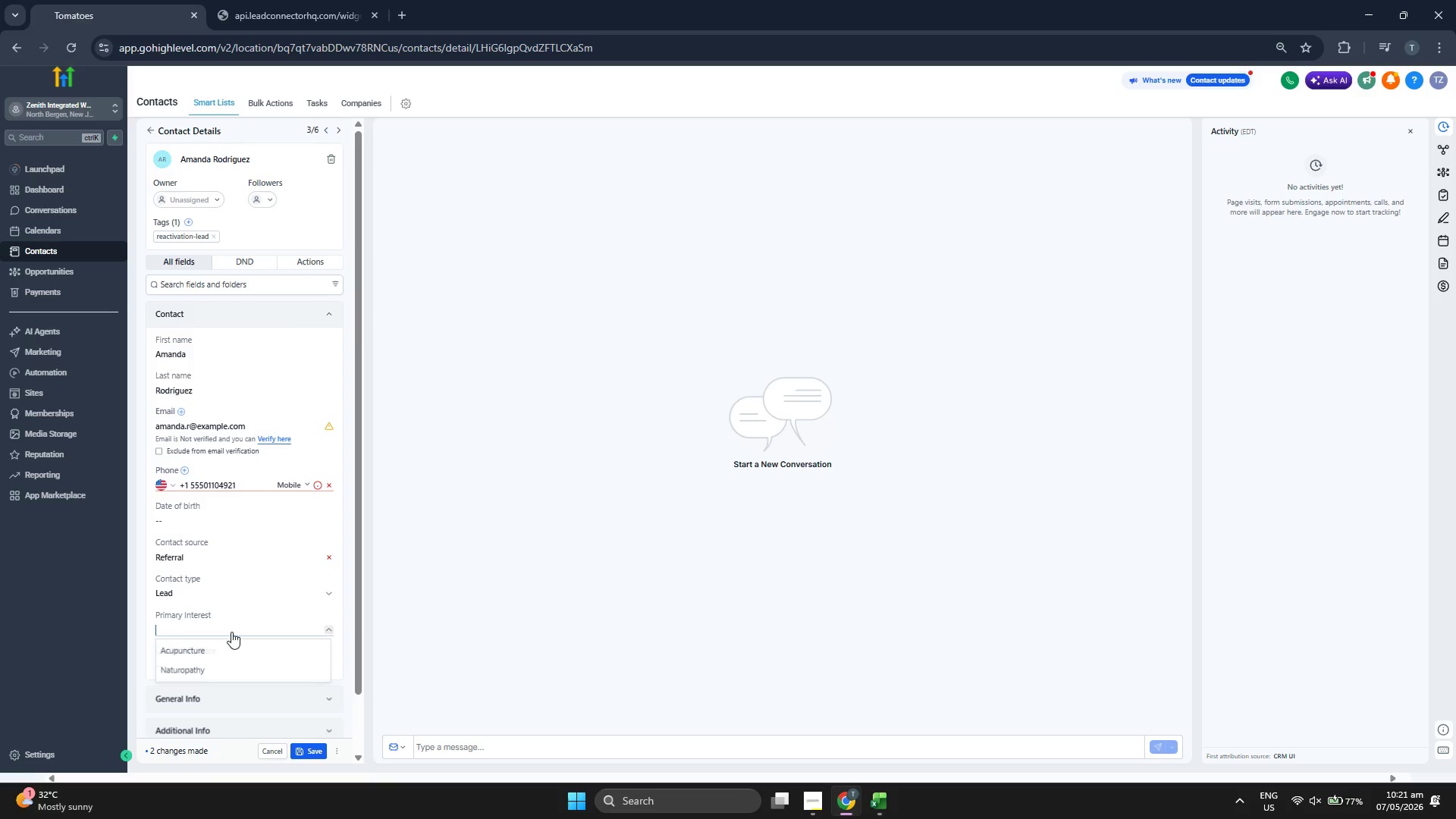 
left_click([230, 644])
 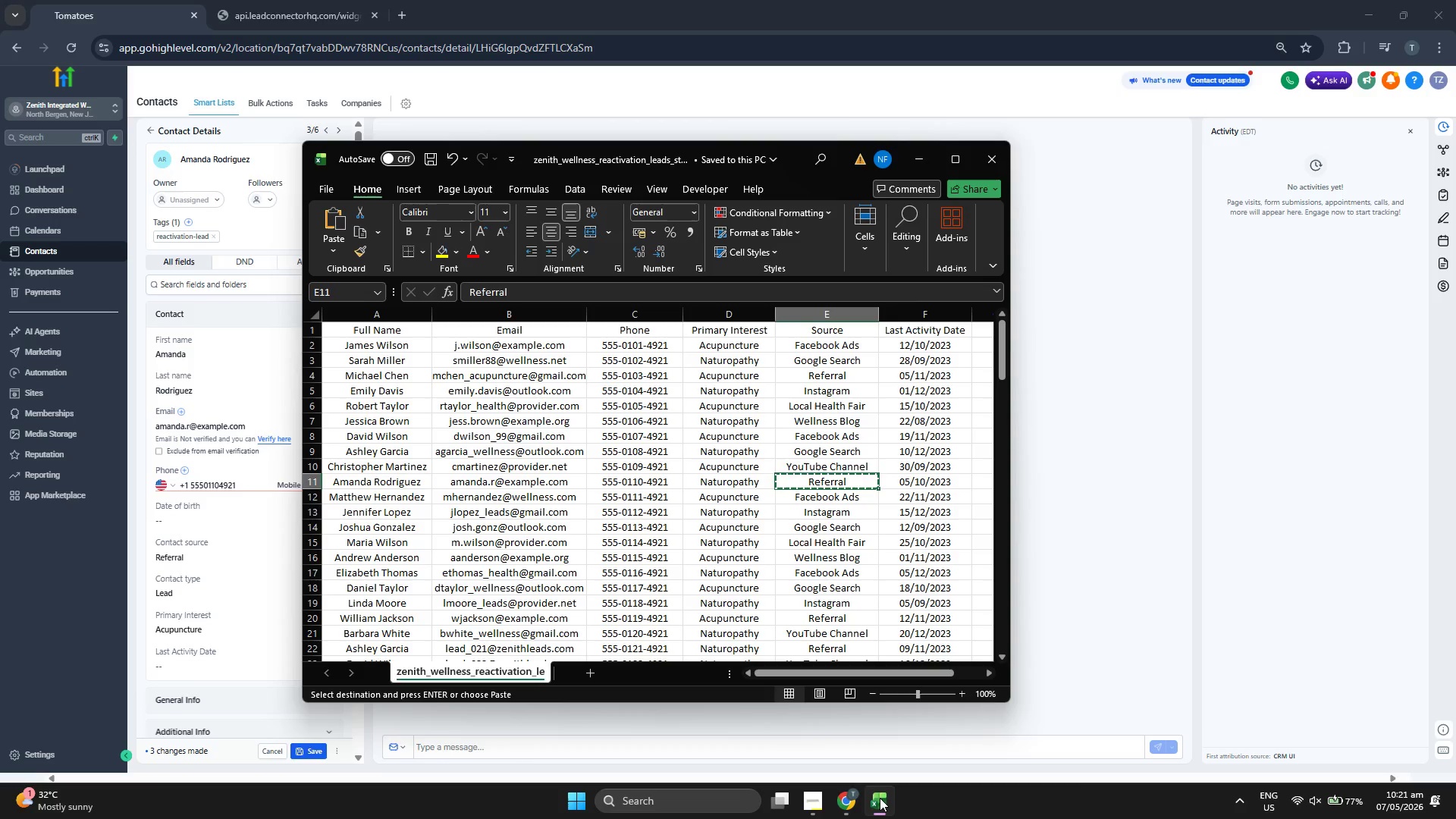 
left_click([880, 798])
 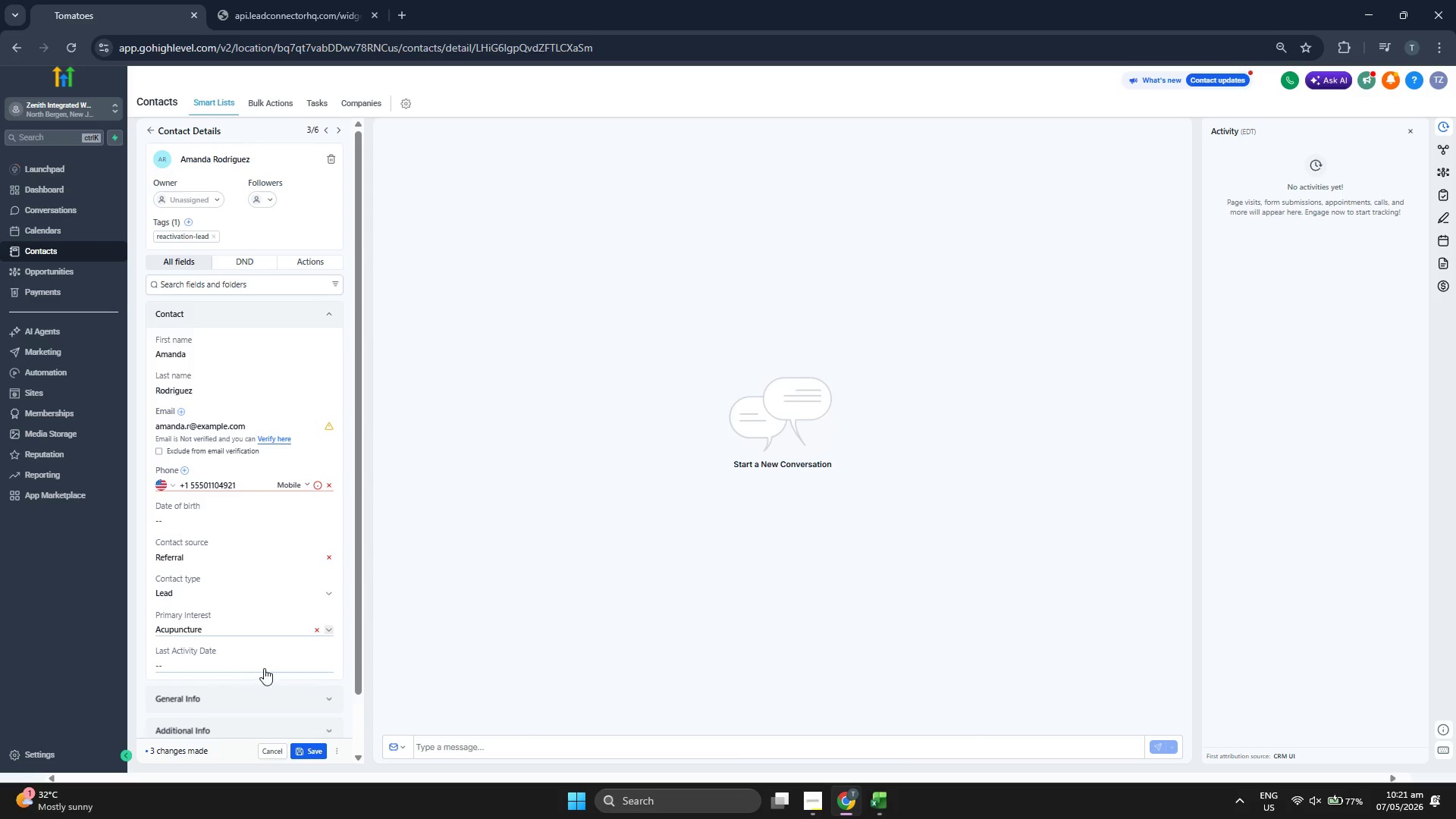 
left_click([253, 664])
 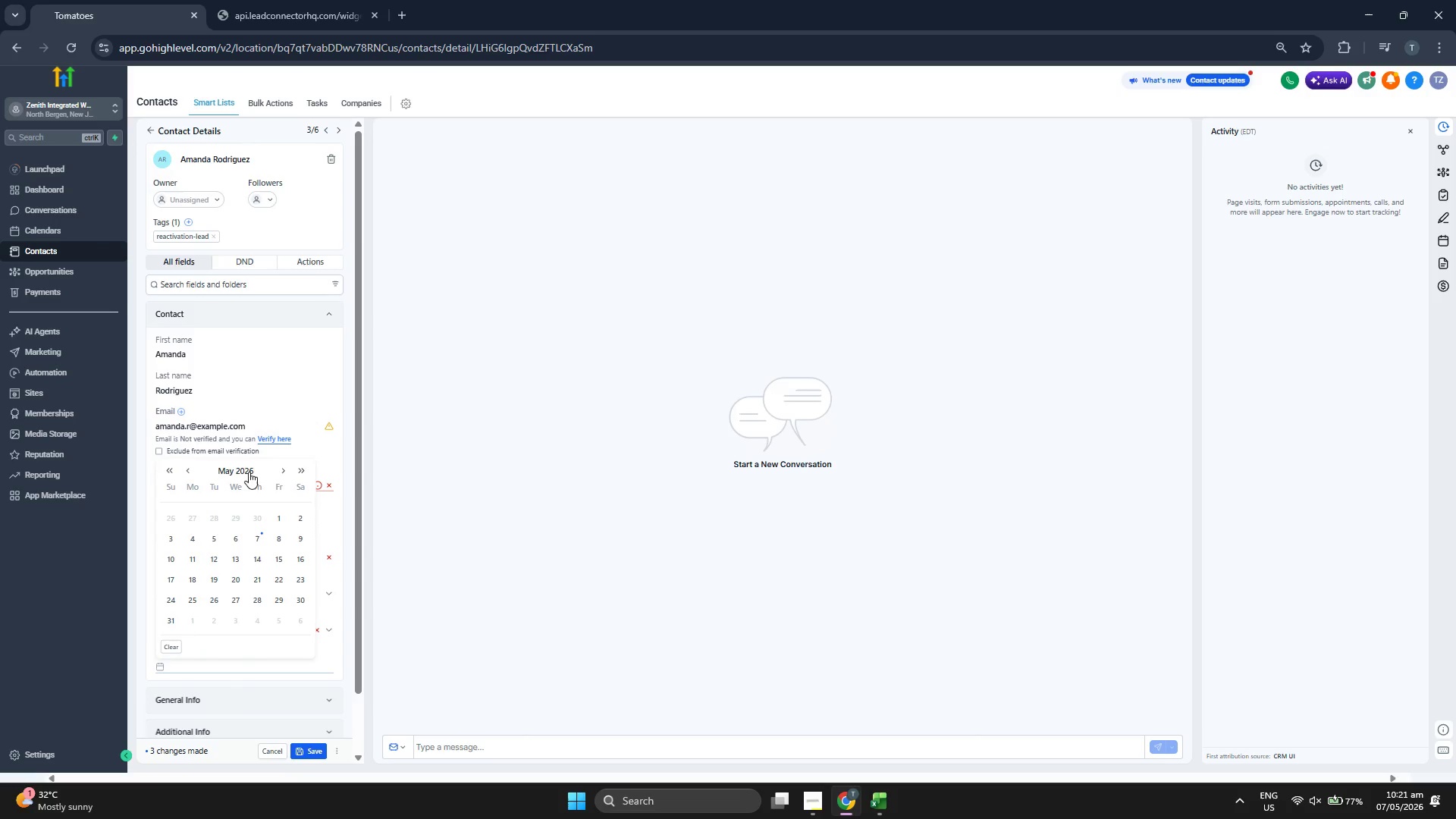 
left_click([244, 473])
 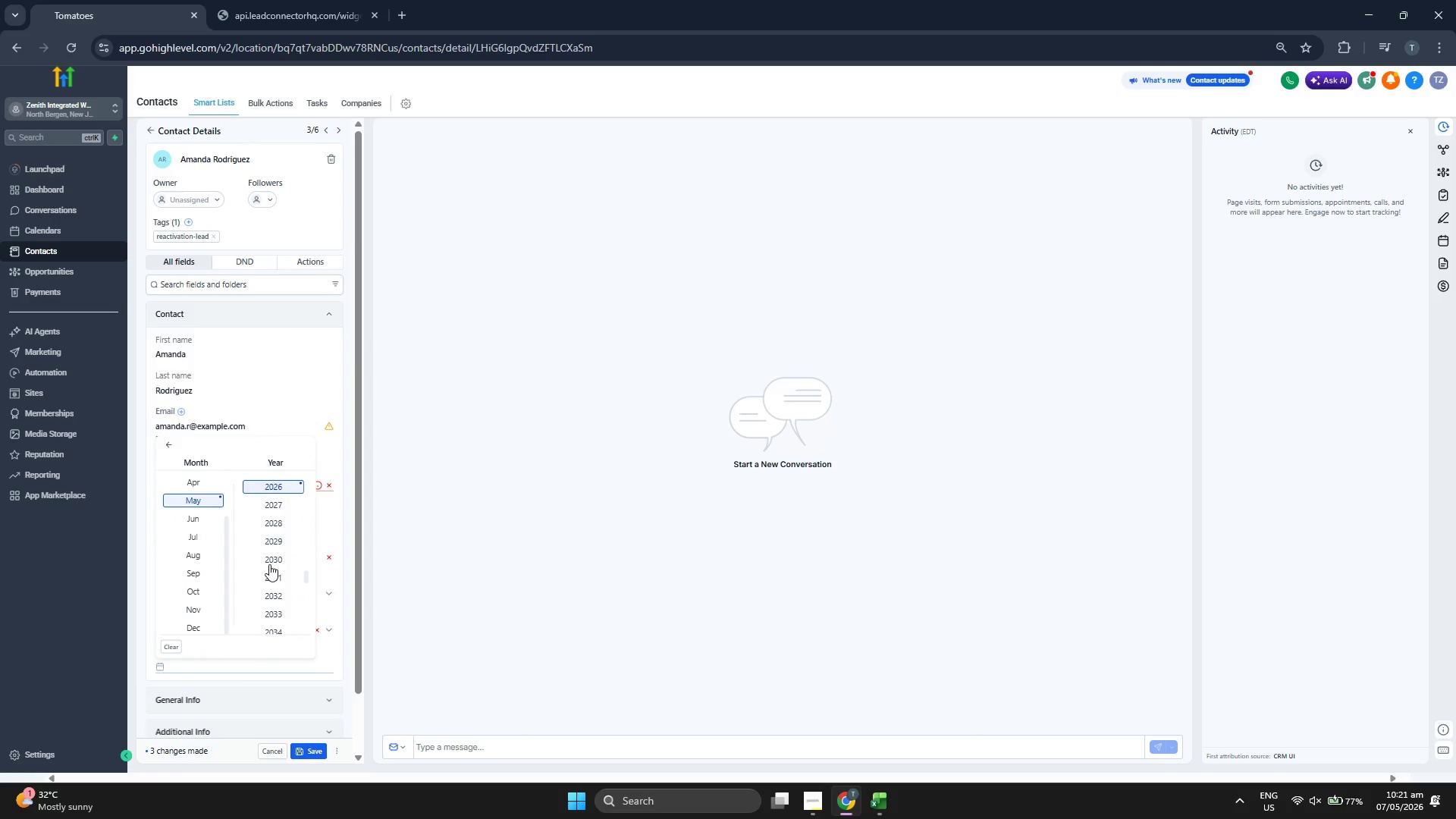 
scroll: coordinate [269, 565], scroll_direction: up, amount: 1.0
 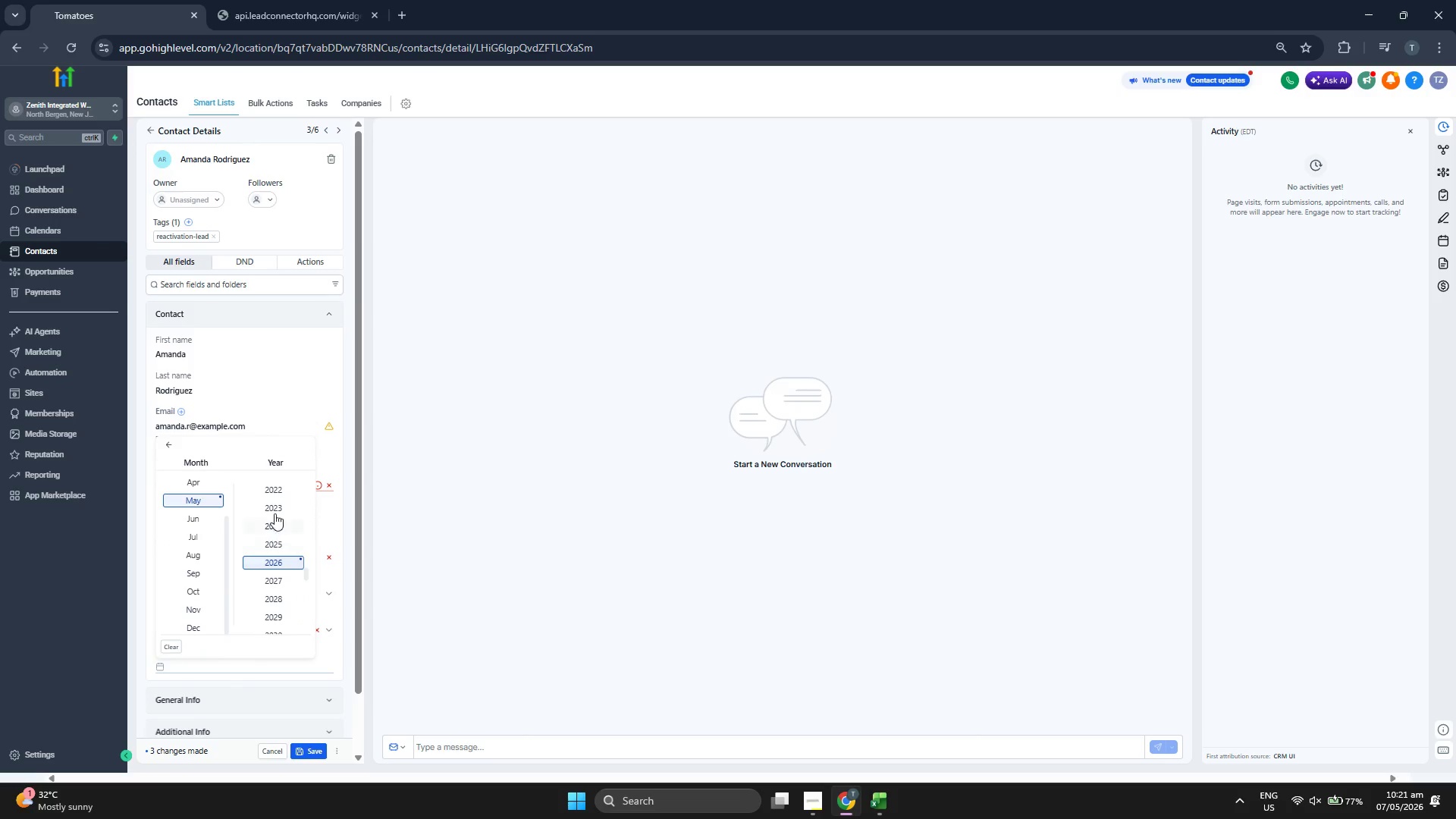 
left_click([275, 508])
 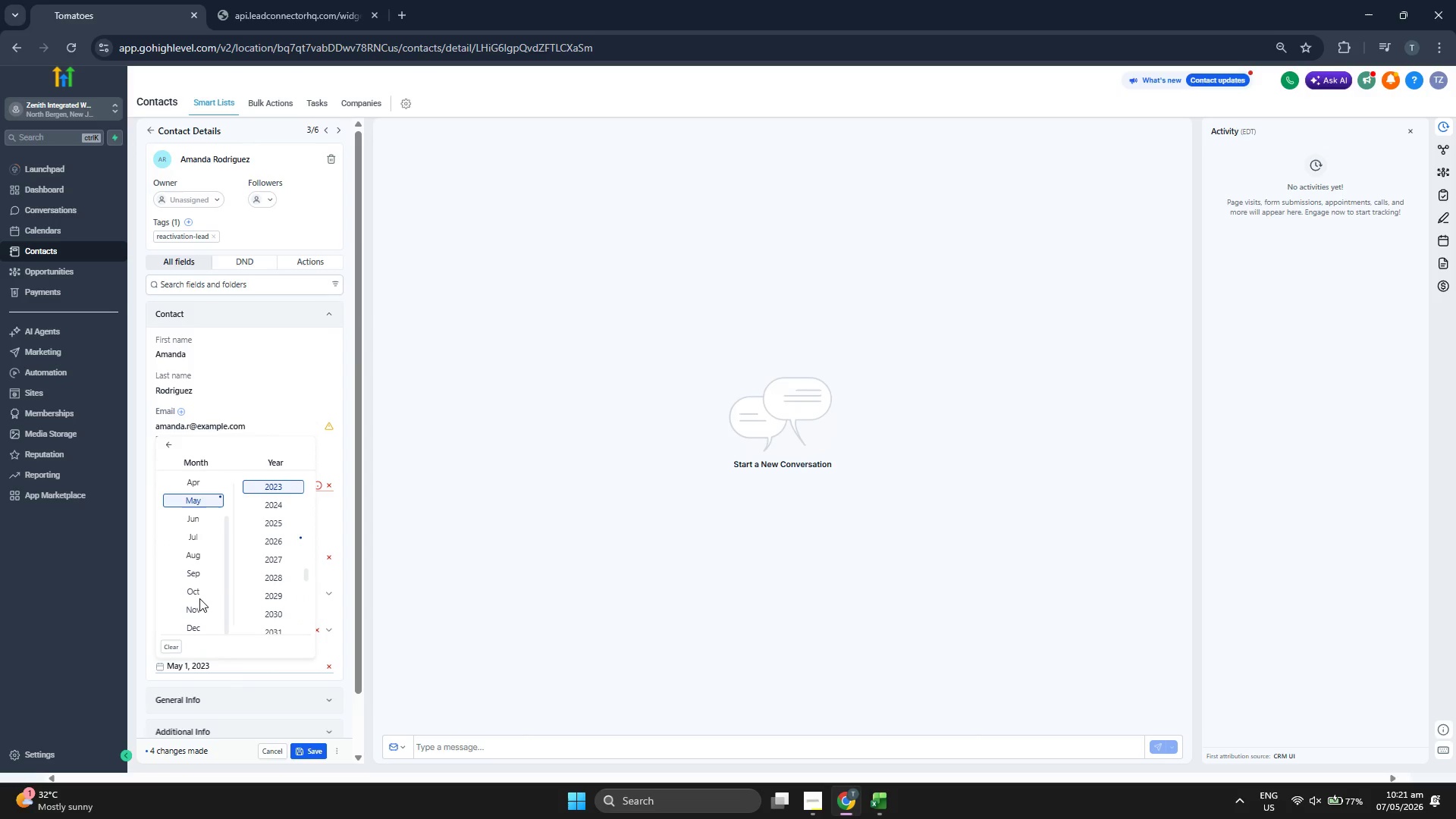 
left_click([199, 592])
 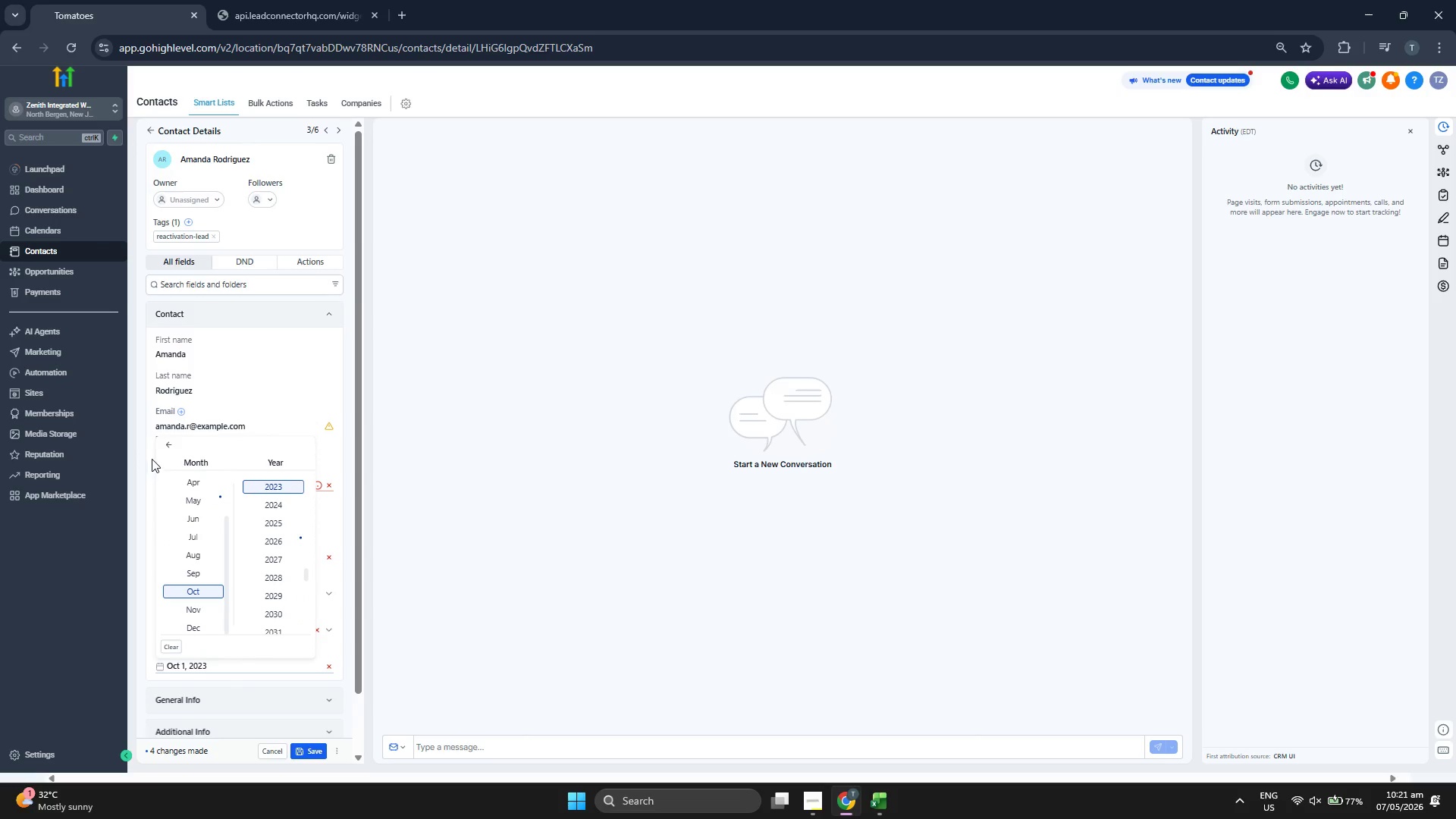 
left_click([167, 445])
 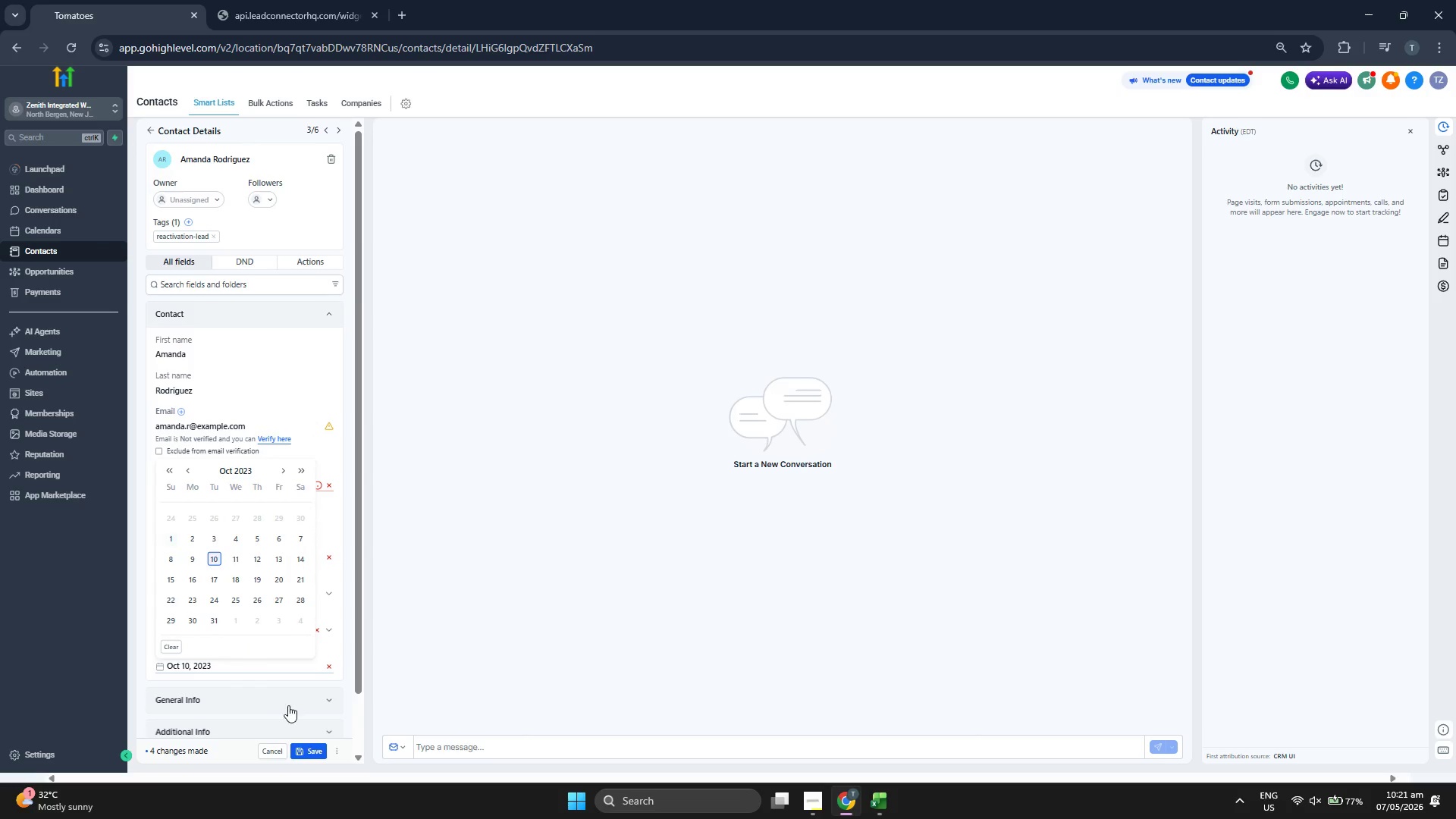 
left_click([347, 635])
 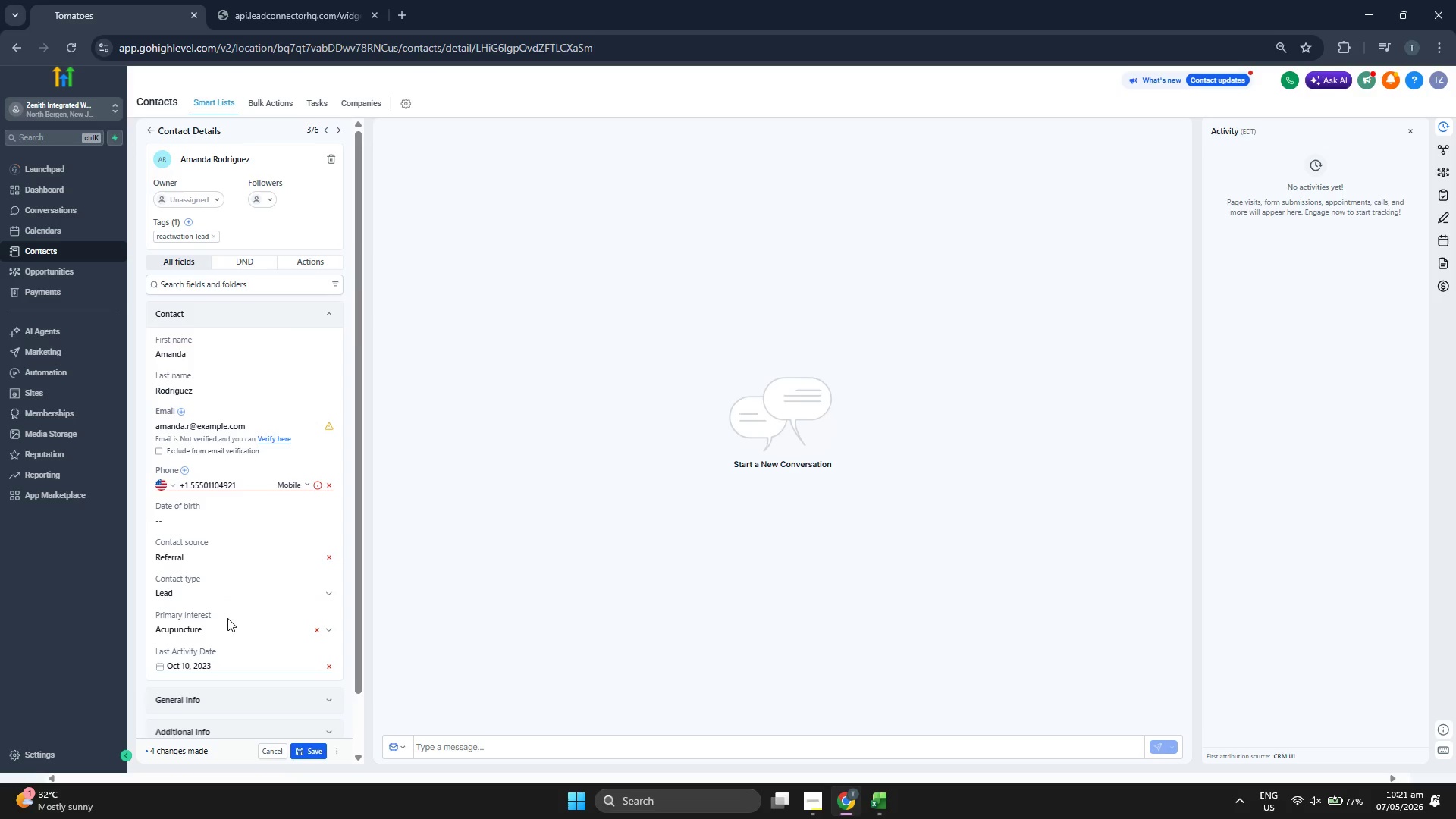 
left_click([235, 631])
 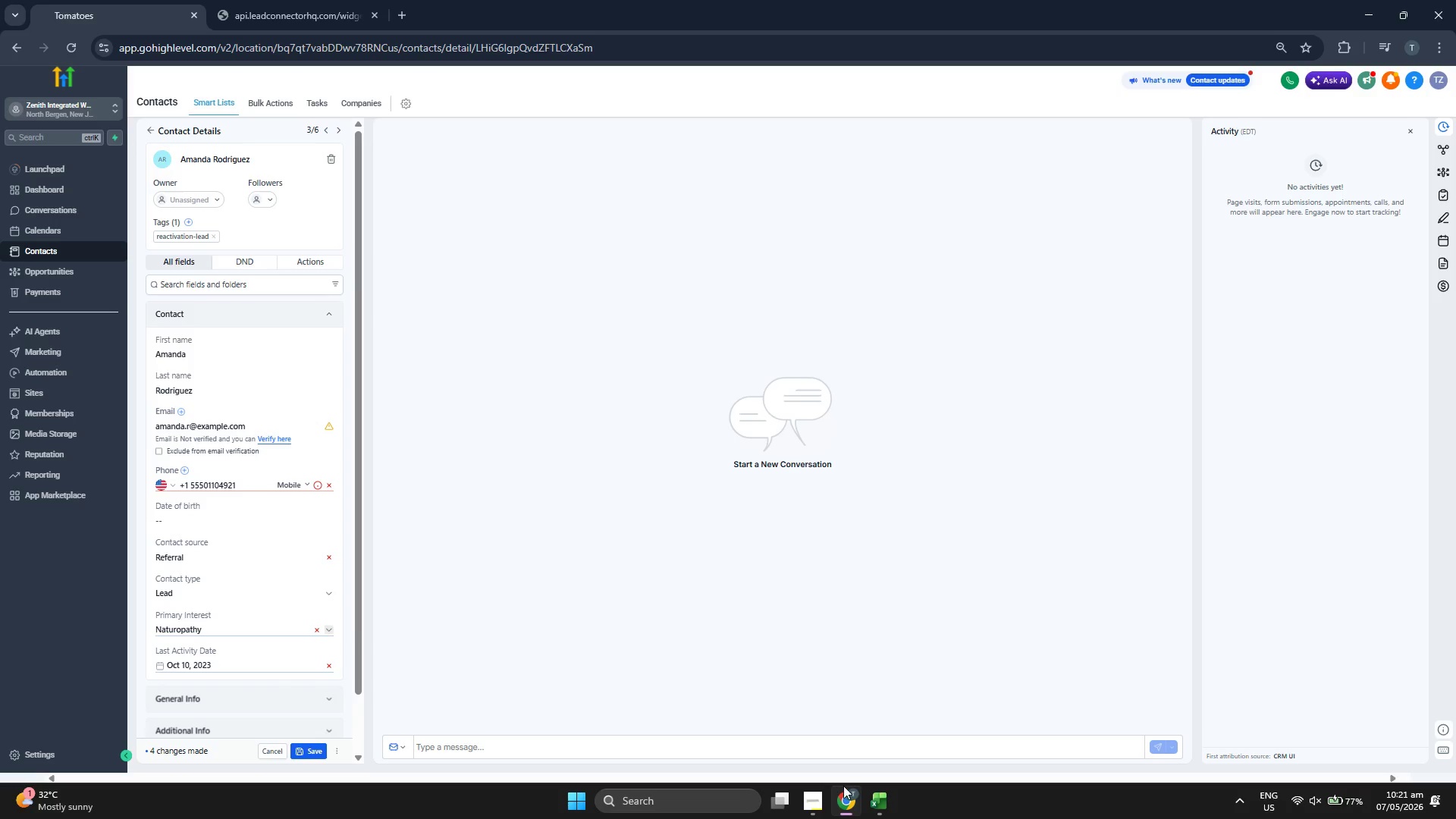 
left_click([880, 801])
 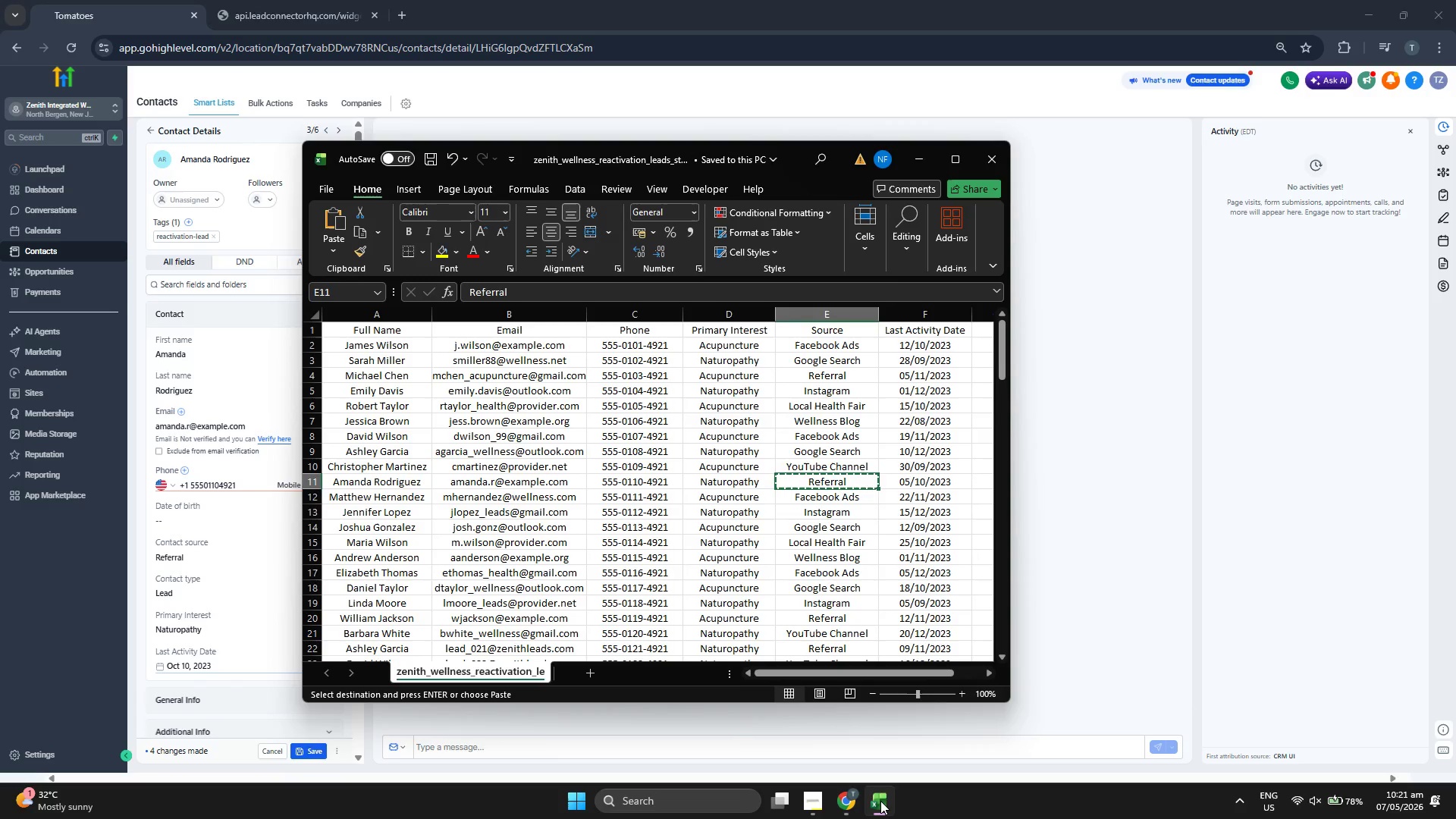 
left_click([880, 801])
 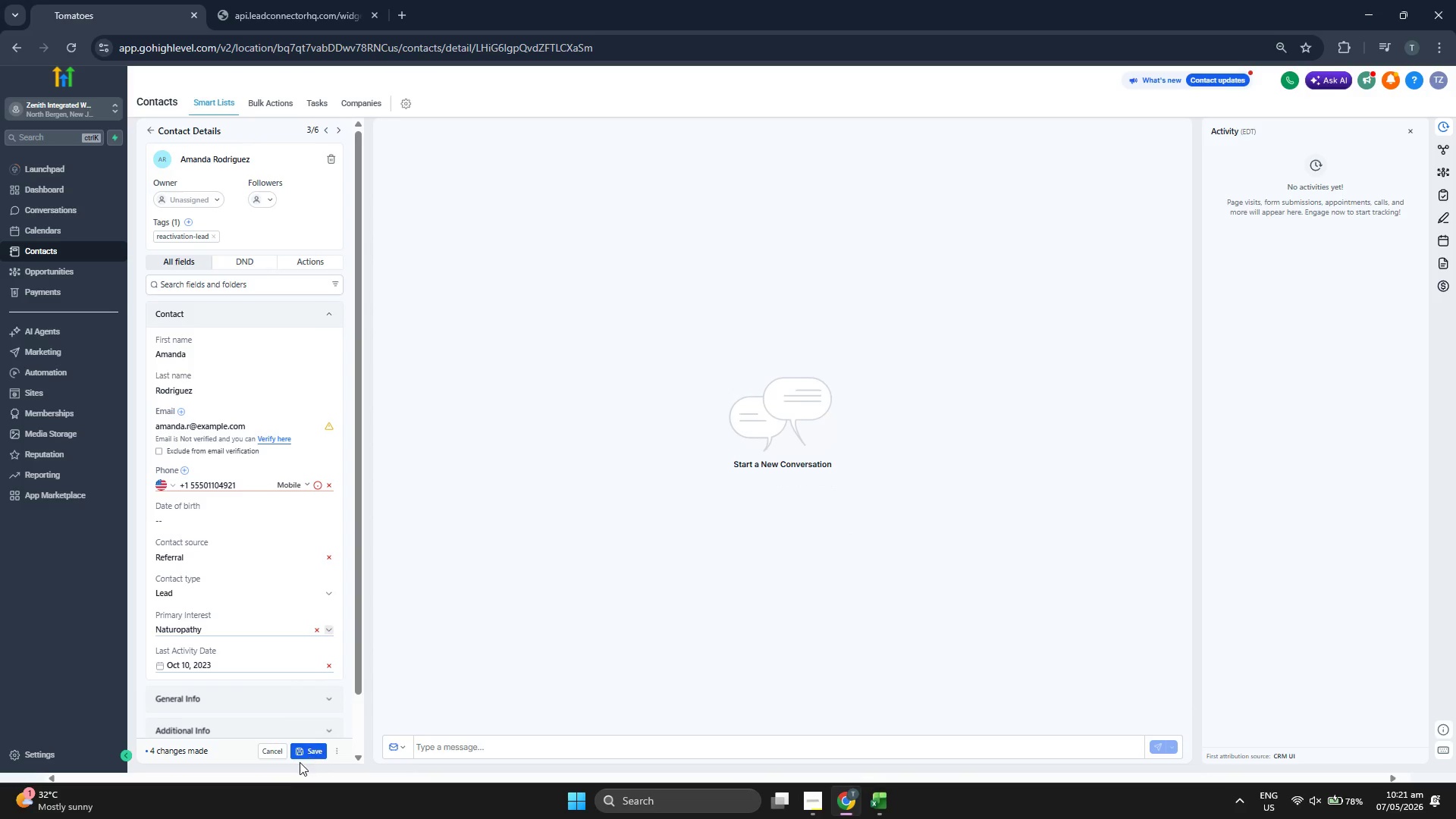 
left_click([303, 755])
 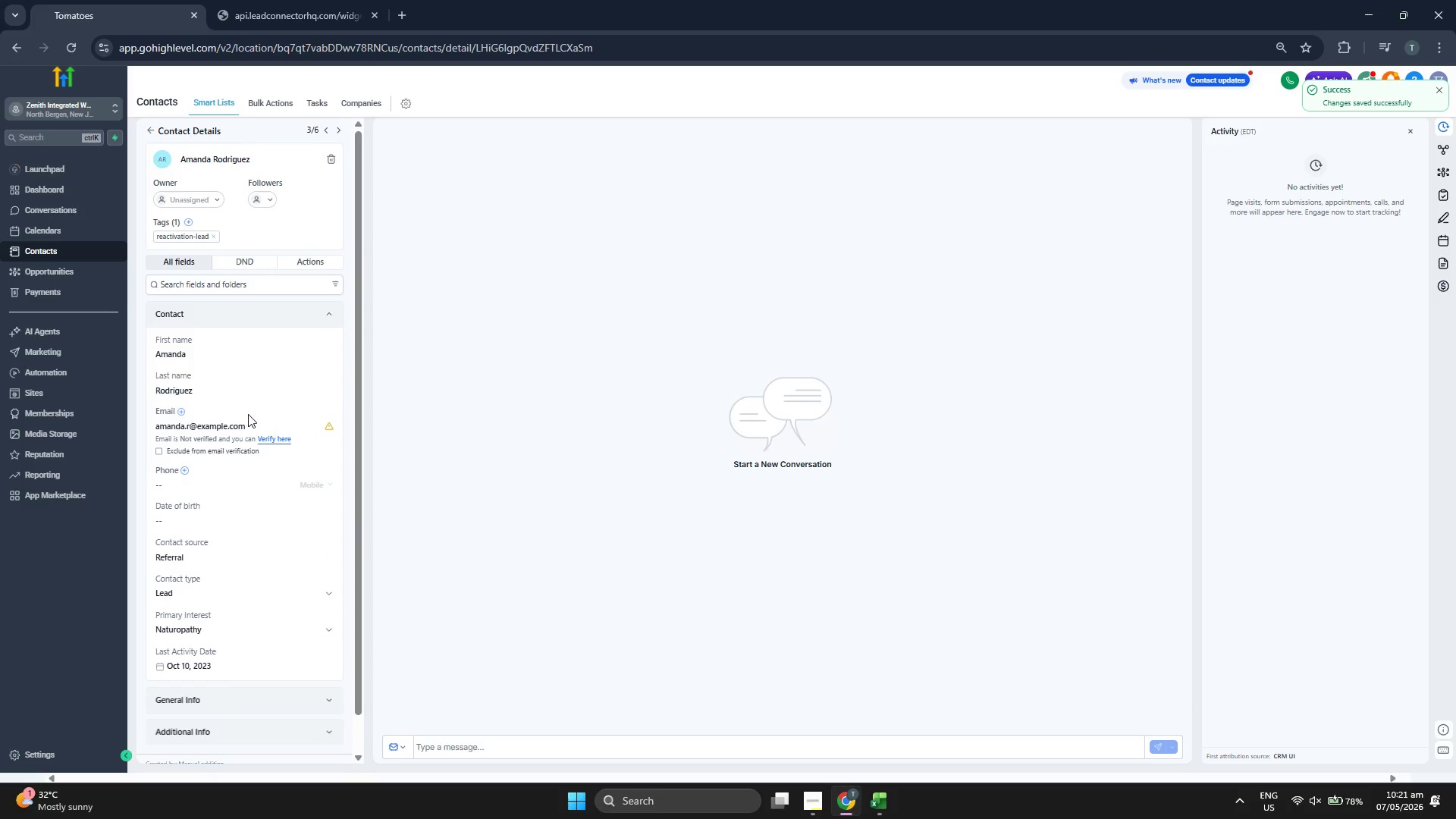 
left_click([153, 130])
 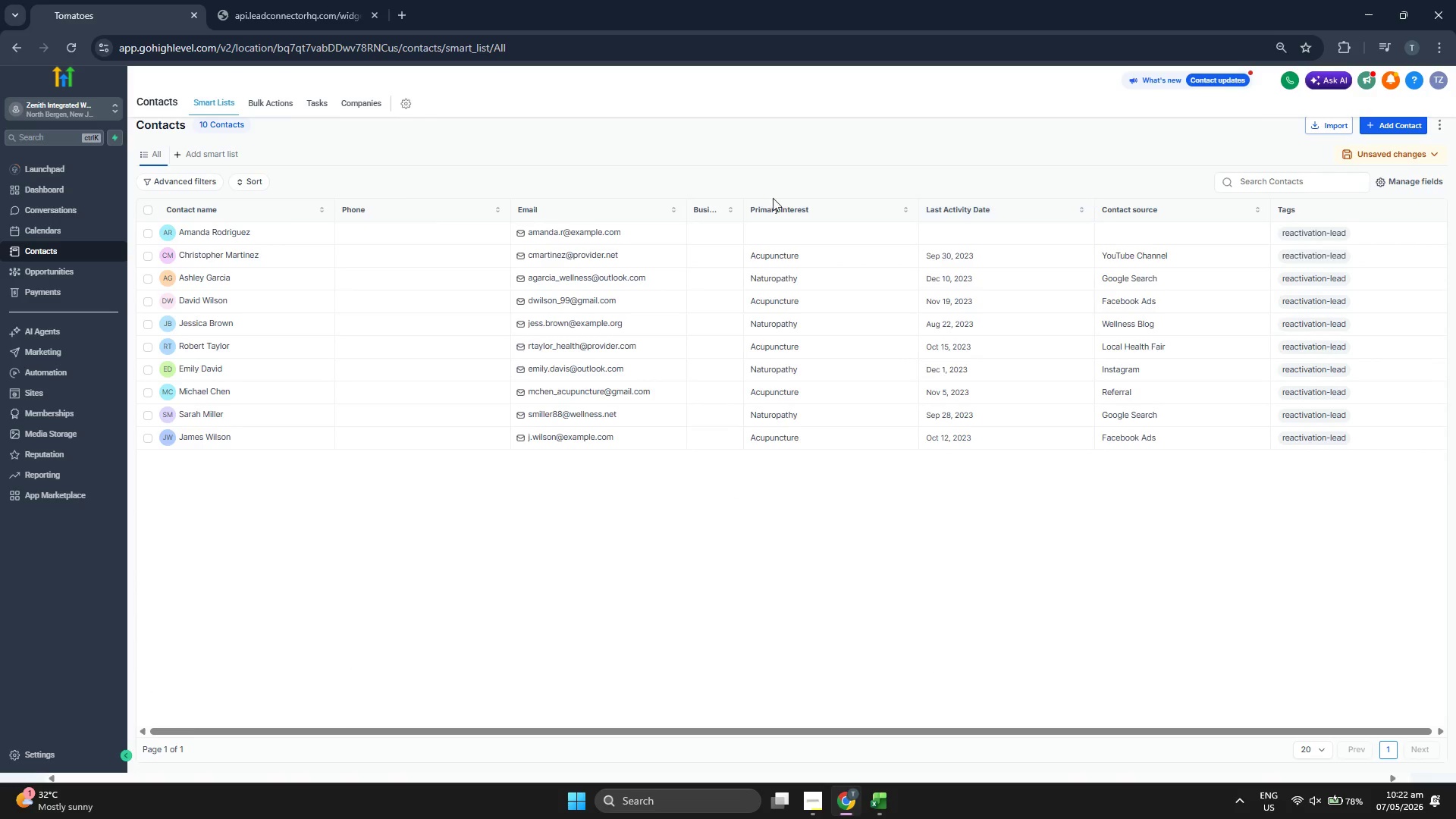 
wait(7.47)
 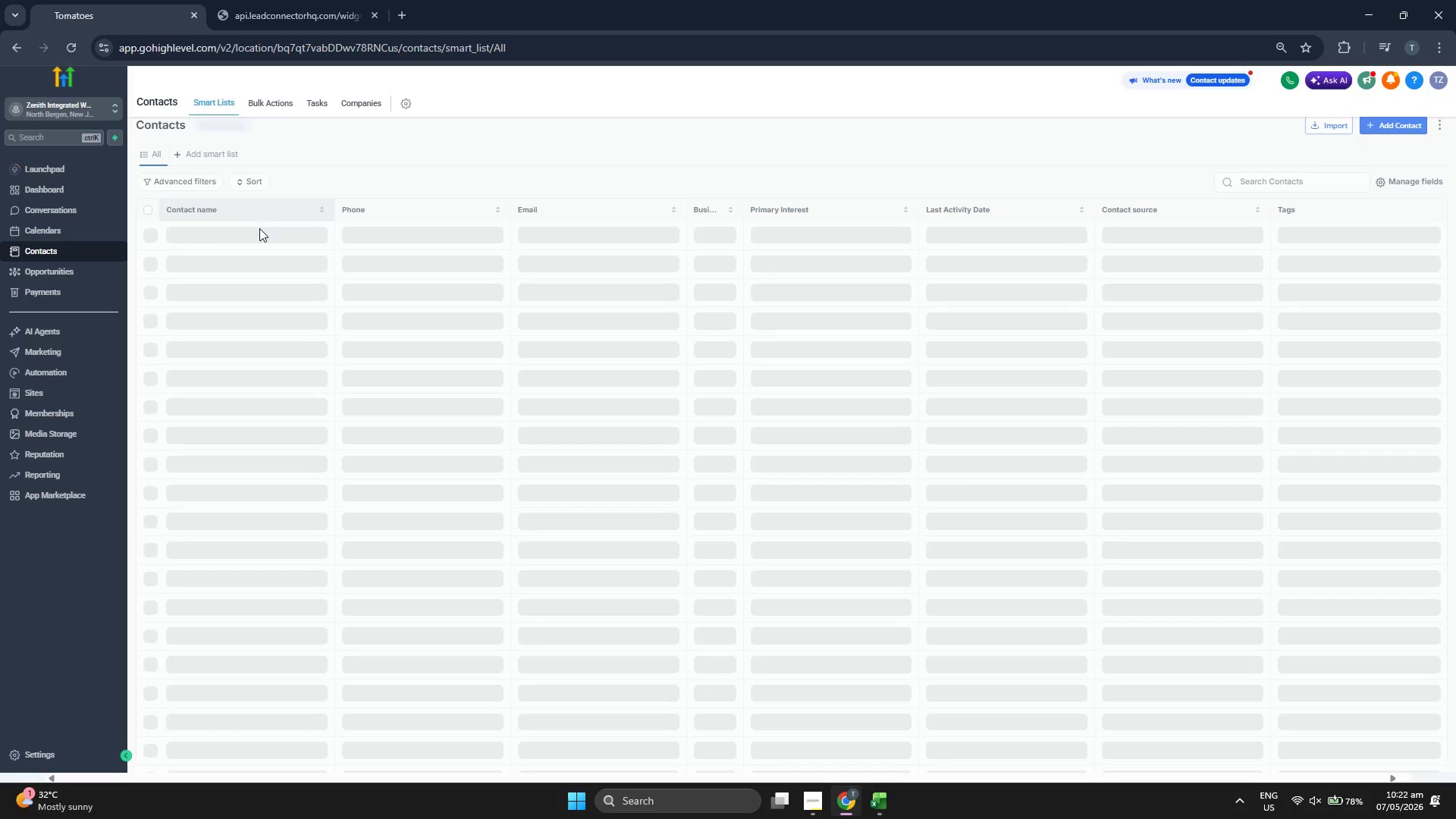 
left_click([1382, 129])
 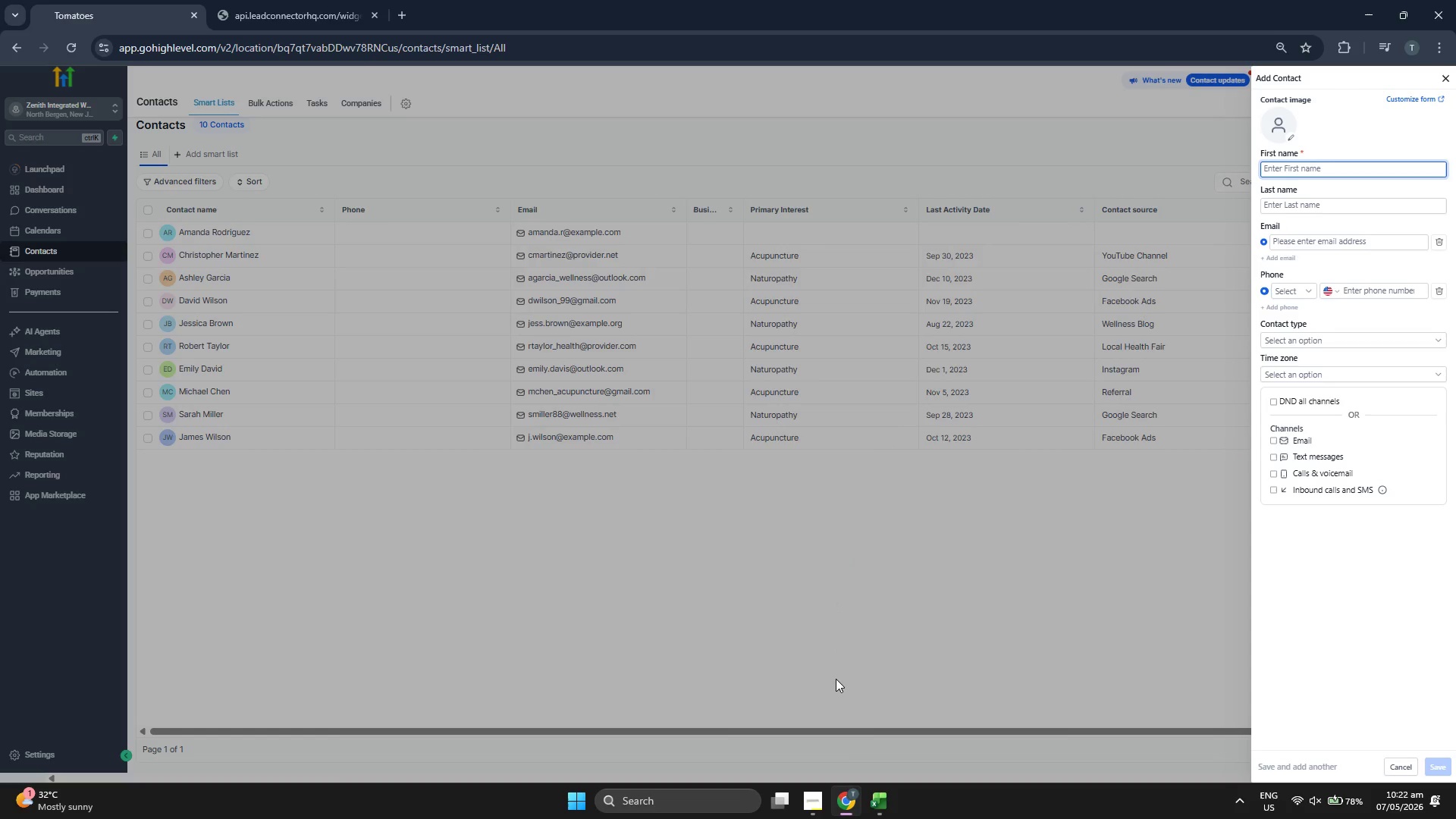 
left_click([873, 804])
 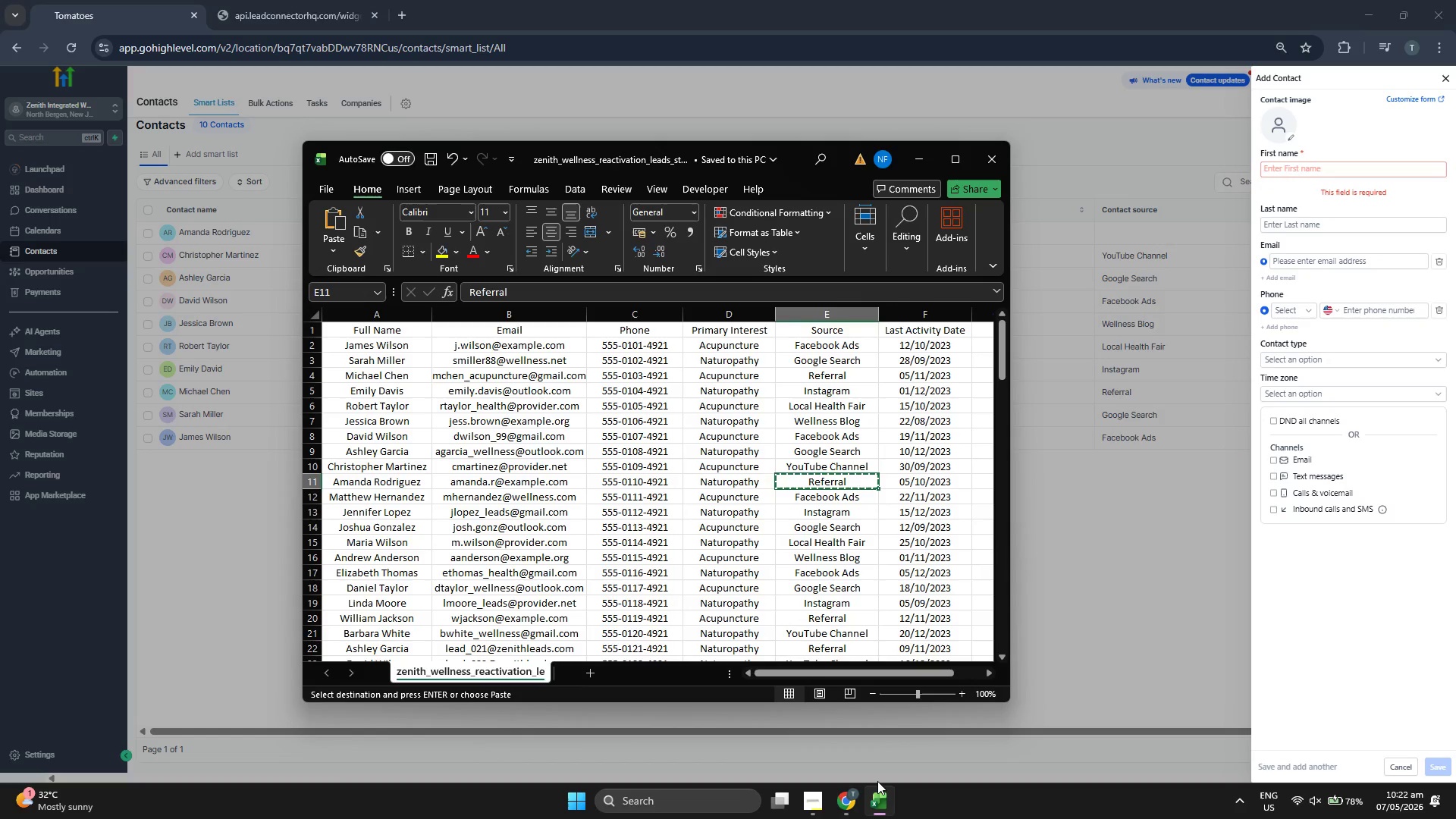 
key(ArrowDown)
 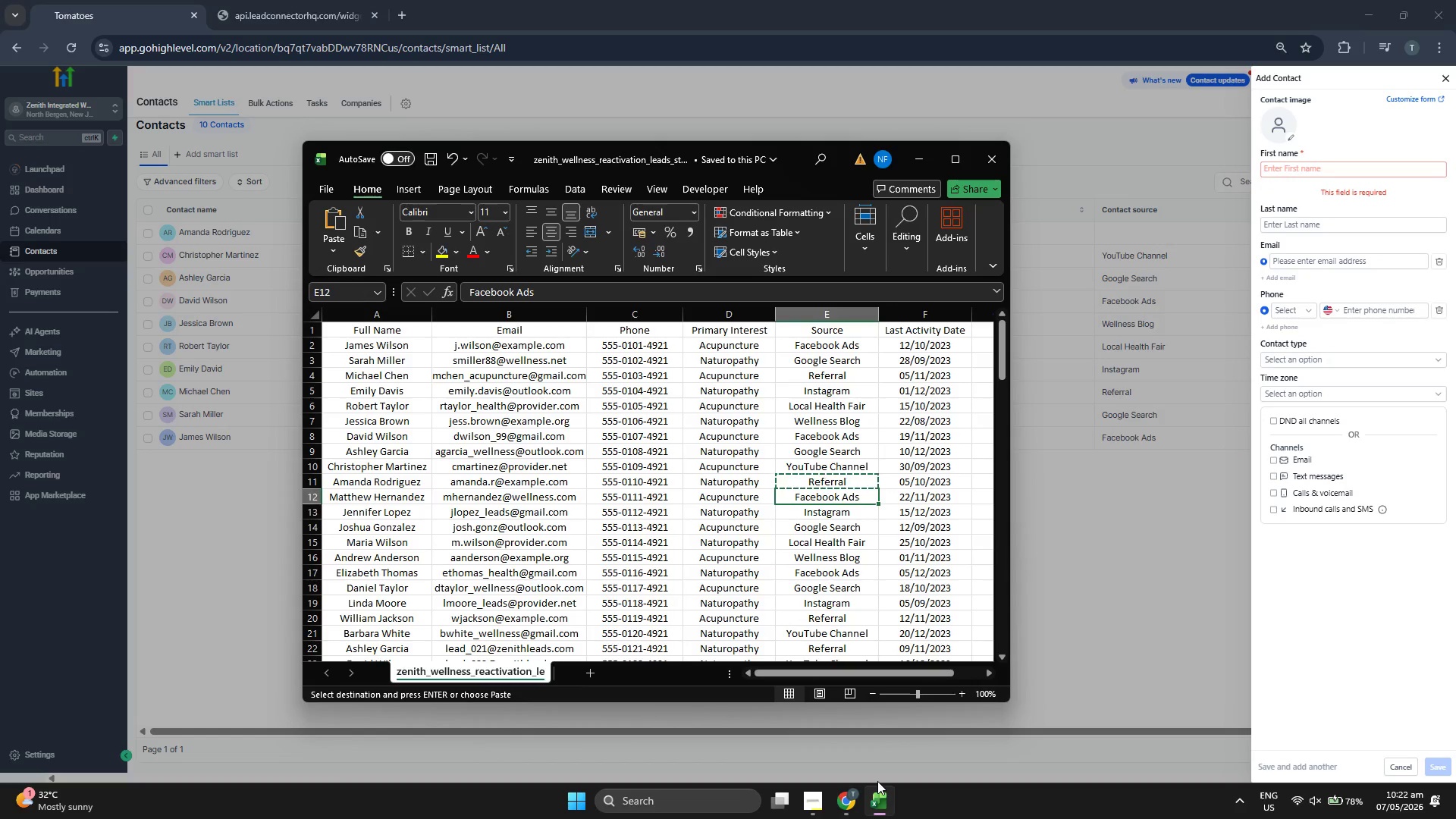 
key(ArrowLeft)
 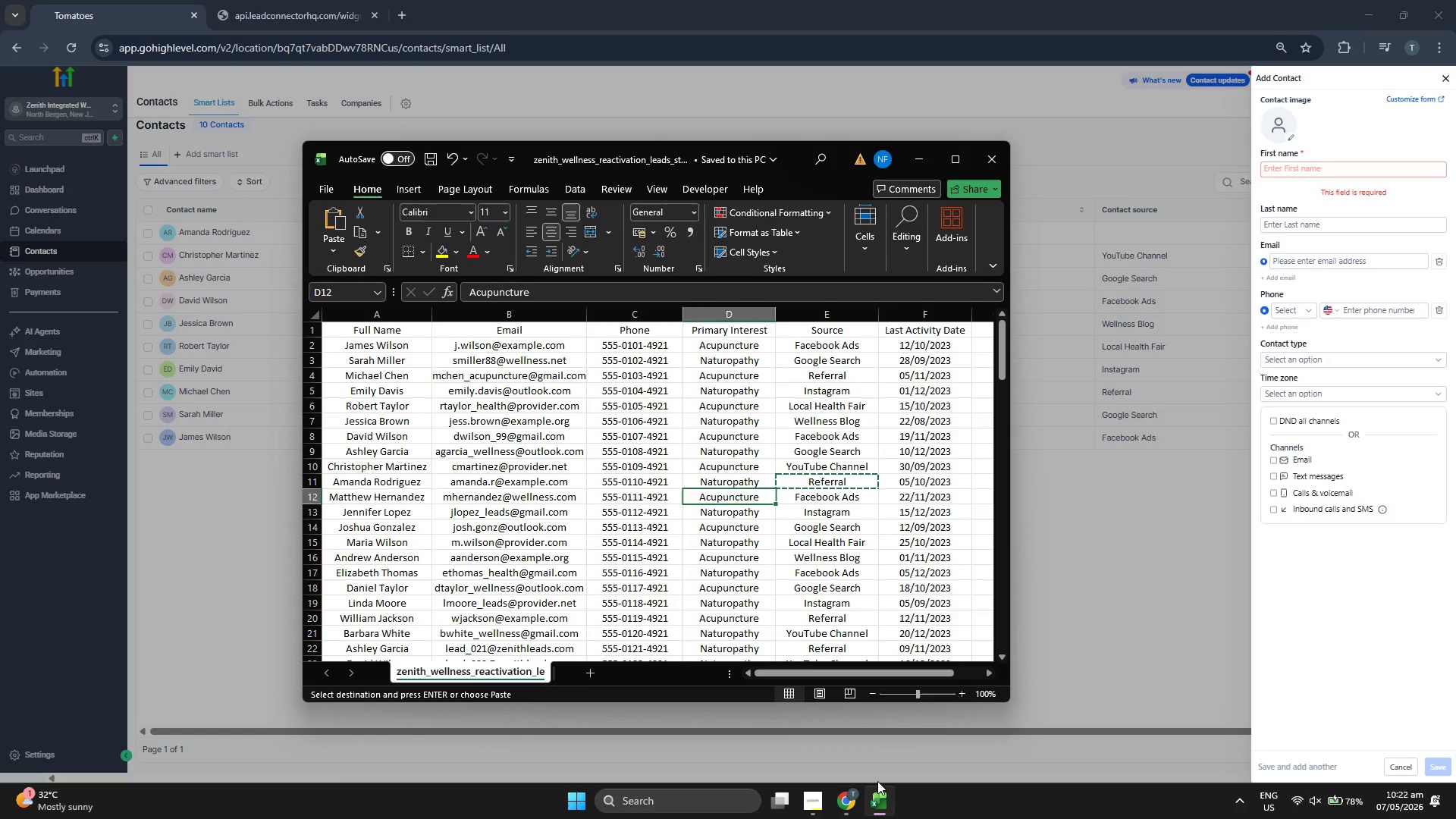 
key(ArrowLeft)
 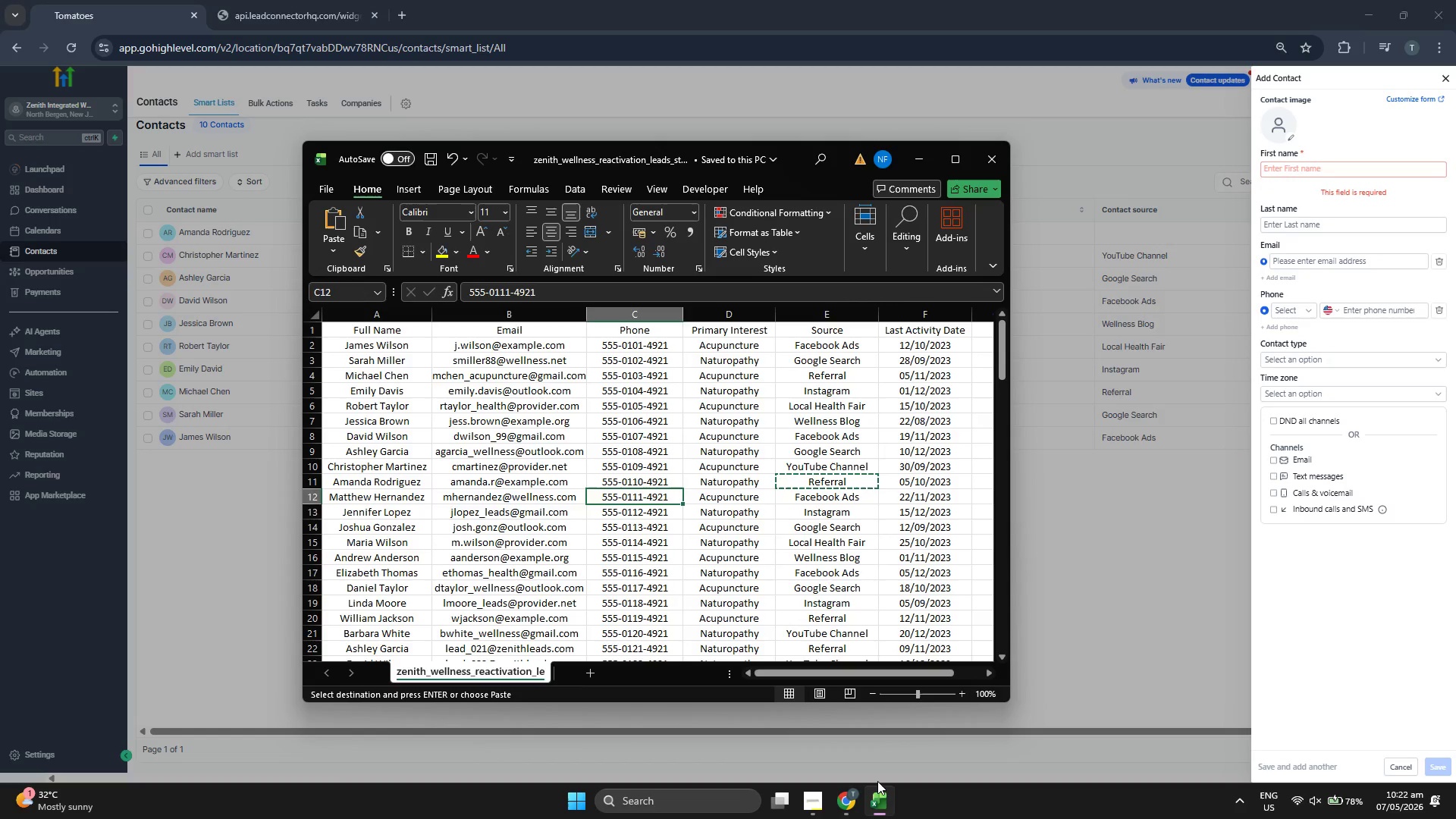 
key(ArrowLeft)
 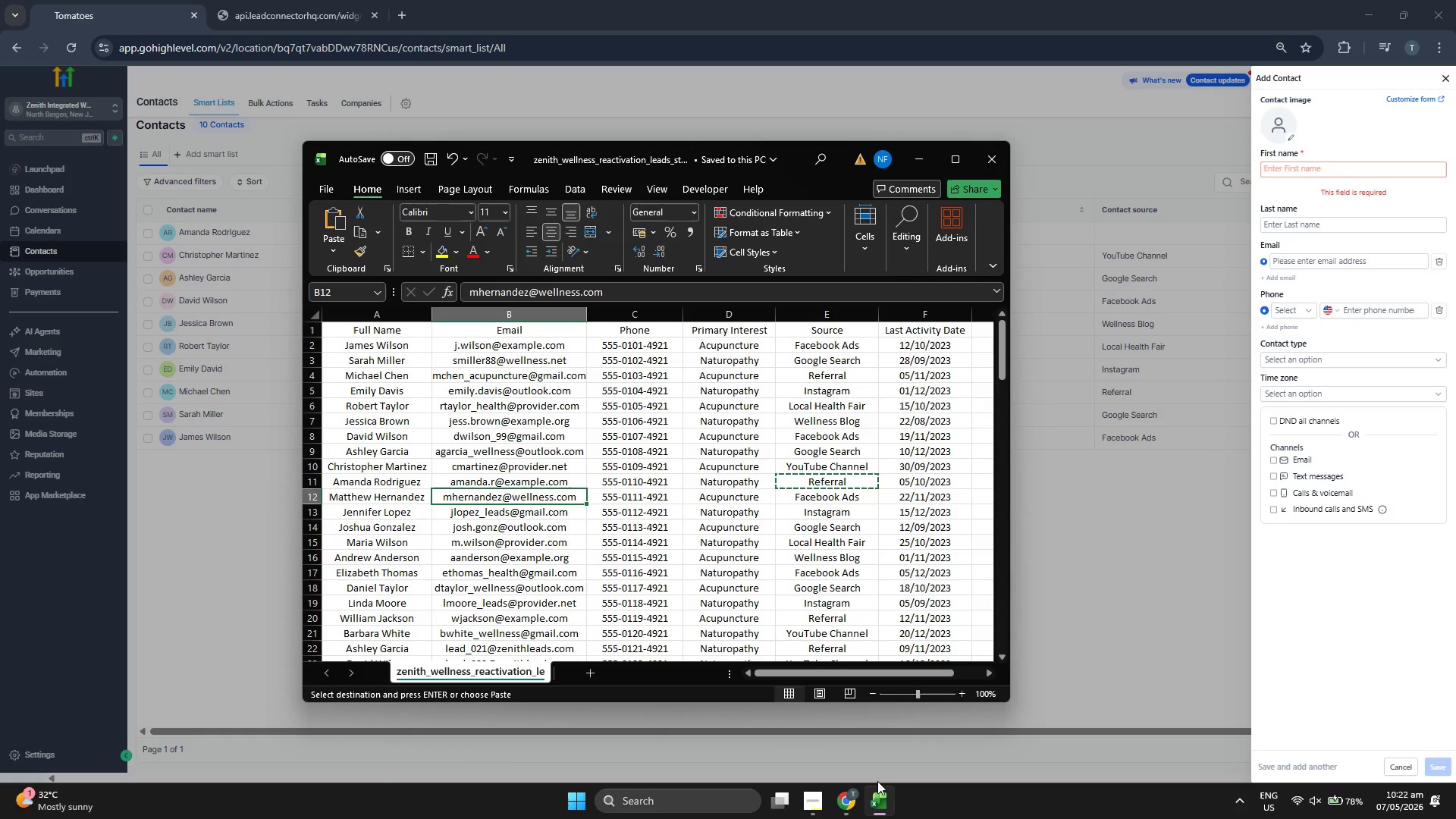 
key(Control+ControlLeft)
 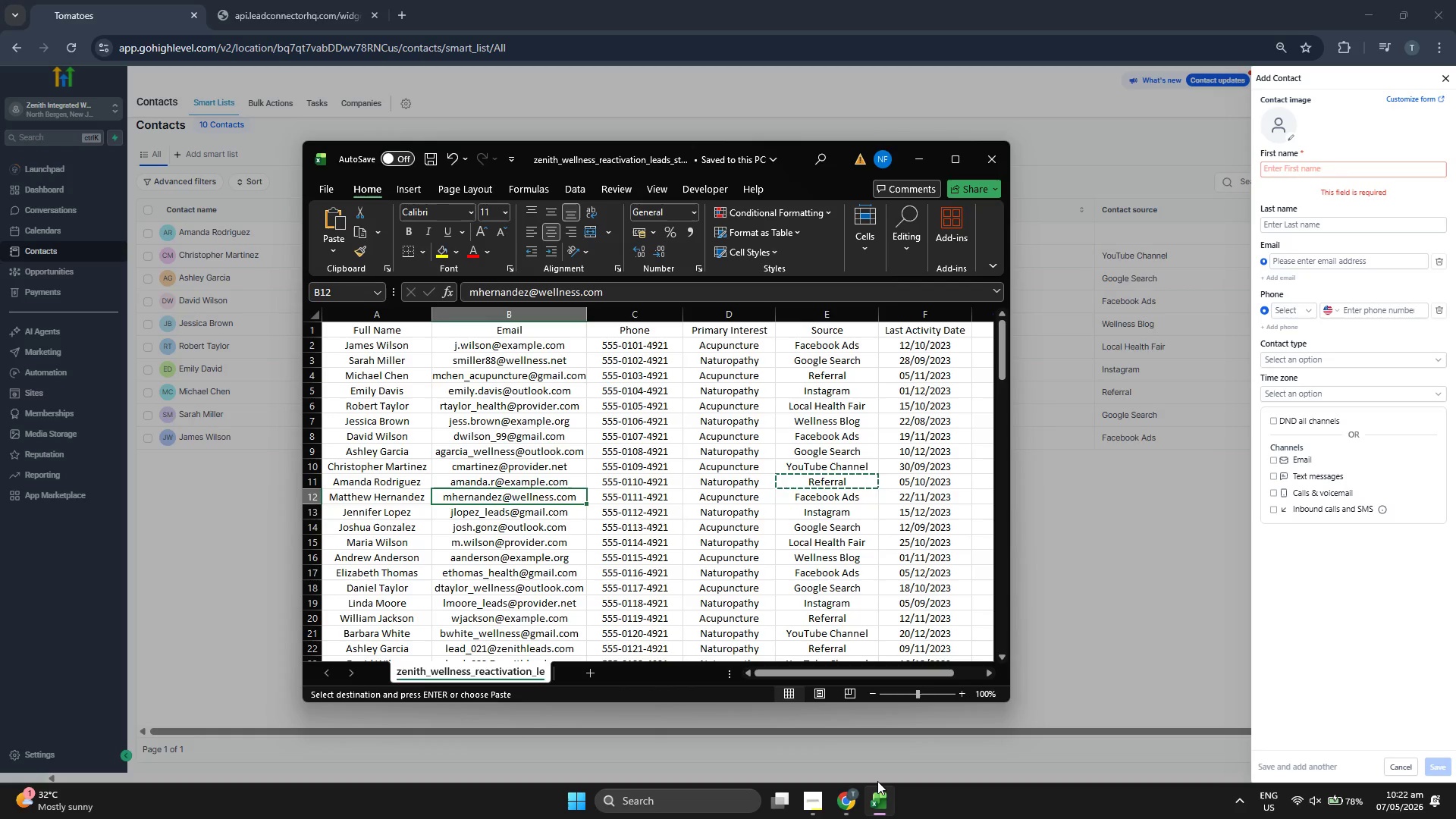 
key(Control+C)
 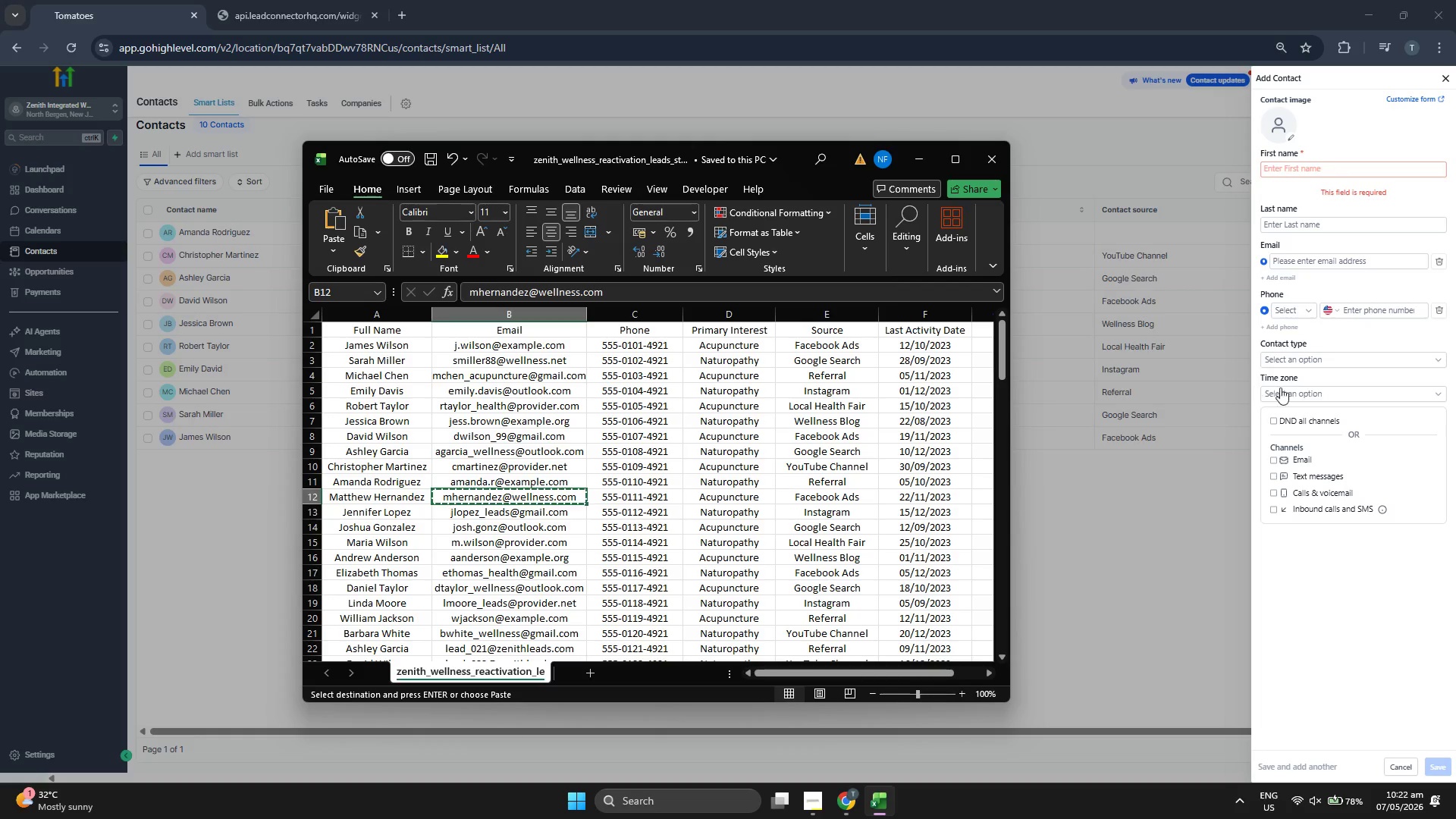 
left_click([1304, 259])
 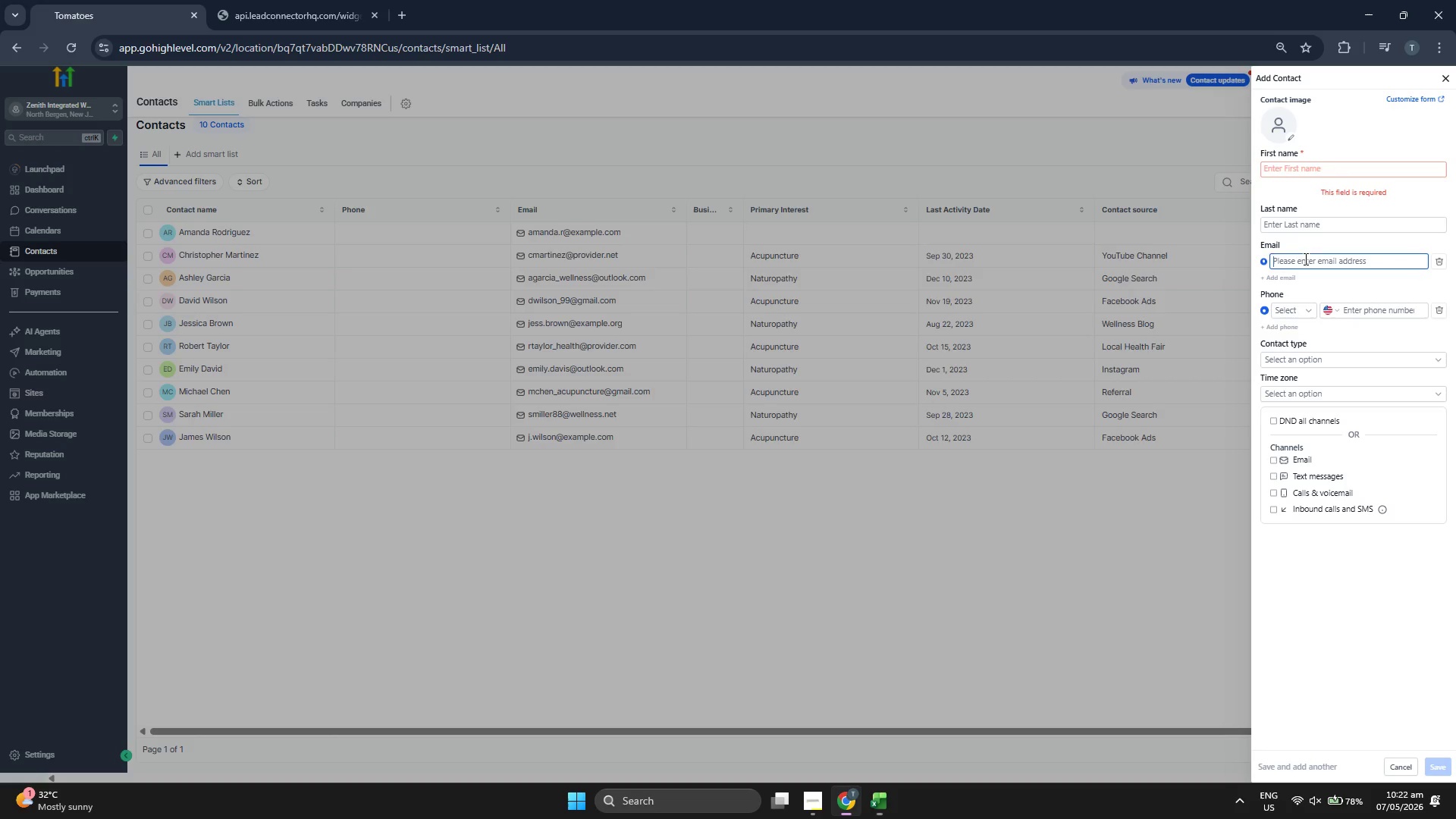 
key(Control+ControlLeft)
 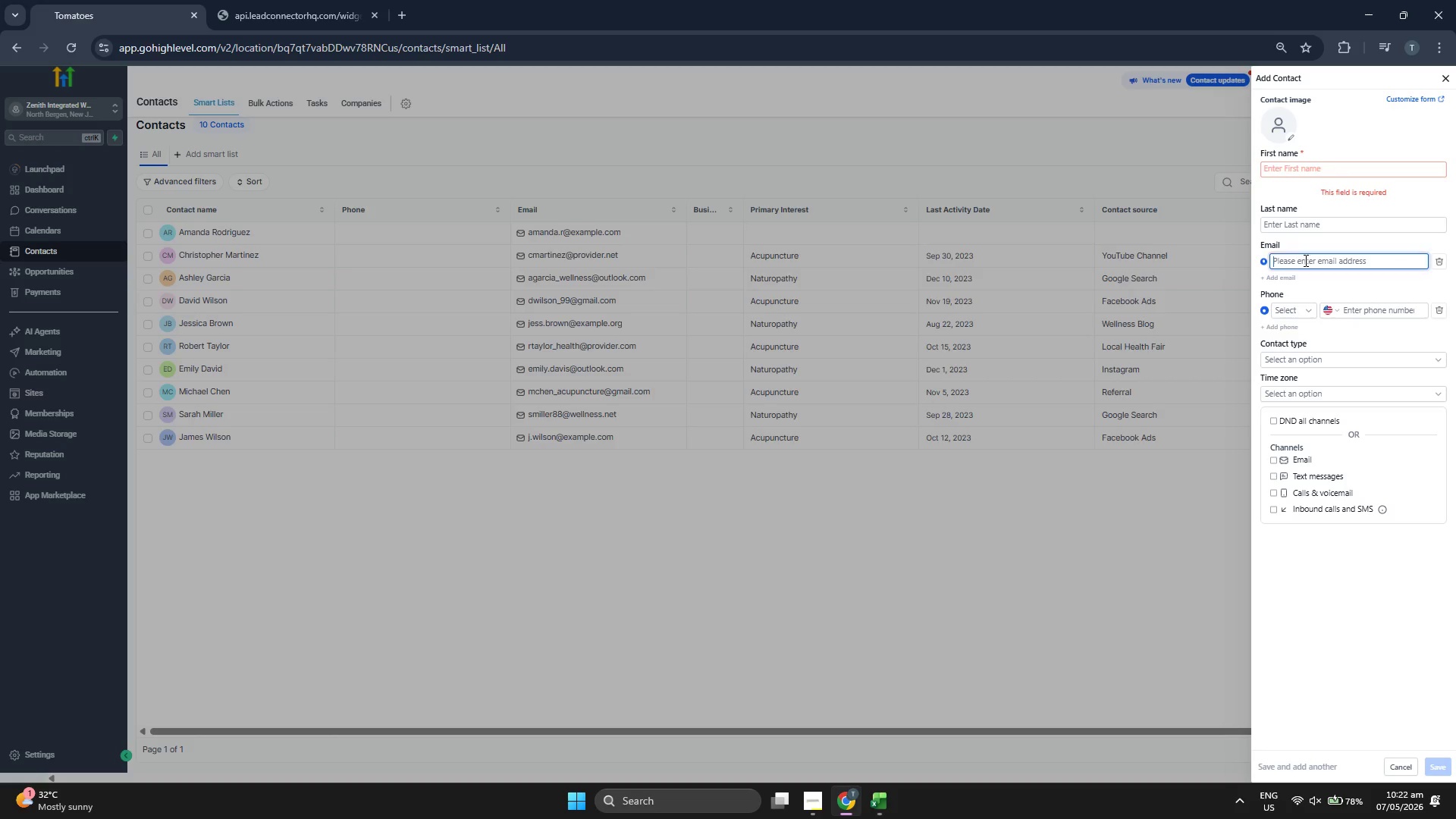 
key(Control+V)
 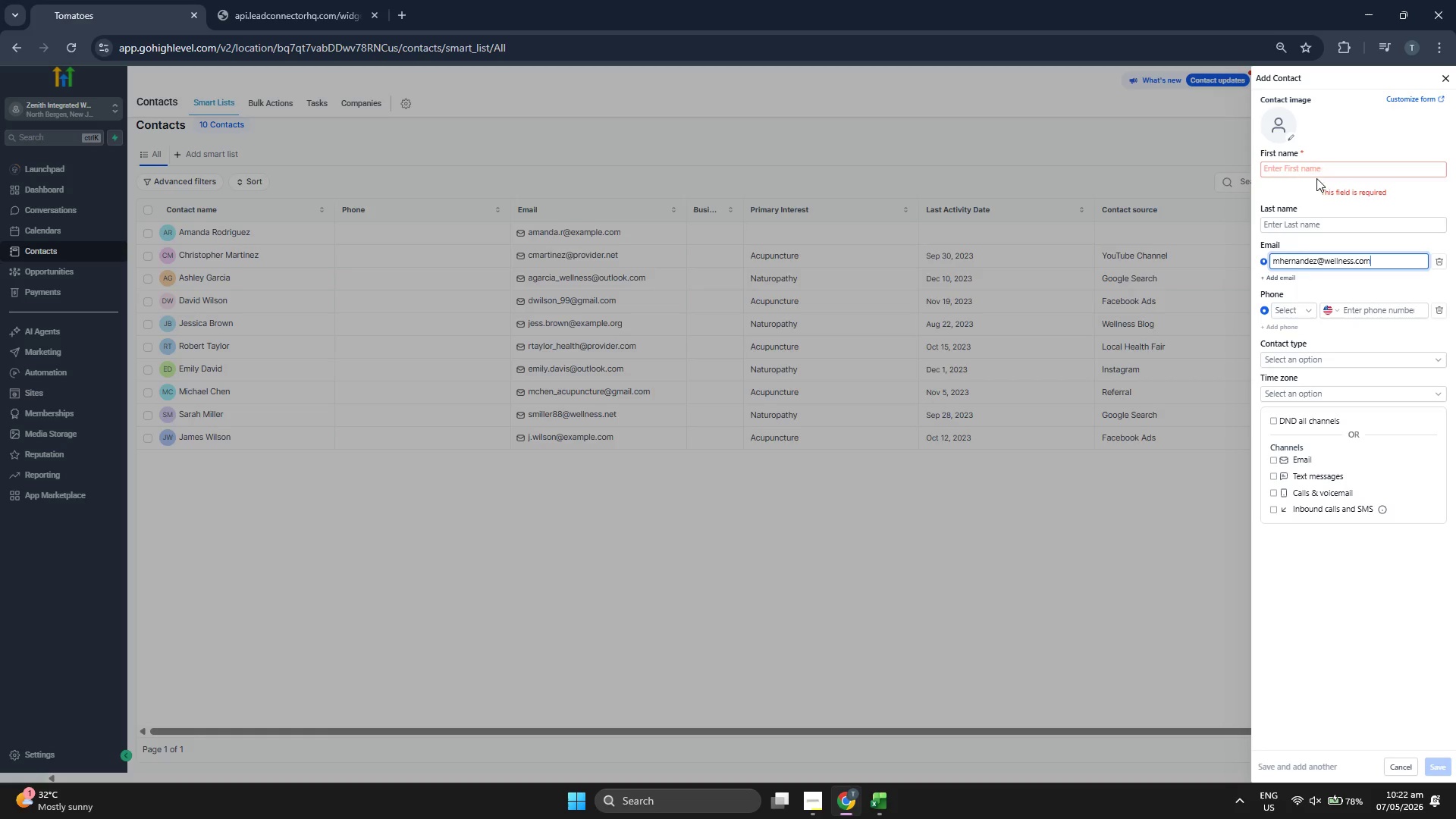 
left_click([1316, 168])
 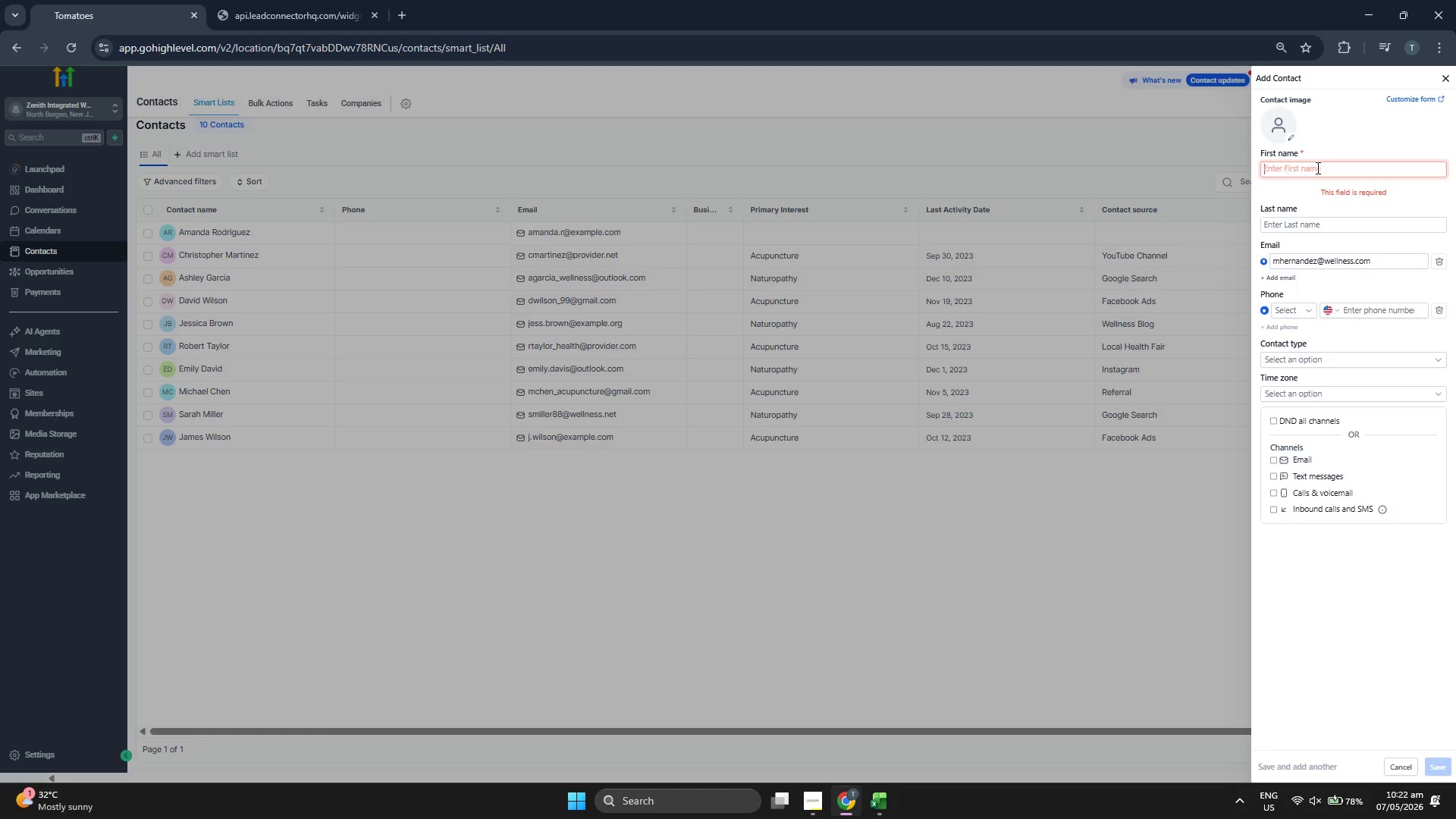 
type(Matthew)
key(Tab)
type(h)
key(Tab)
key(Backspace)
 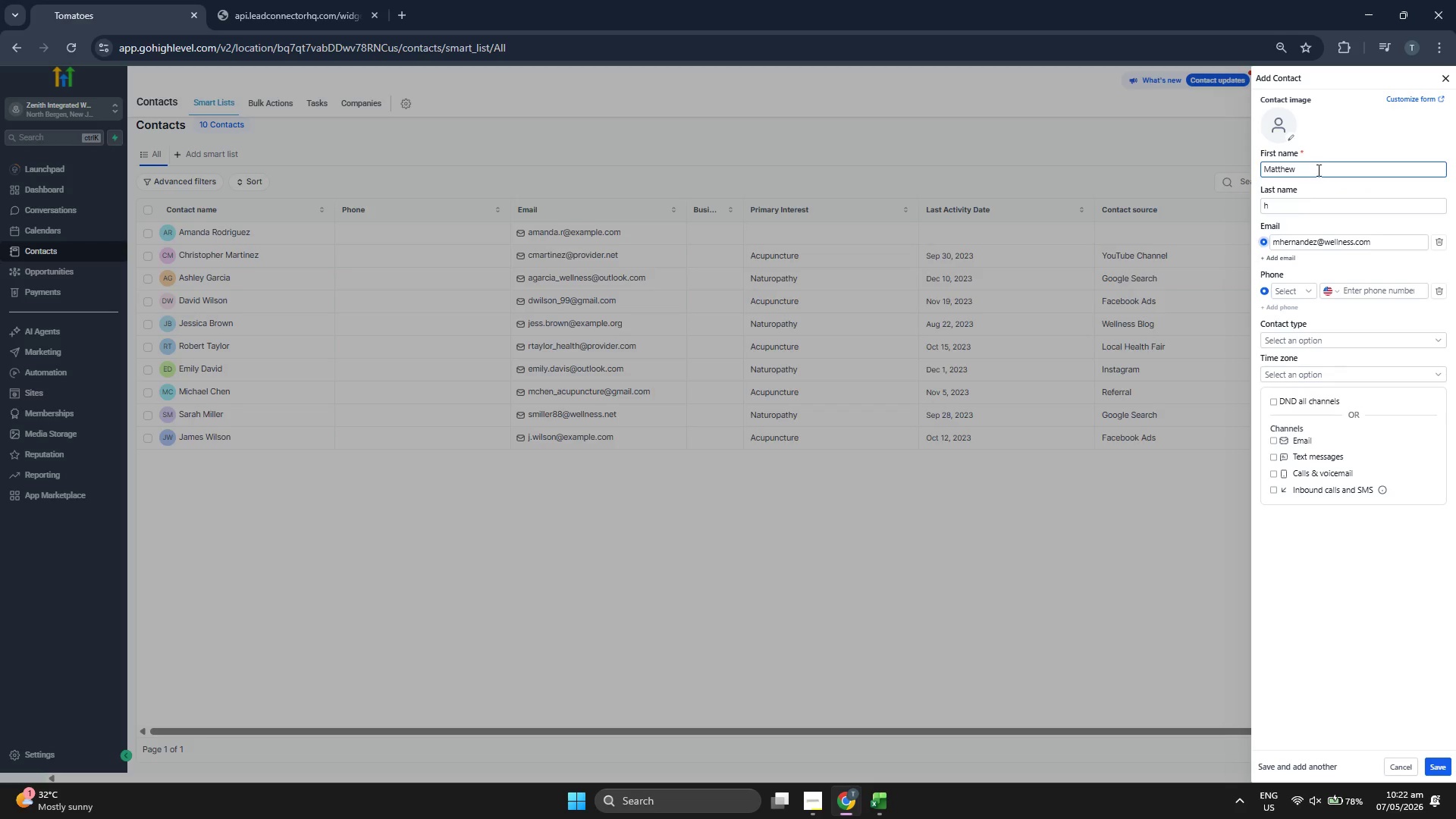 
left_click([1323, 200])
 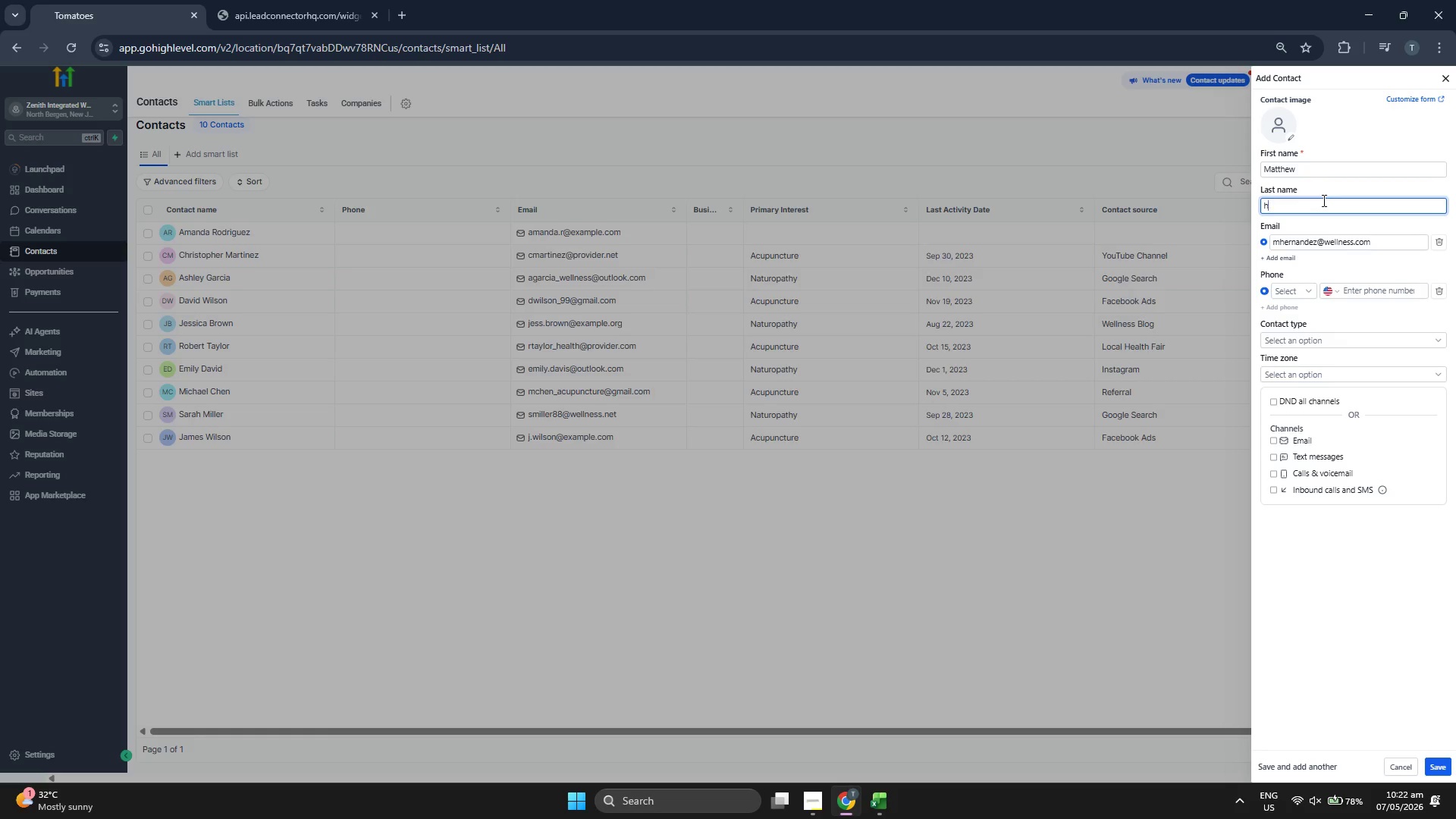 
key(Backspace)
type(hETR)
key(Backspace)
key(Backspace)
key(Backspace)
key(Backspace)
type(Hernn)
key(Backspace)
type(anz)
key(Backspace)
type(dez)
 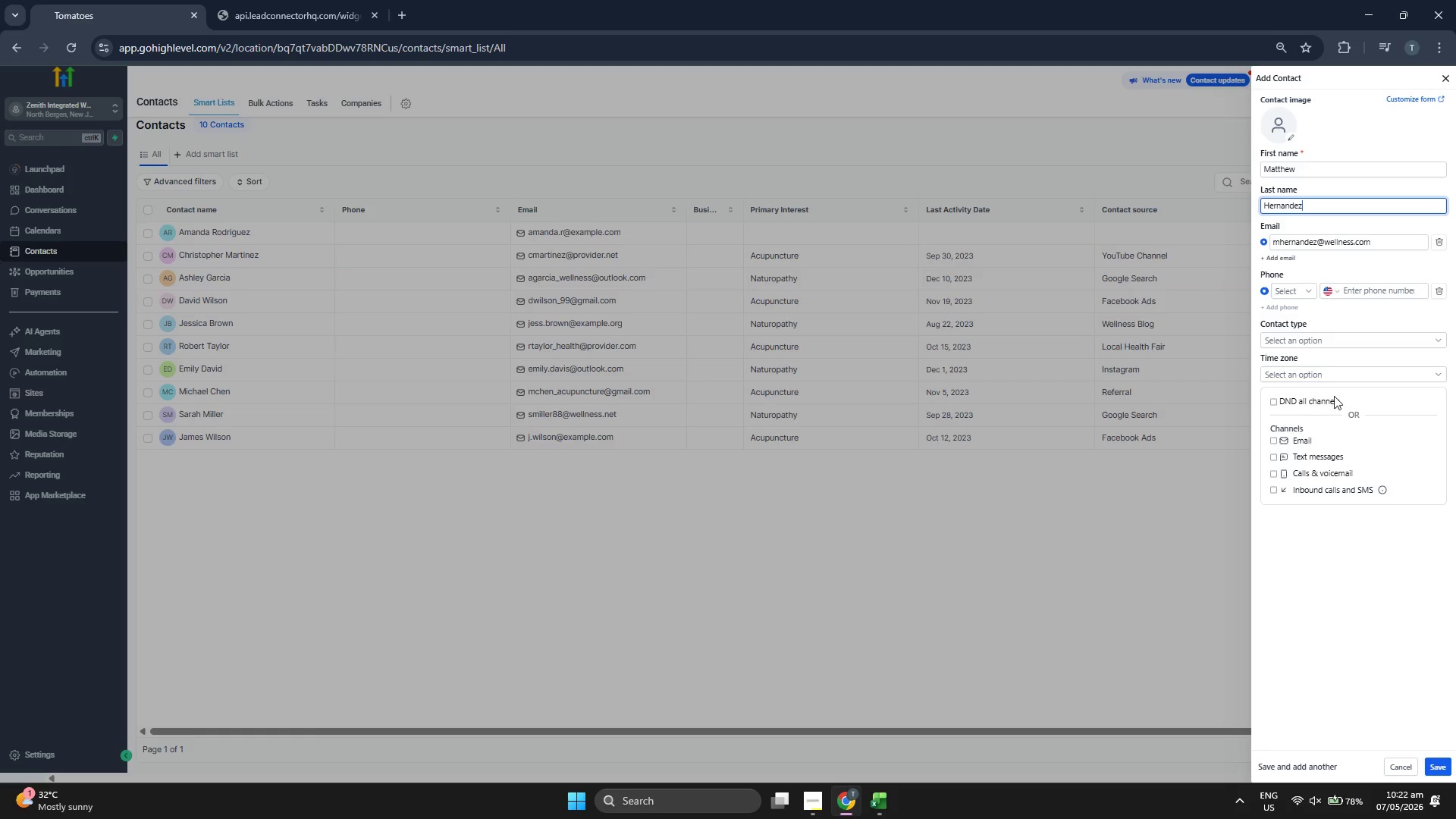 
left_click([1441, 764])
 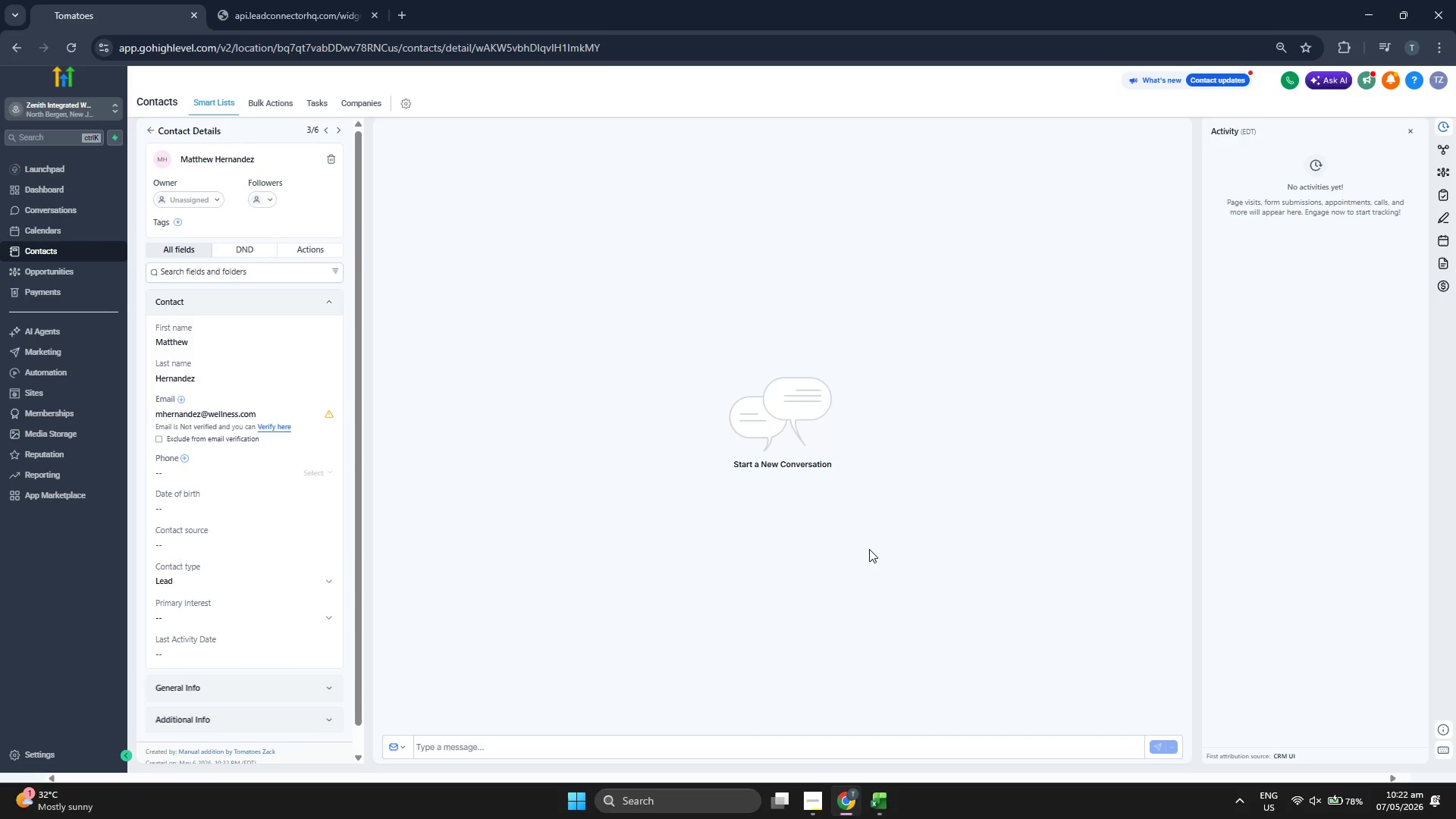 
scroll: coordinate [306, 334], scroll_direction: down, amount: 1.0
 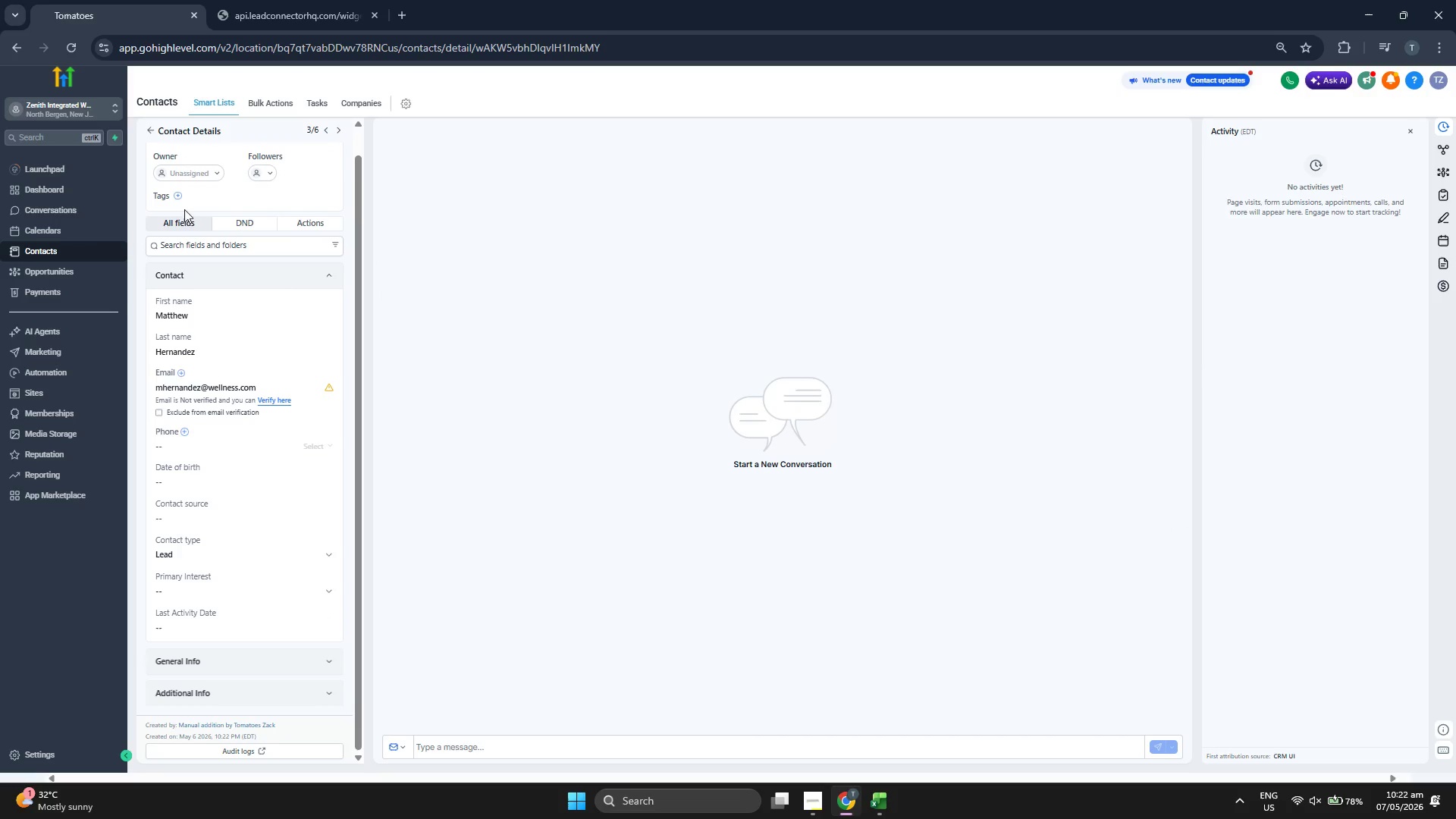 
left_click([178, 195])
 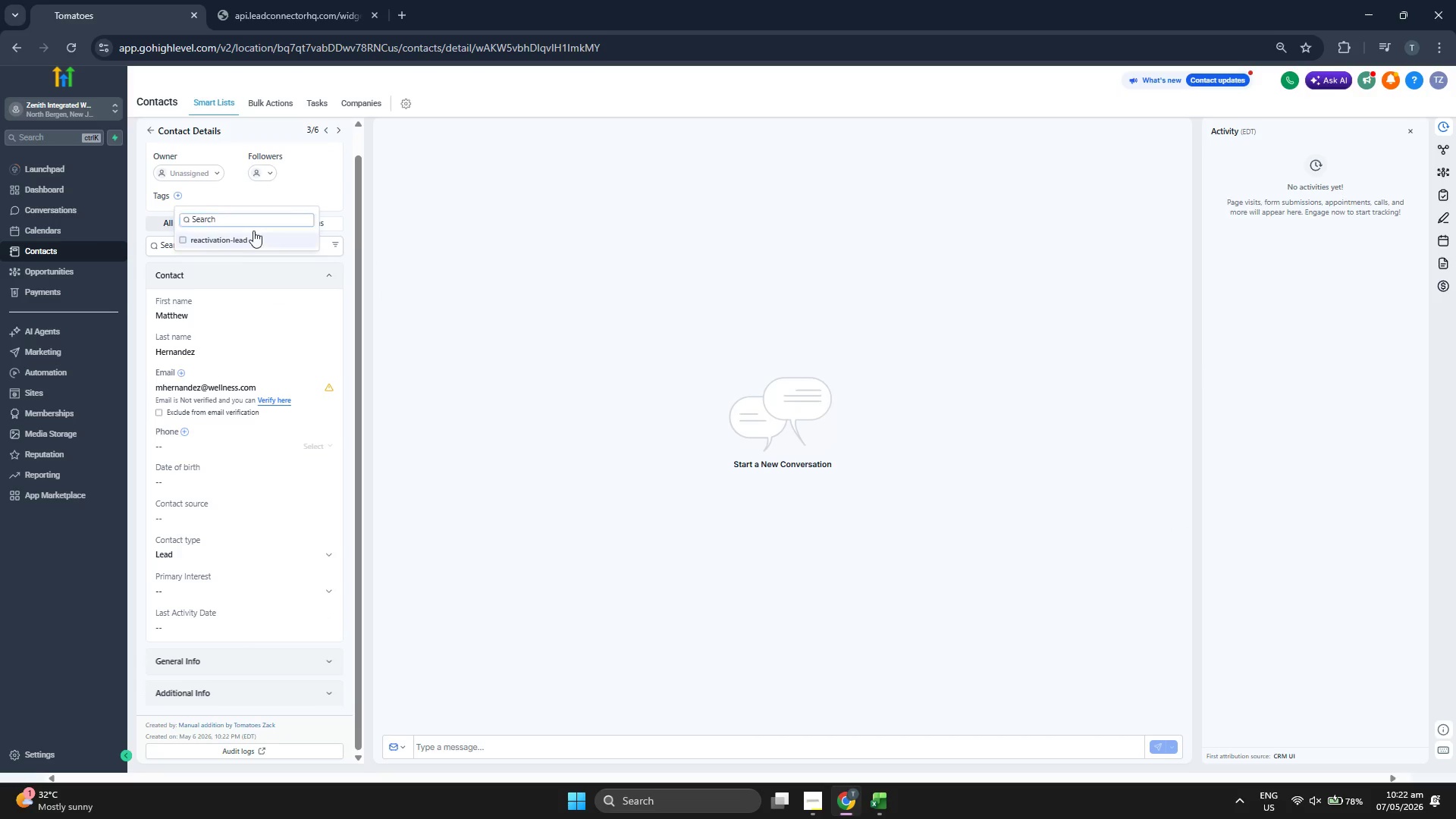 
double_click([331, 193])
 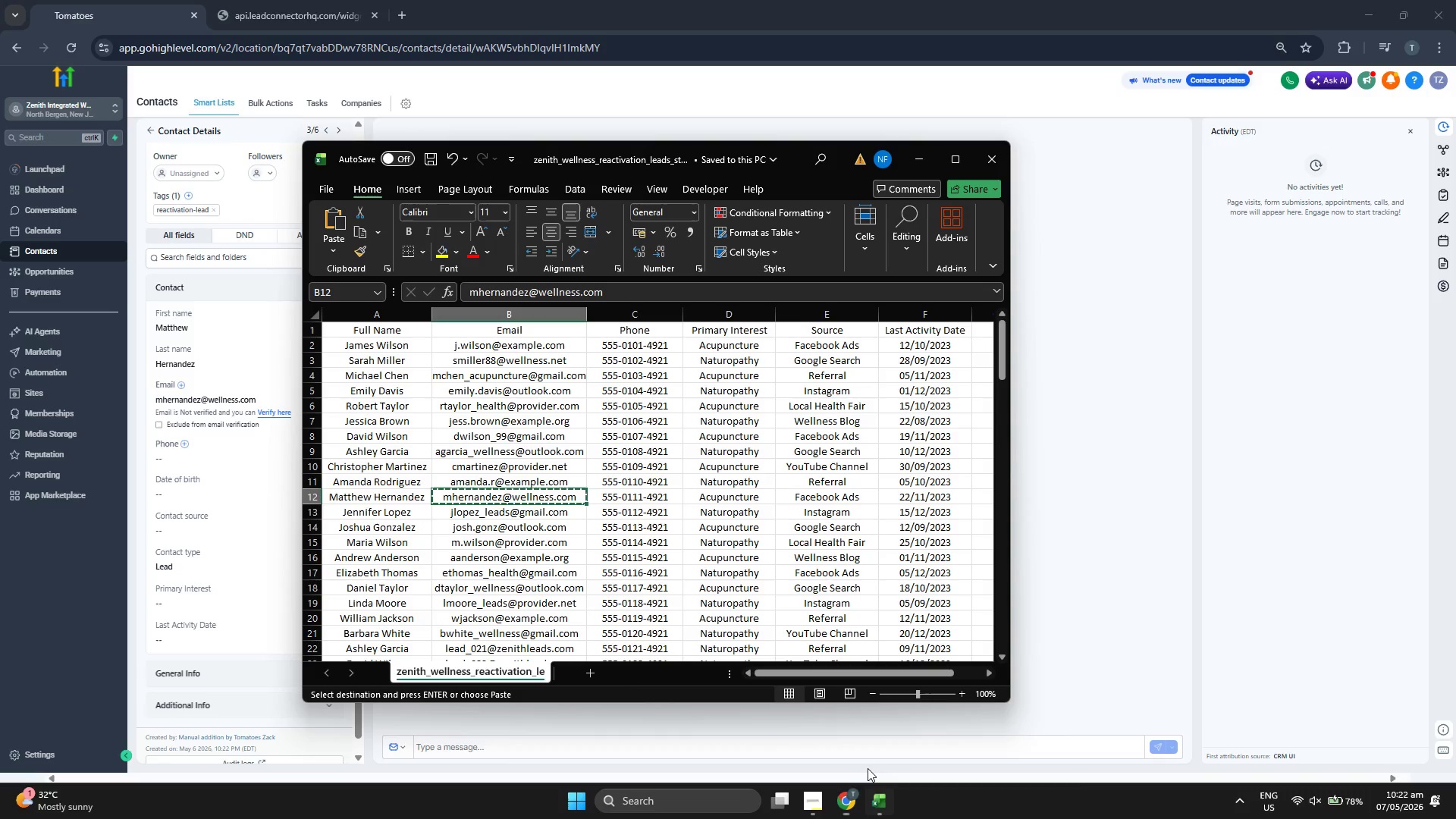 
key(ArrowRight)
 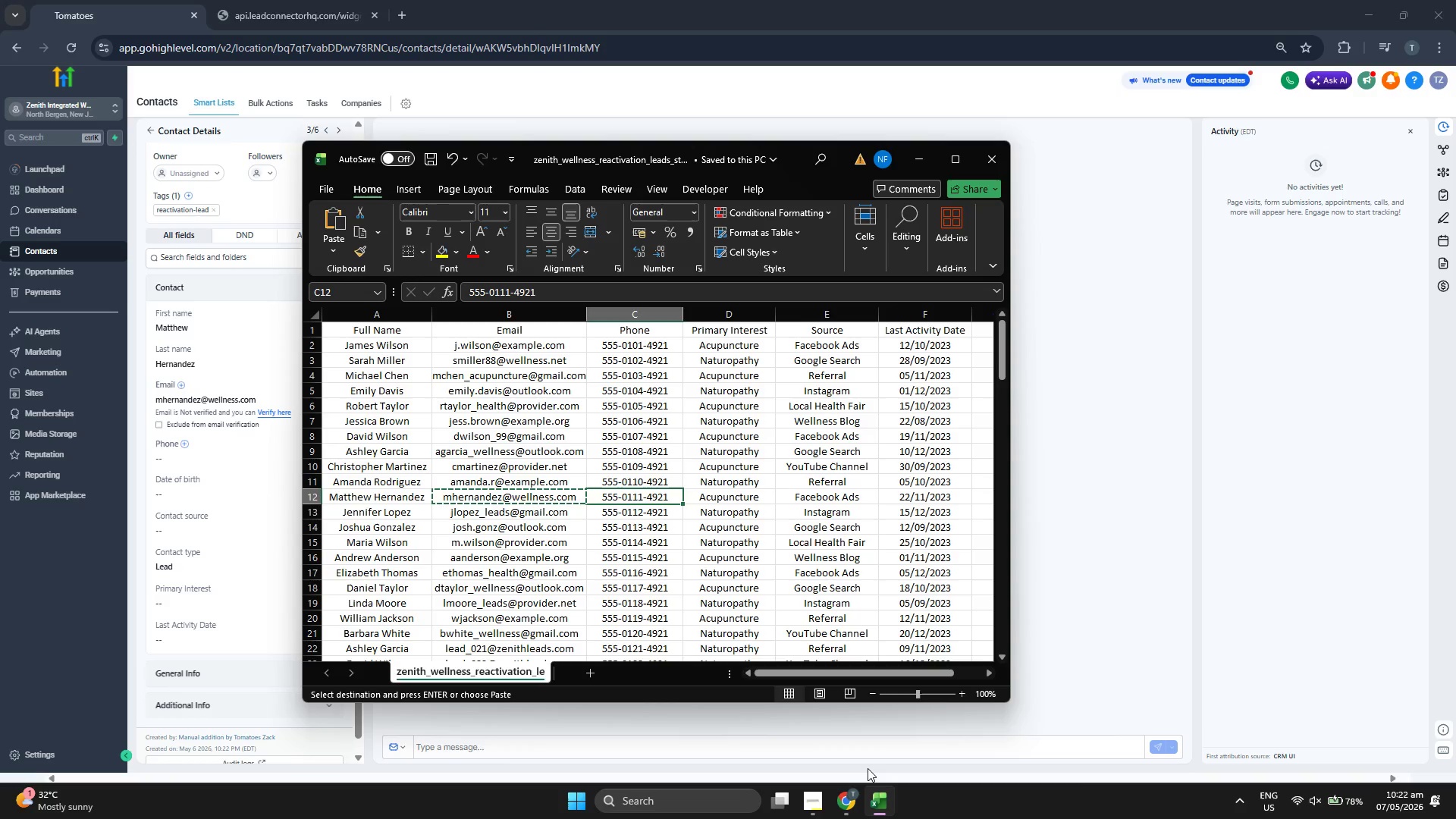 
key(Control+ControlLeft)
 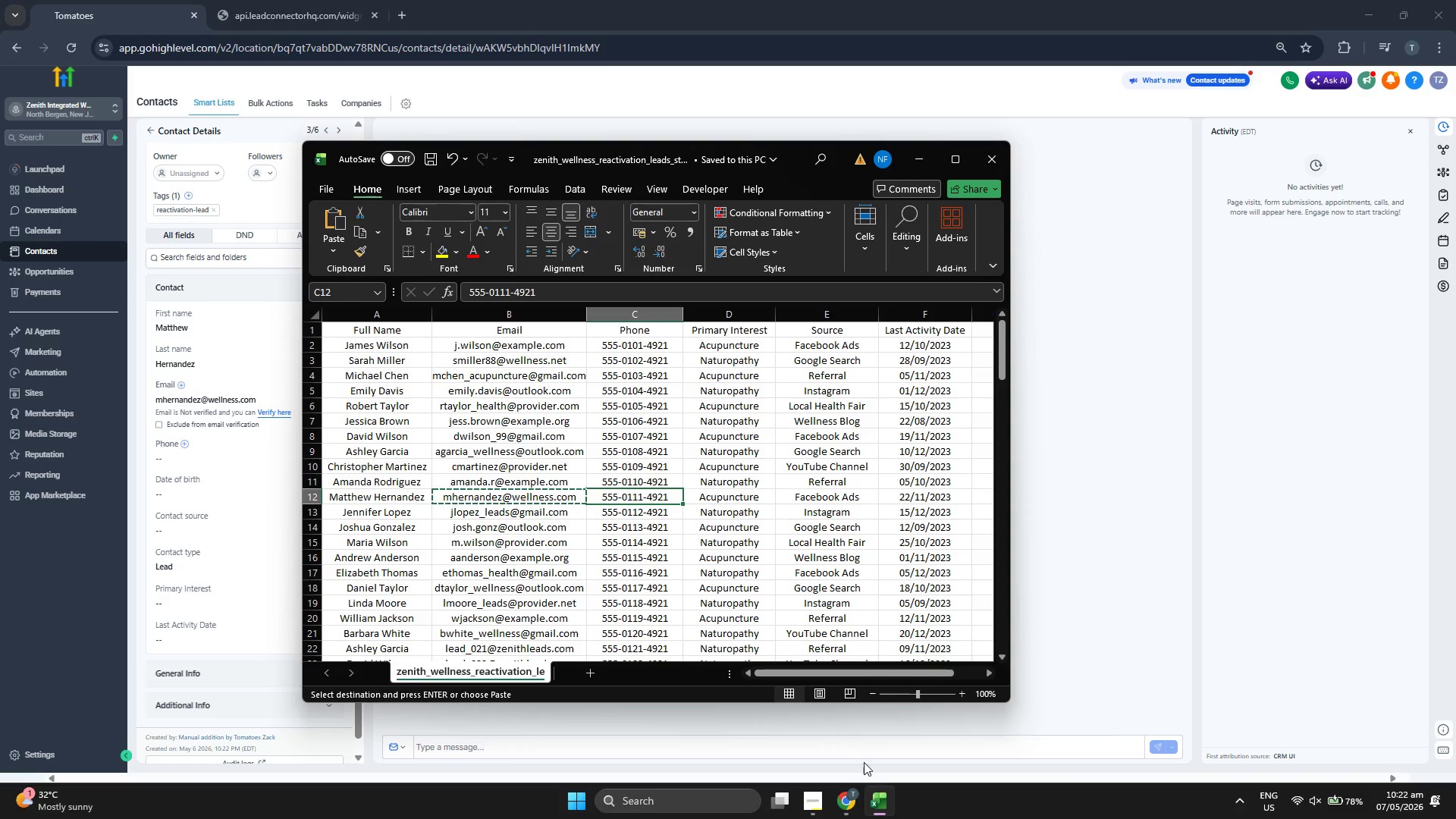 
key(Control+C)
 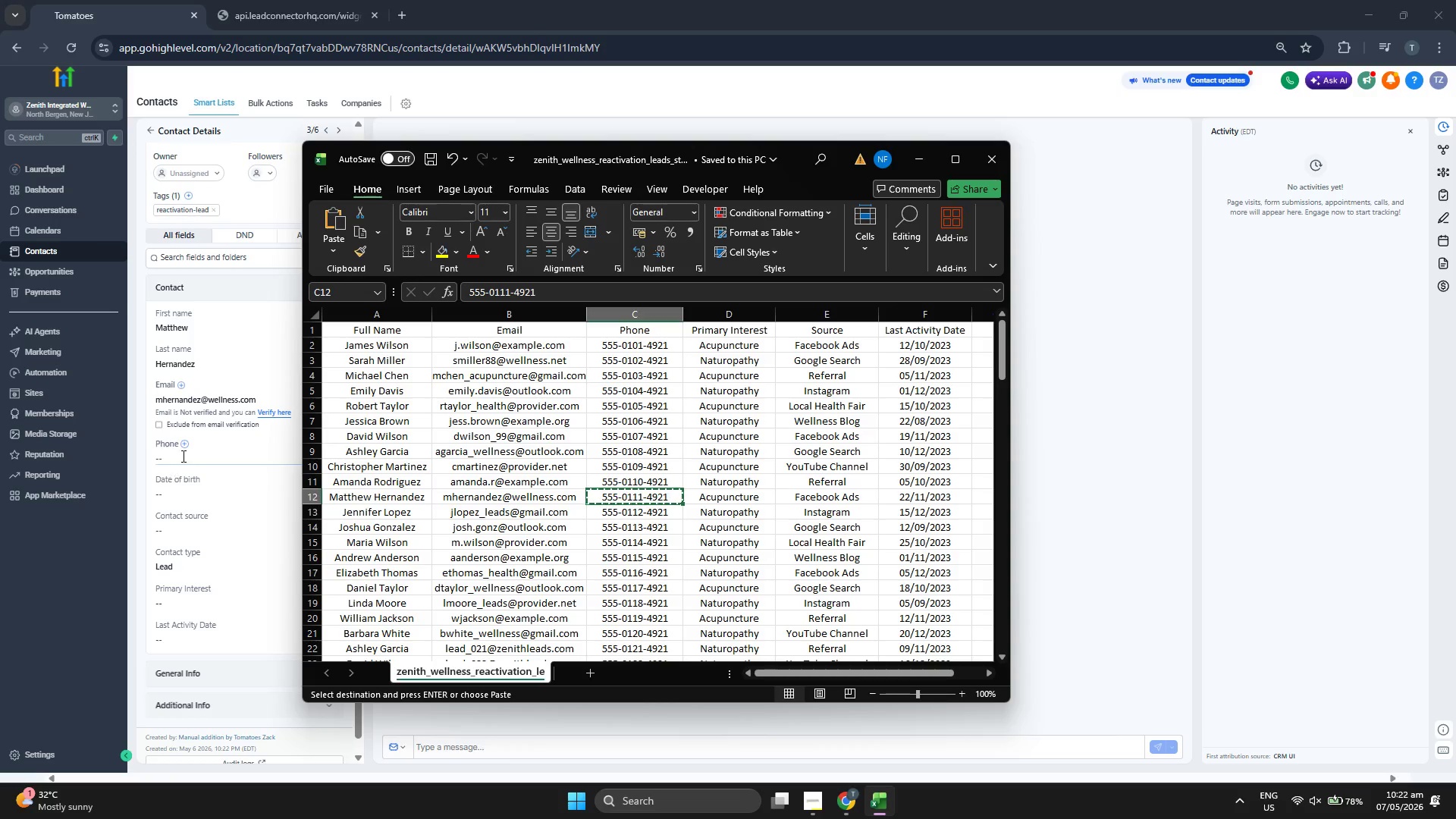 
left_click([224, 458])
 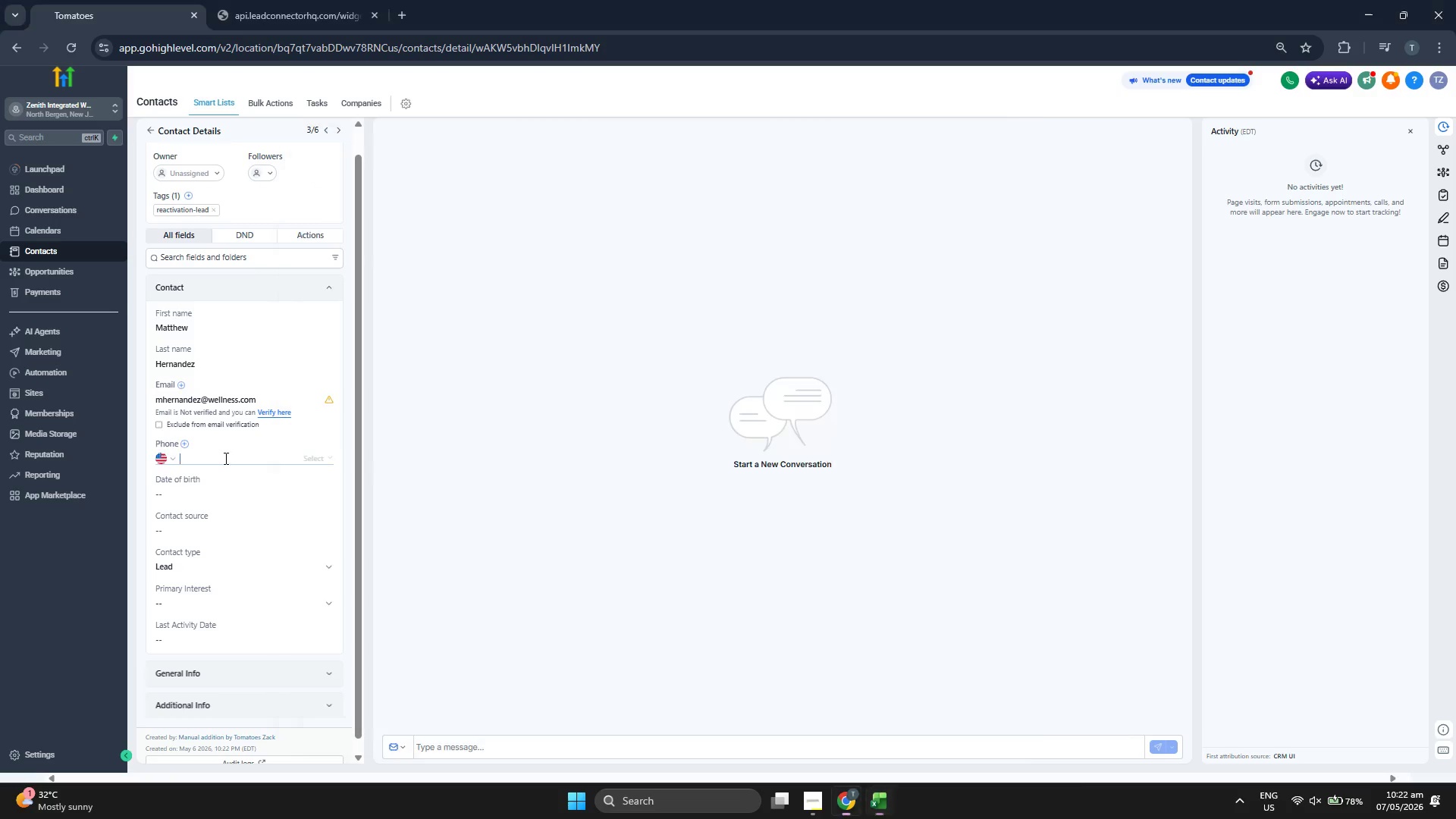 
key(Control+ControlLeft)
 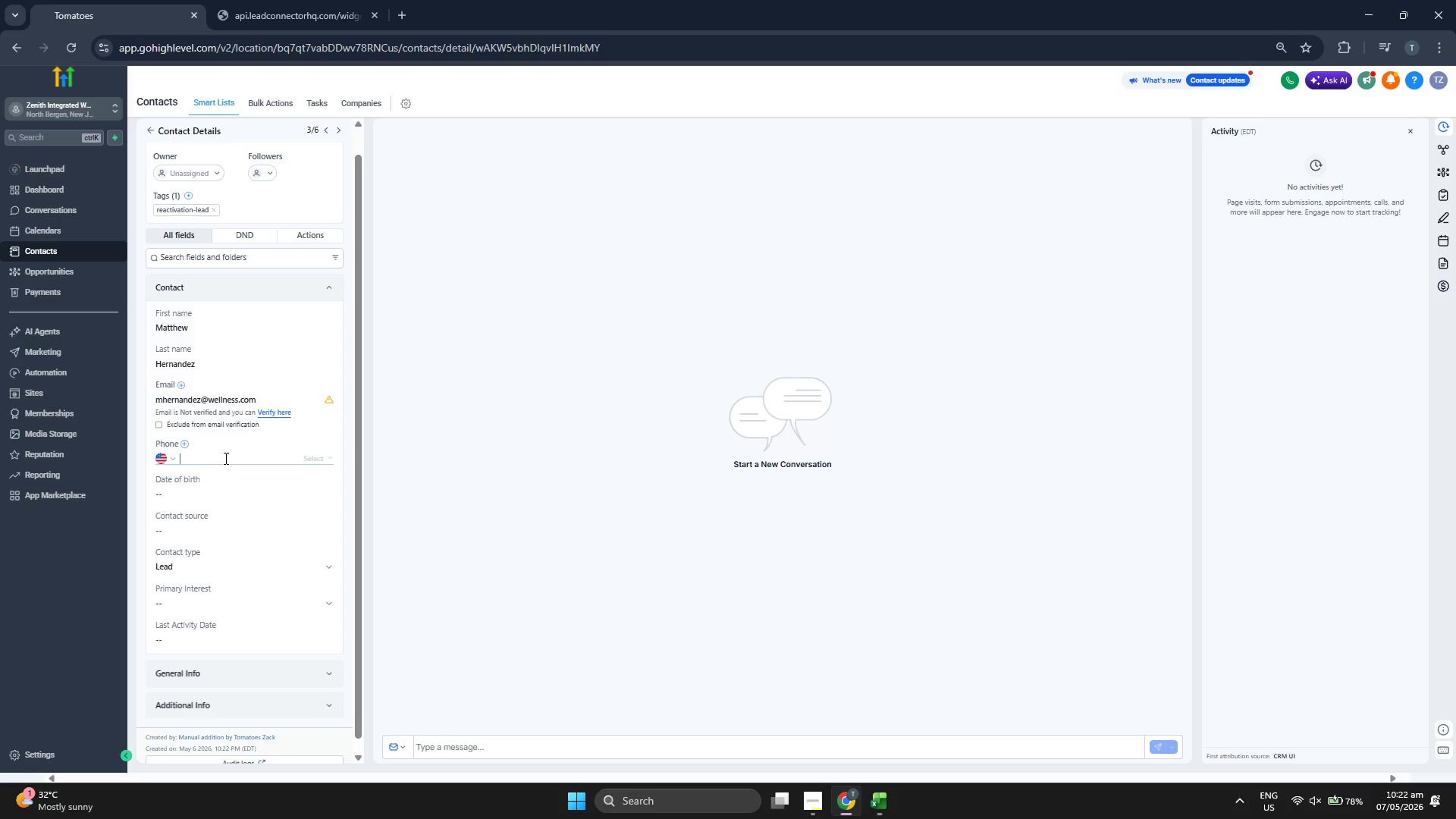 
key(Control+V)
 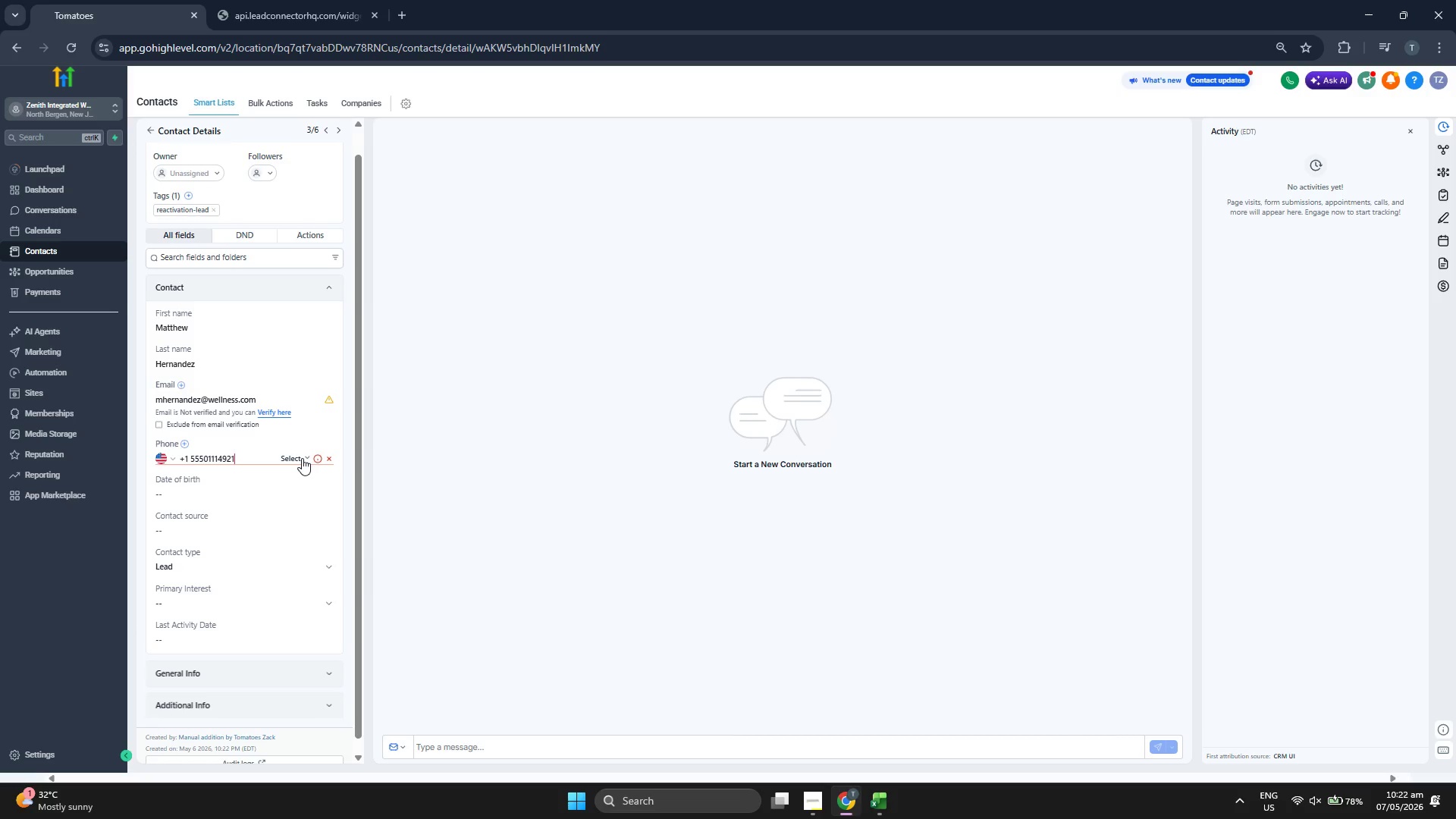 
left_click([302, 458])
 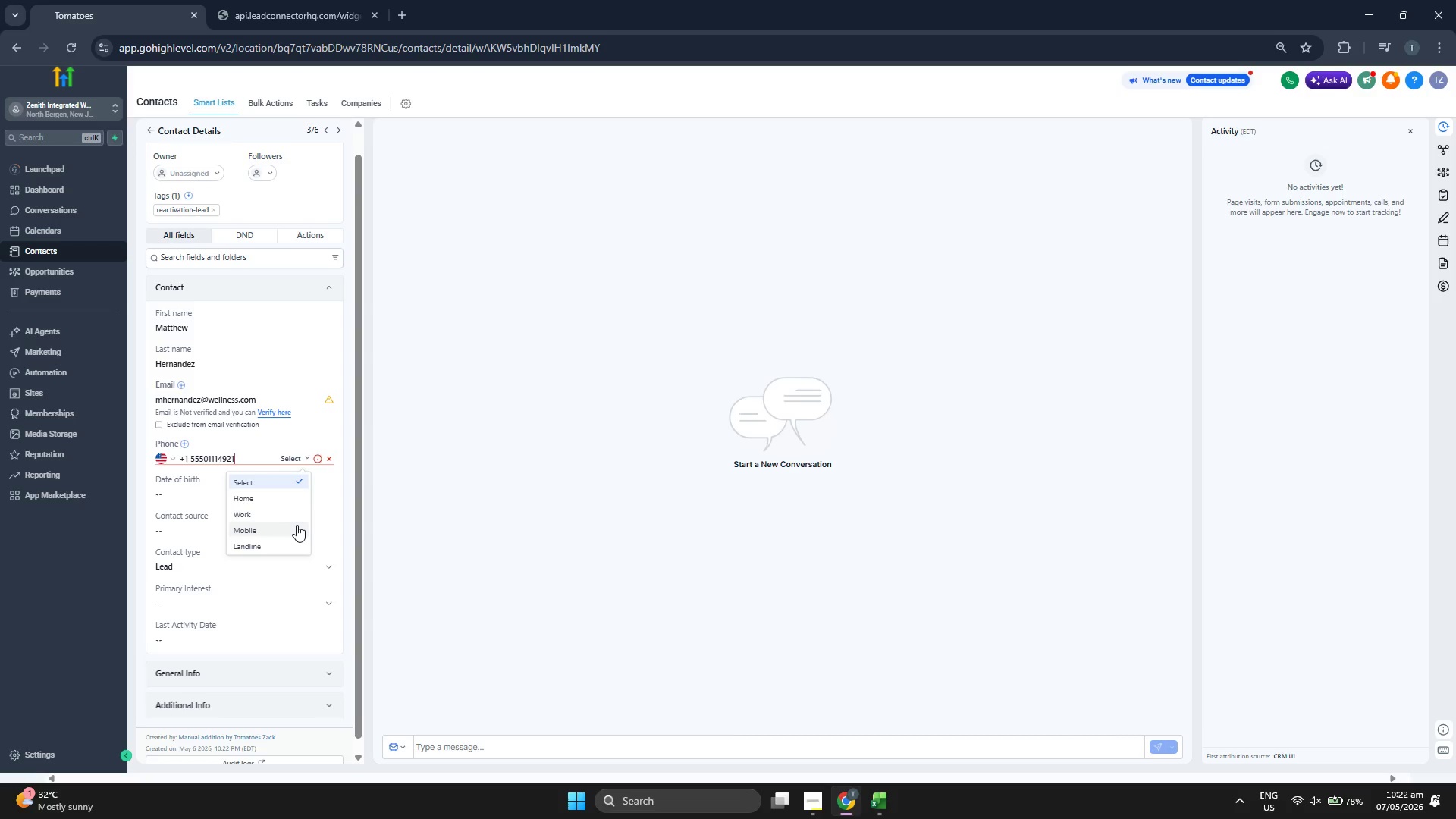 
left_click([297, 526])
 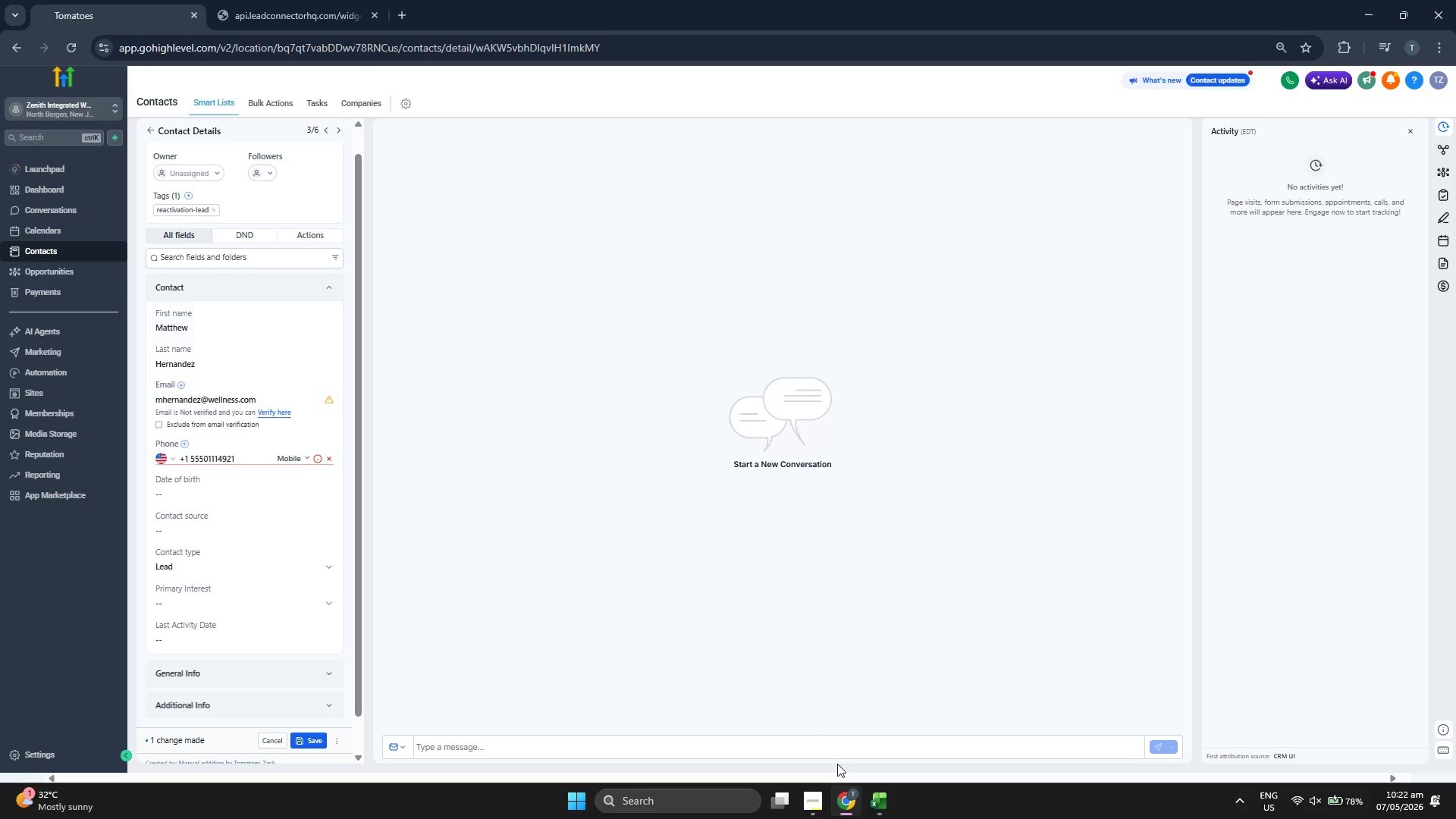 
left_click([881, 799])
 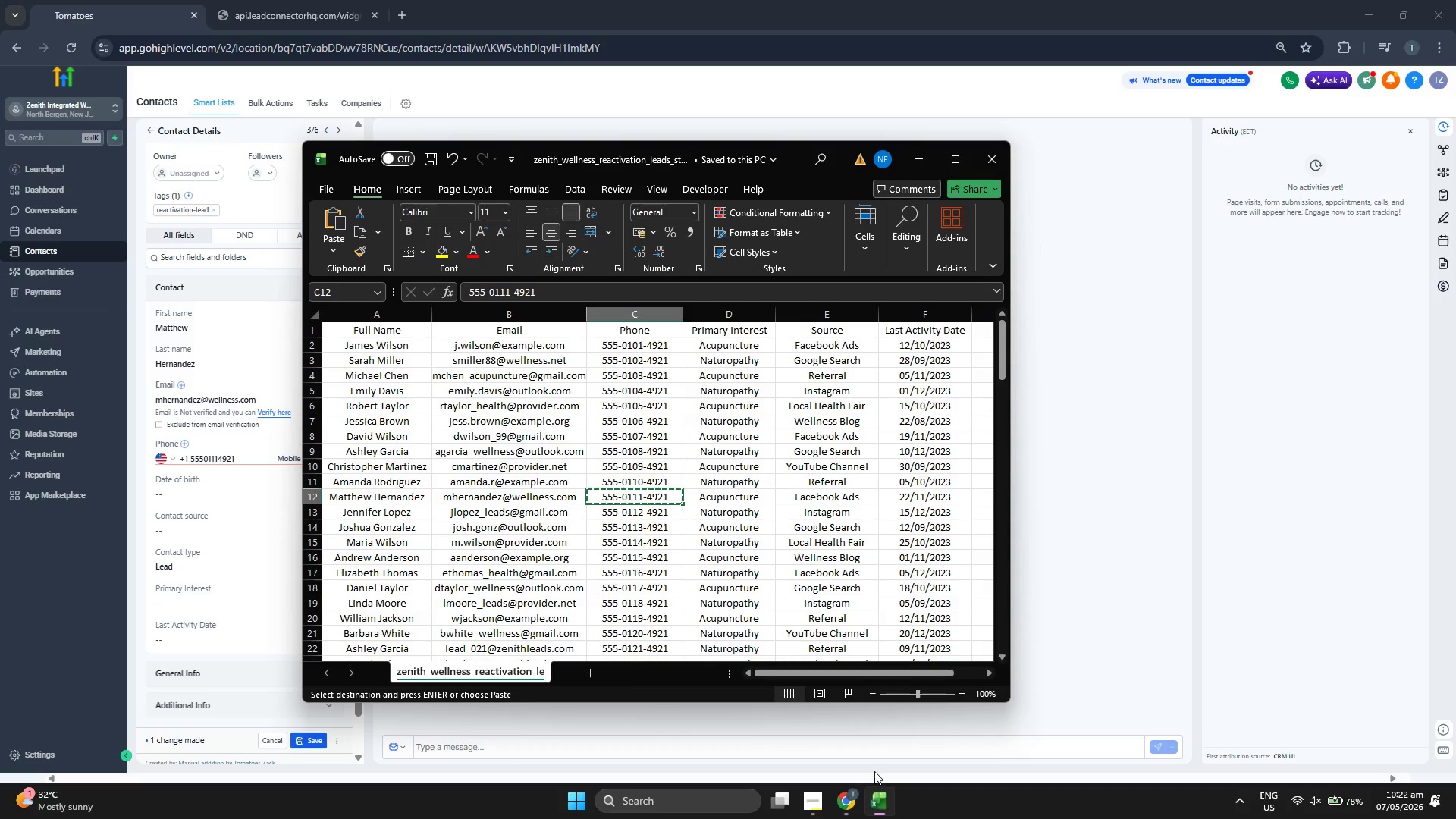 
key(ArrowRight)
 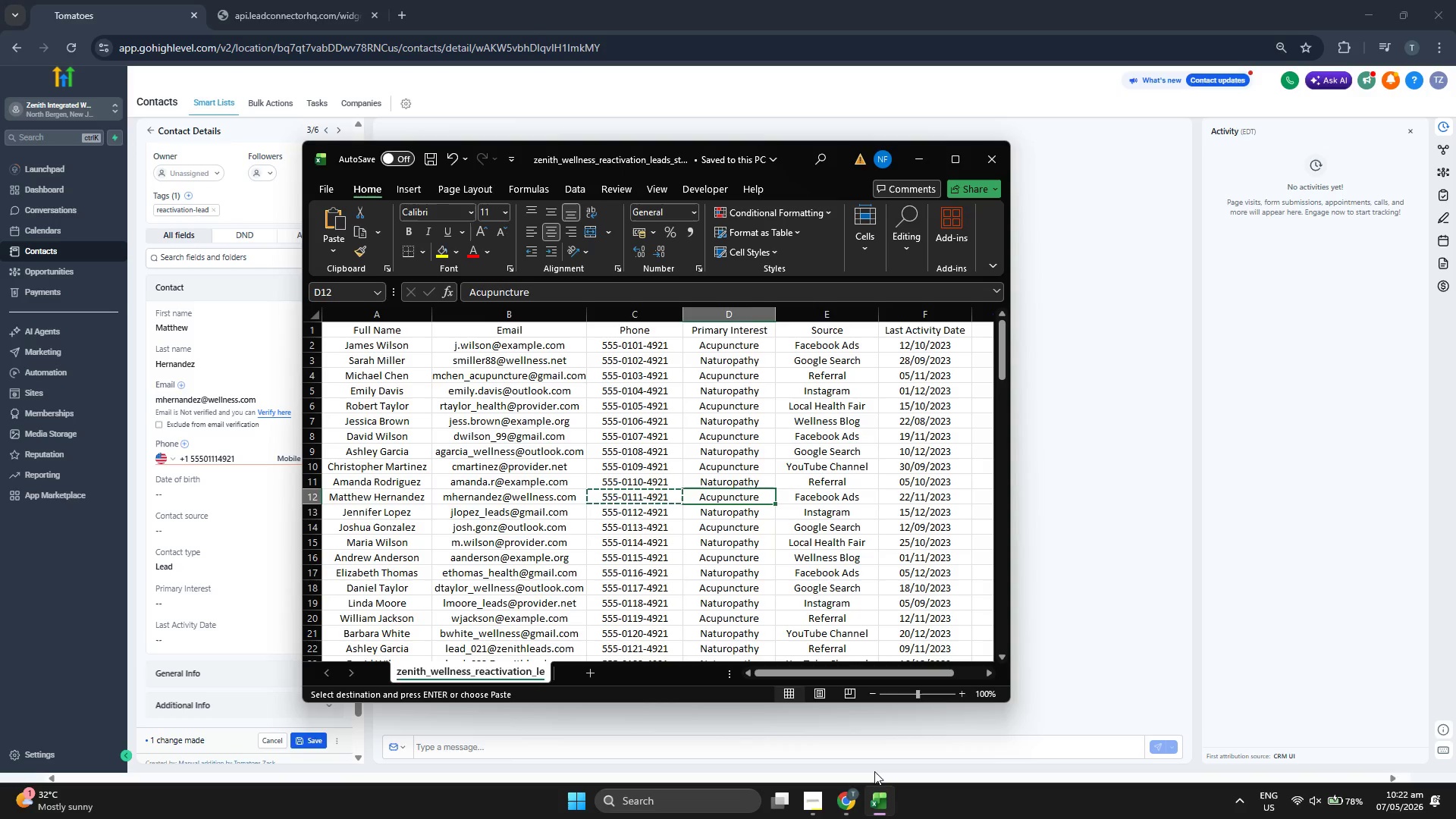 
key(ArrowRight)
 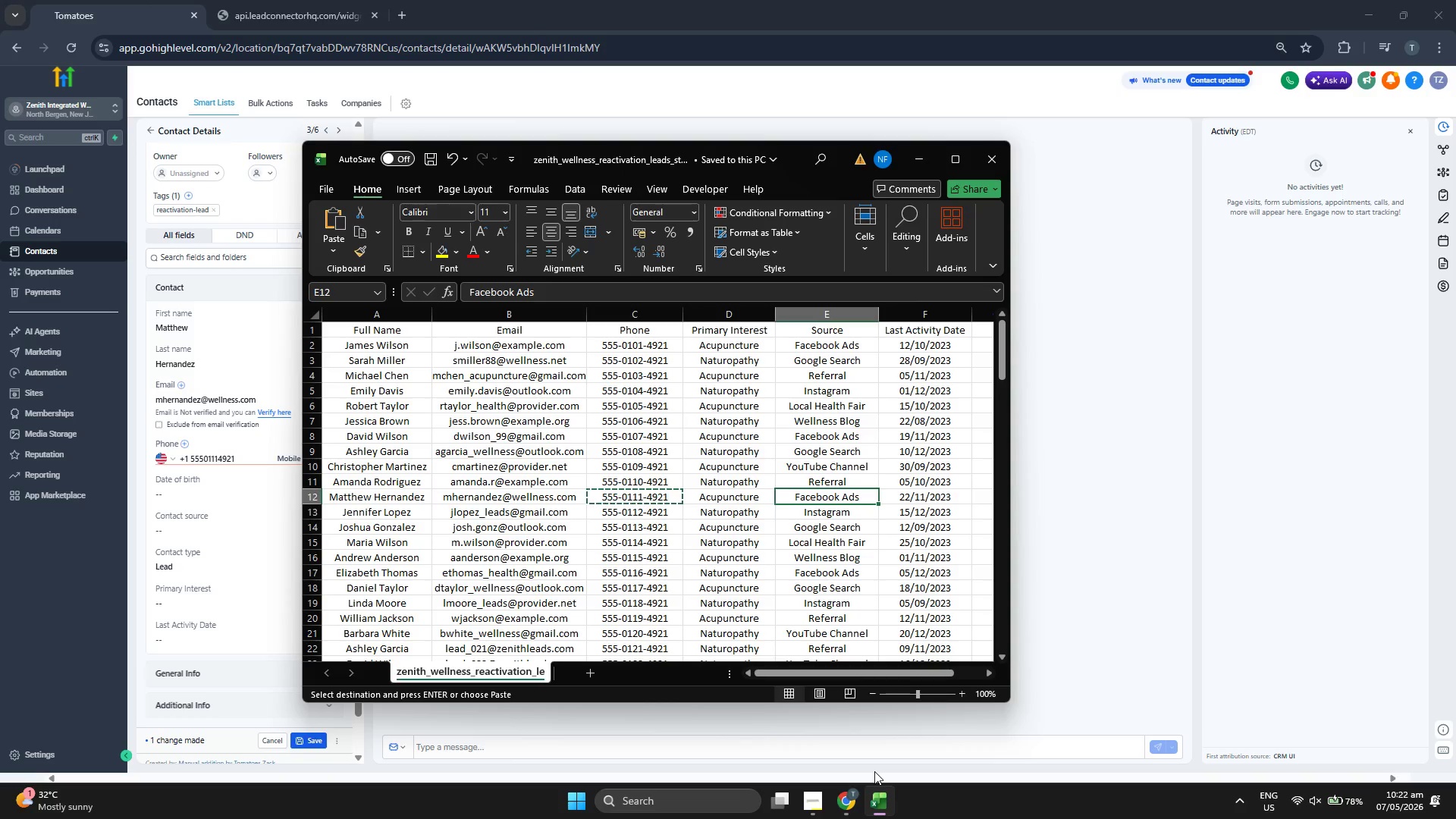 
key(Control+ControlLeft)
 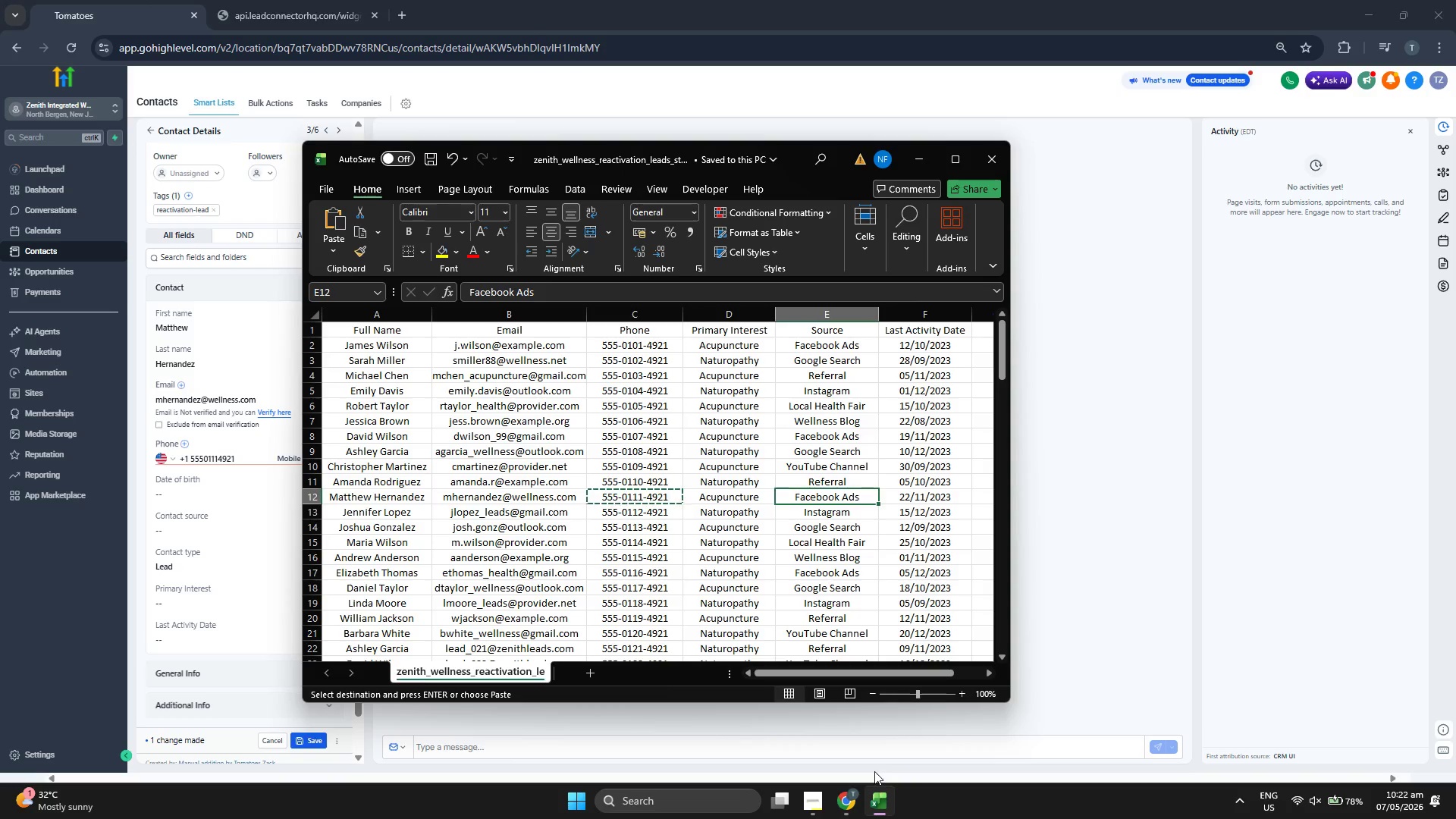 
key(Control+C)
 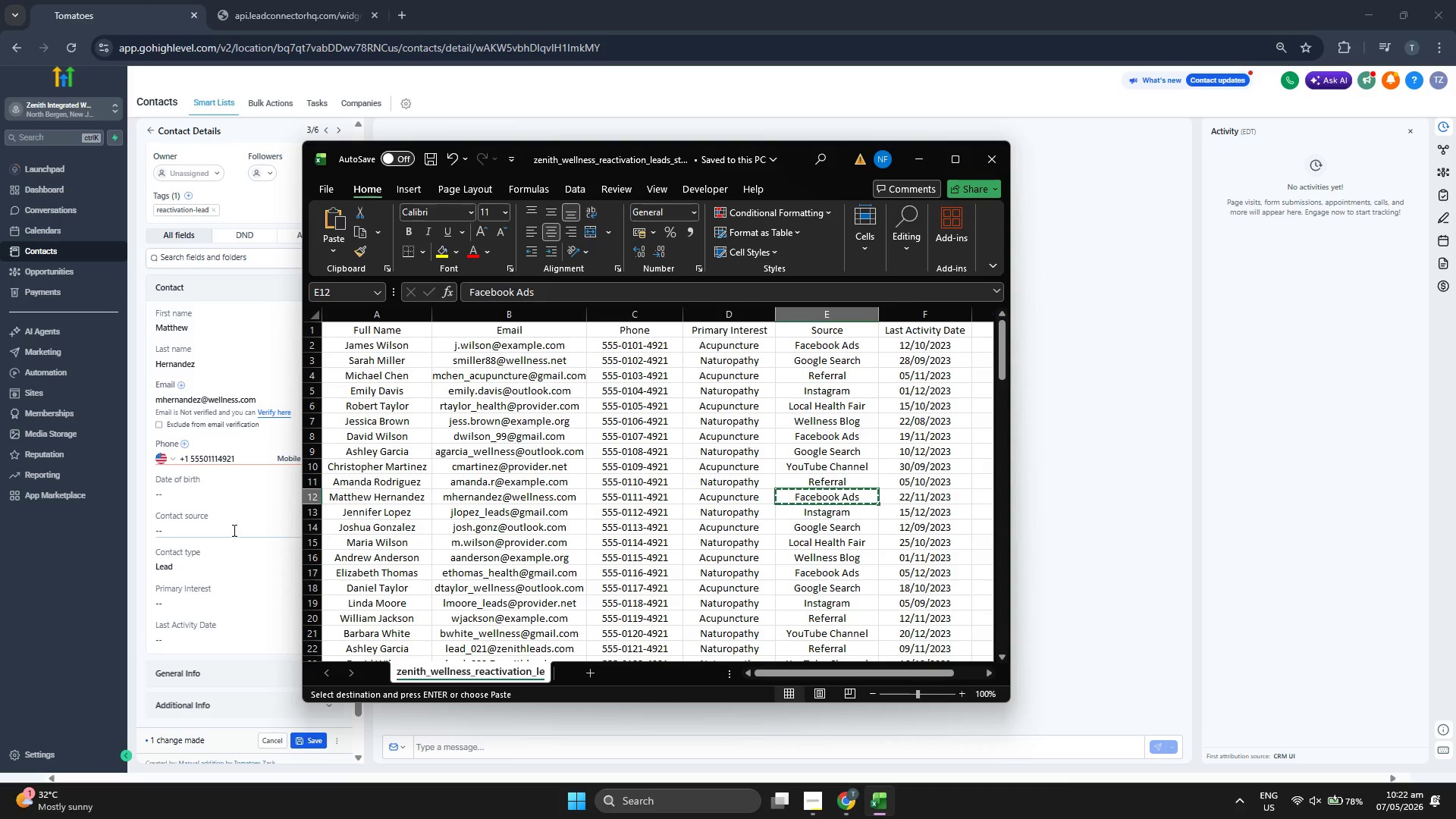 
left_click([226, 536])
 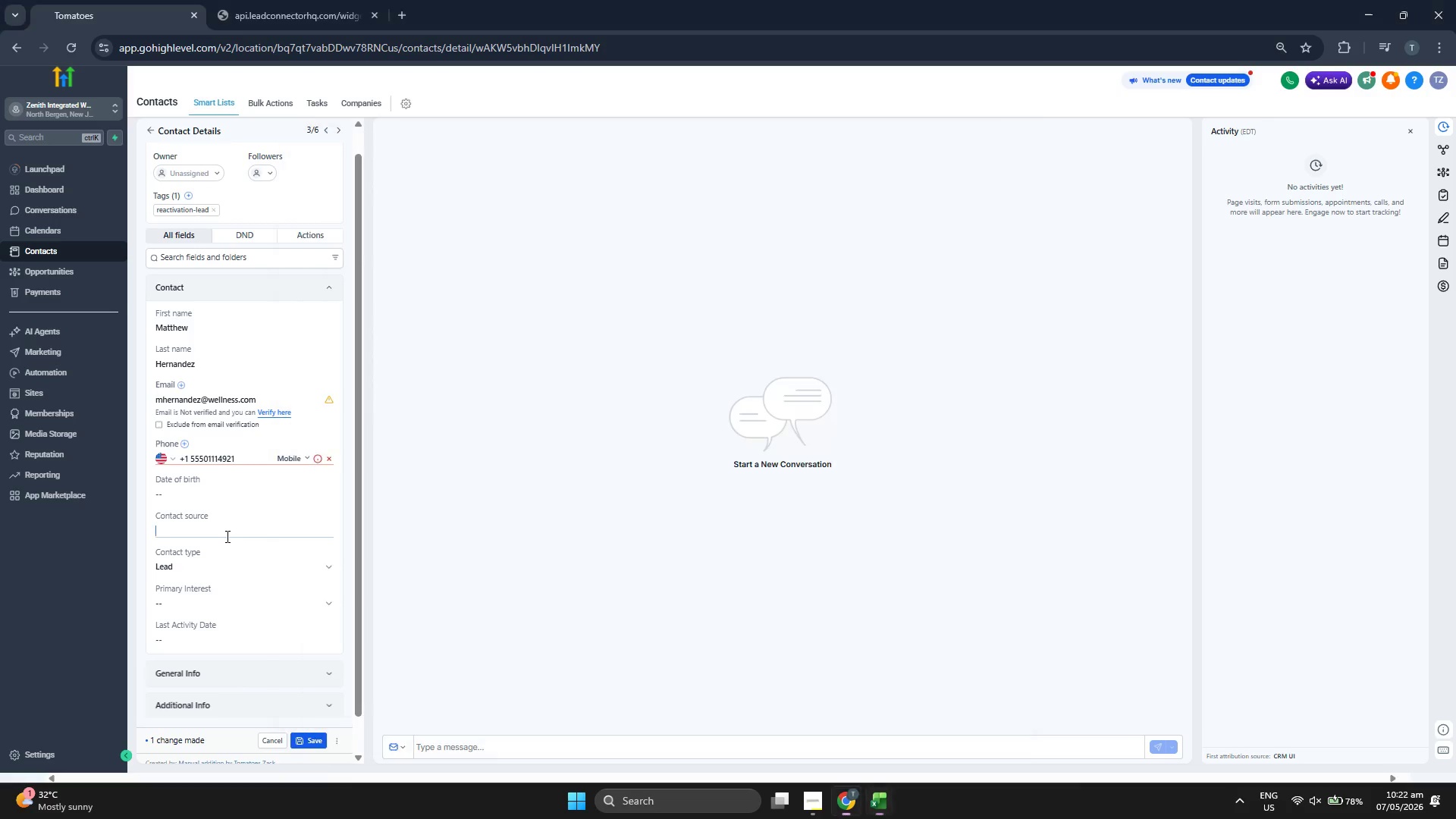 
key(Control+ControlLeft)
 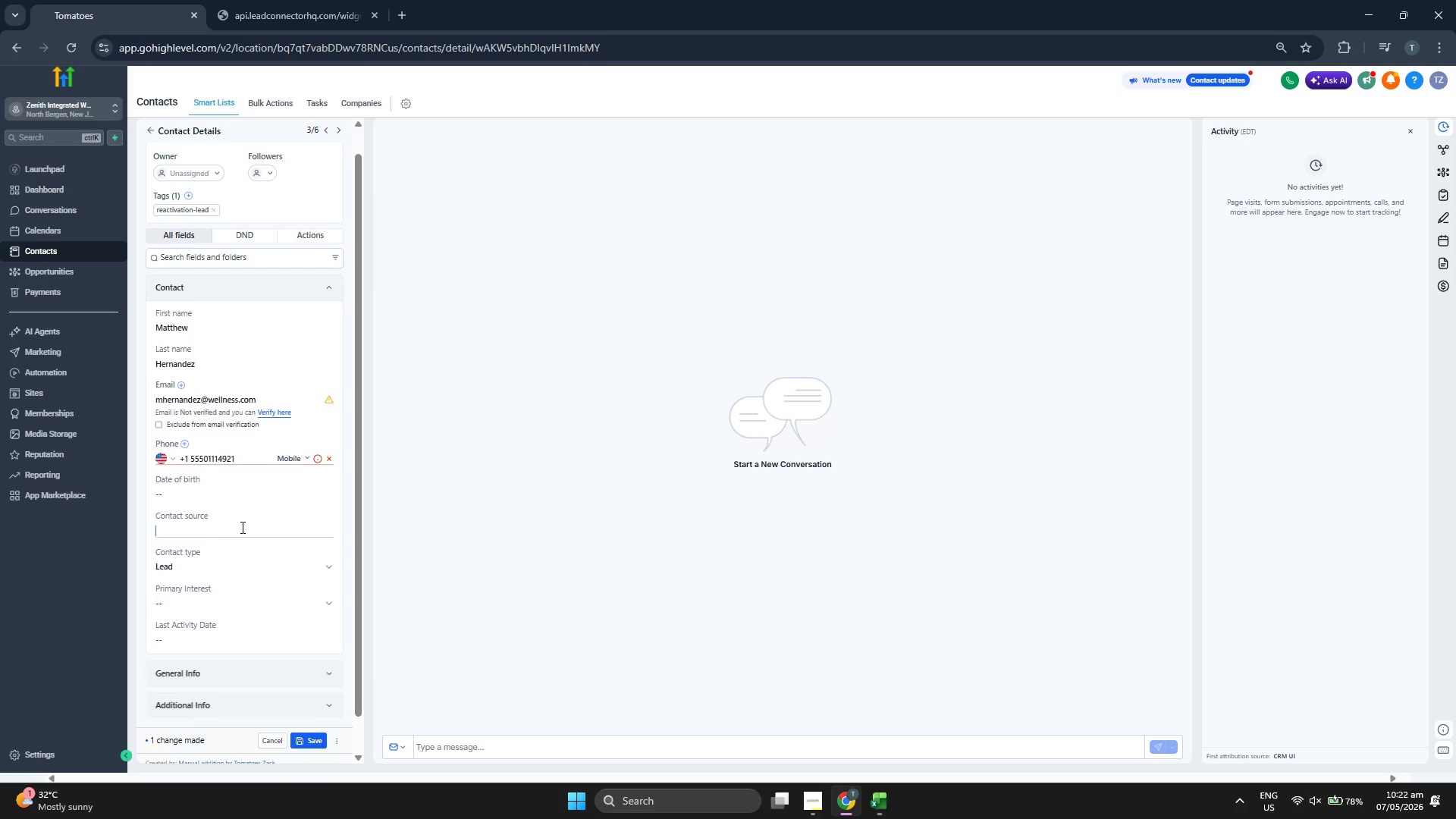 
key(Control+V)
 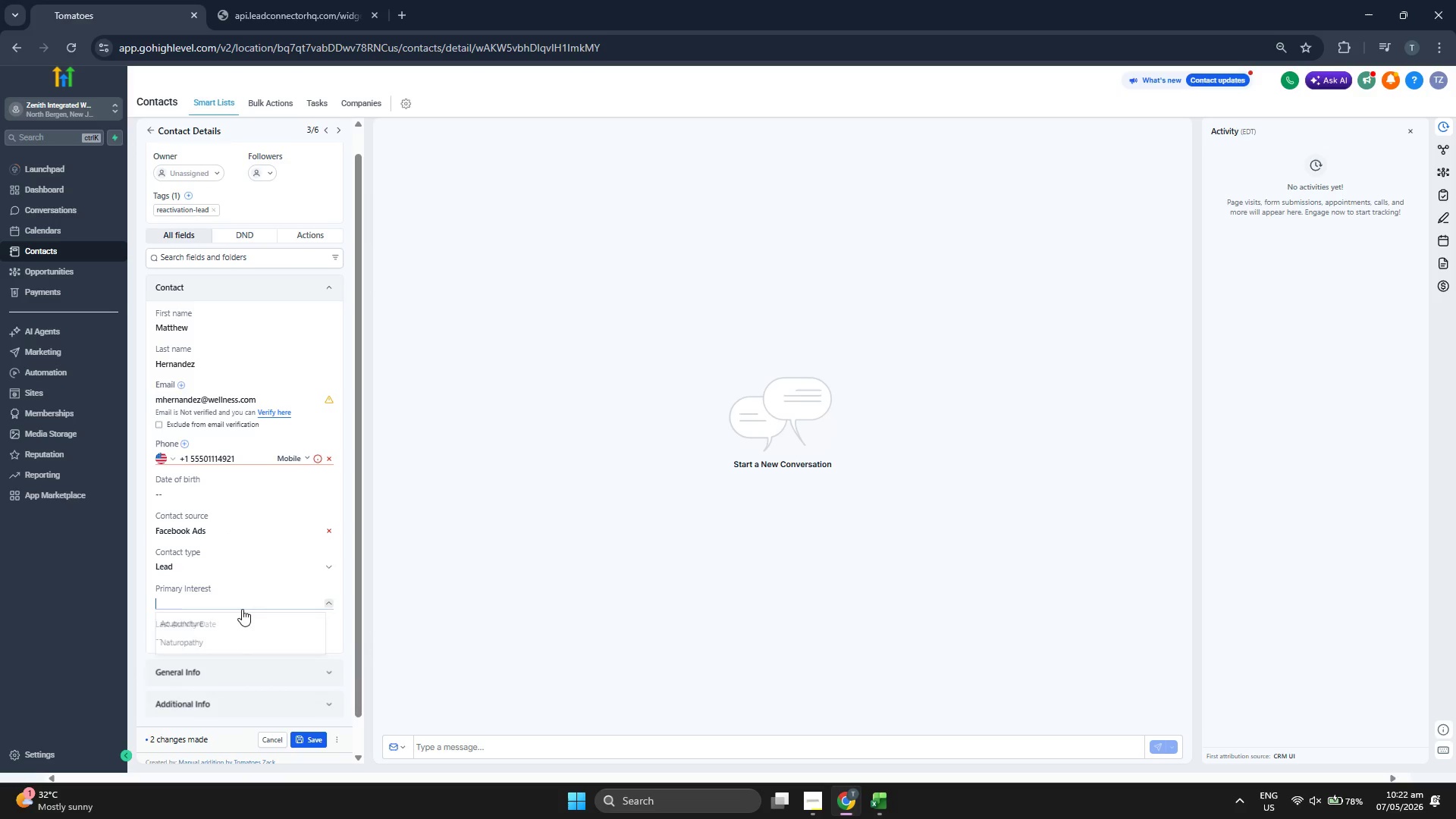 
double_click([240, 625])
 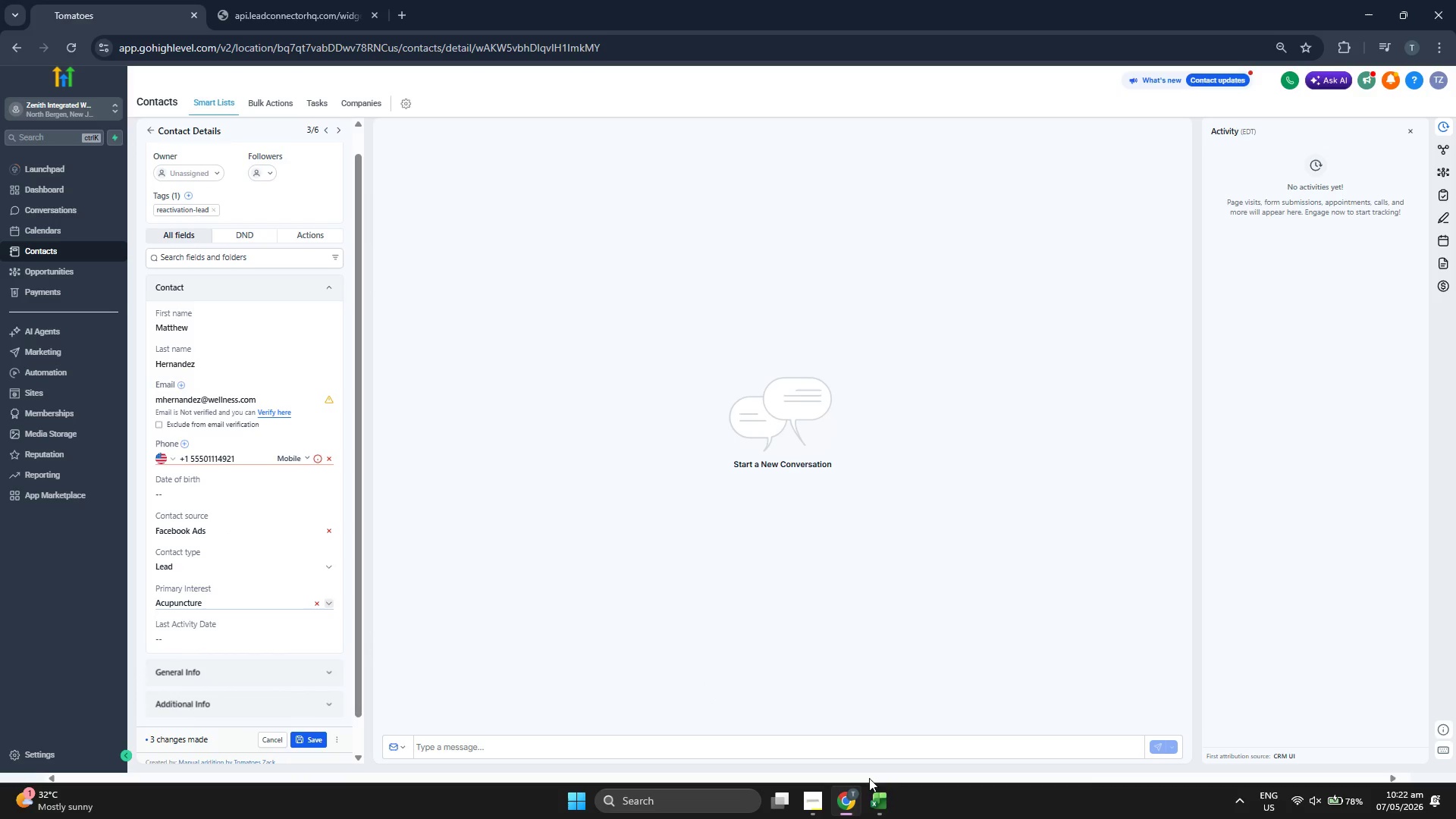 
left_click([868, 793])
 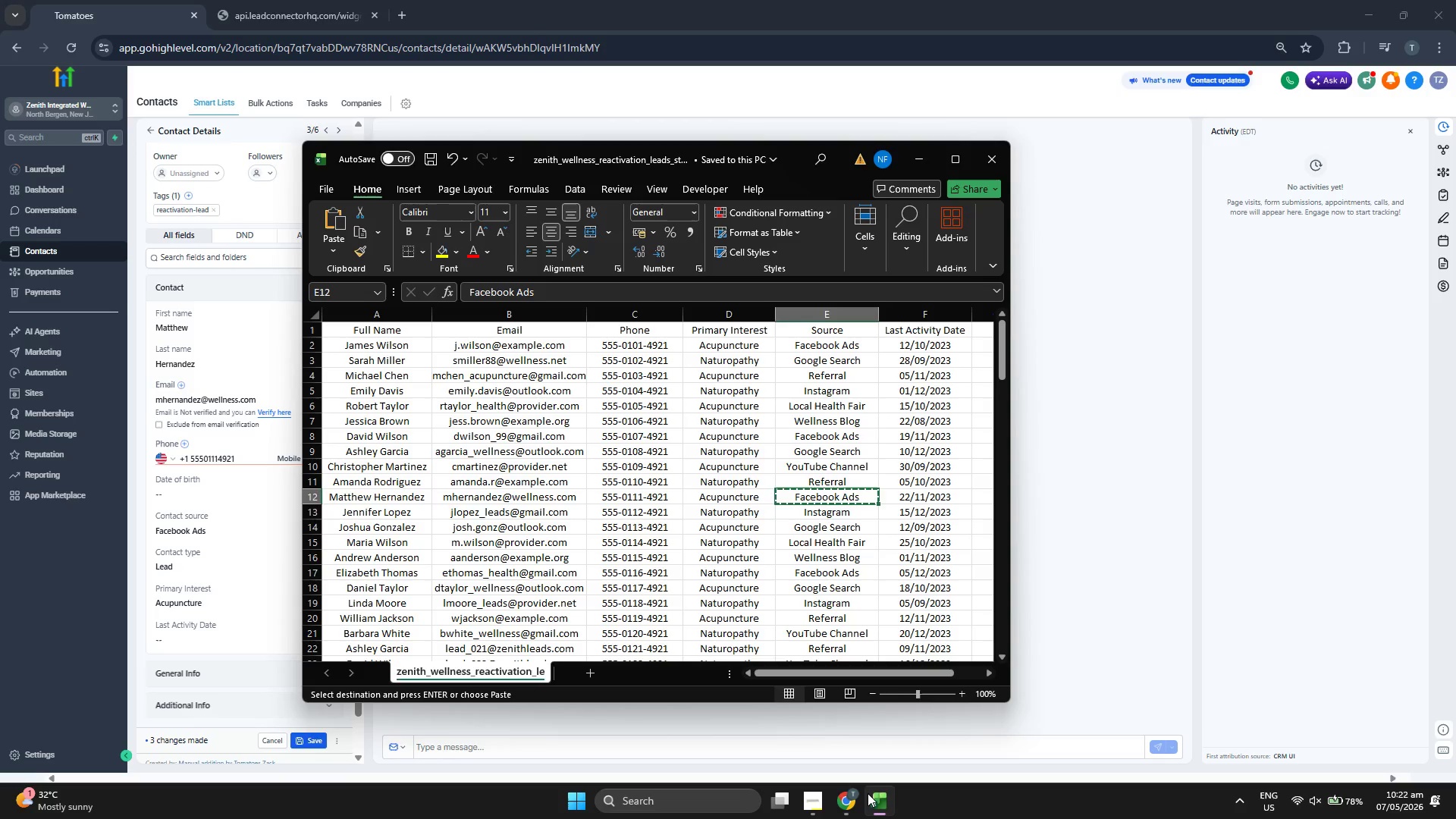 
left_click([868, 793])
 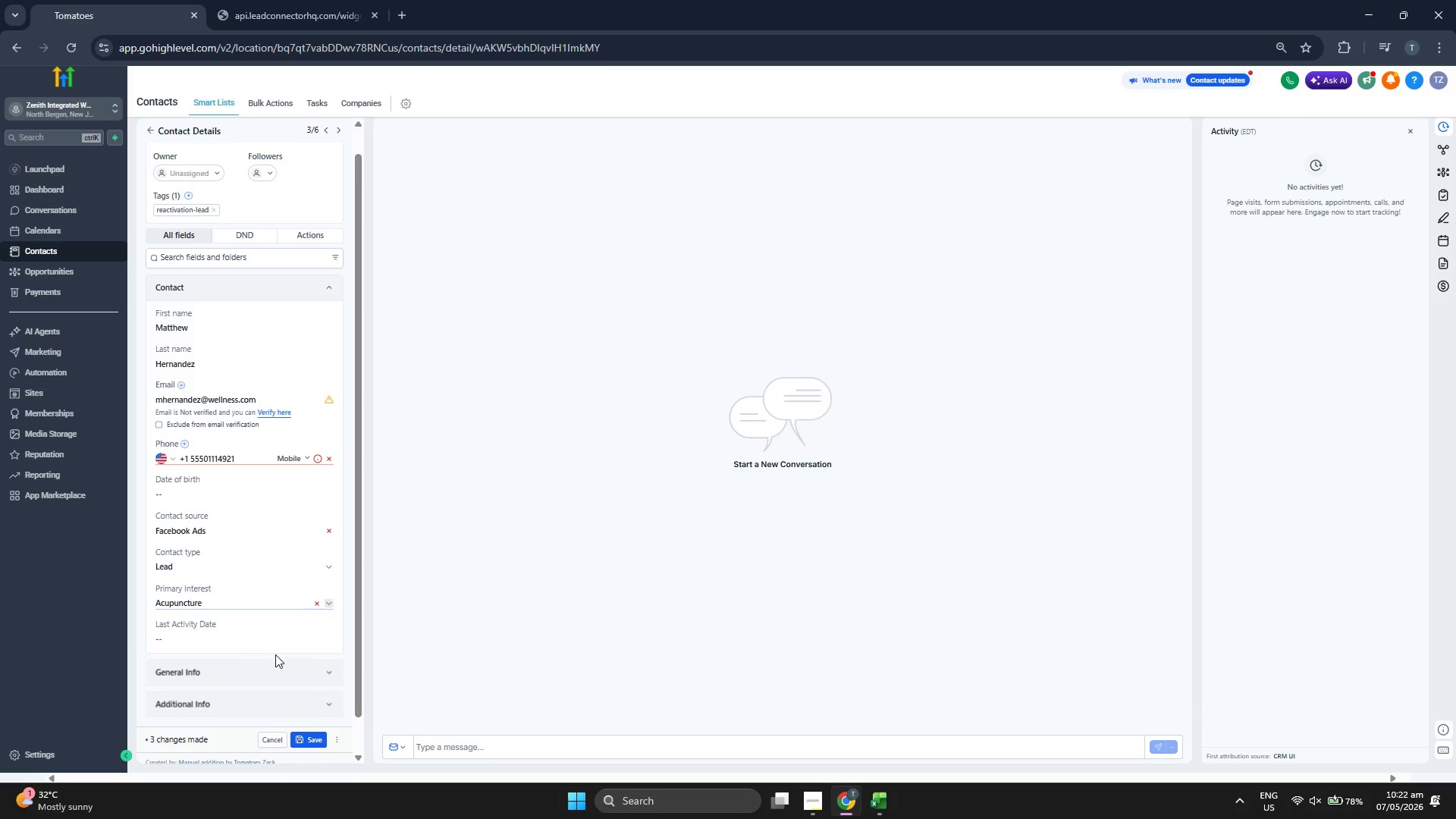 
left_click([271, 640])
 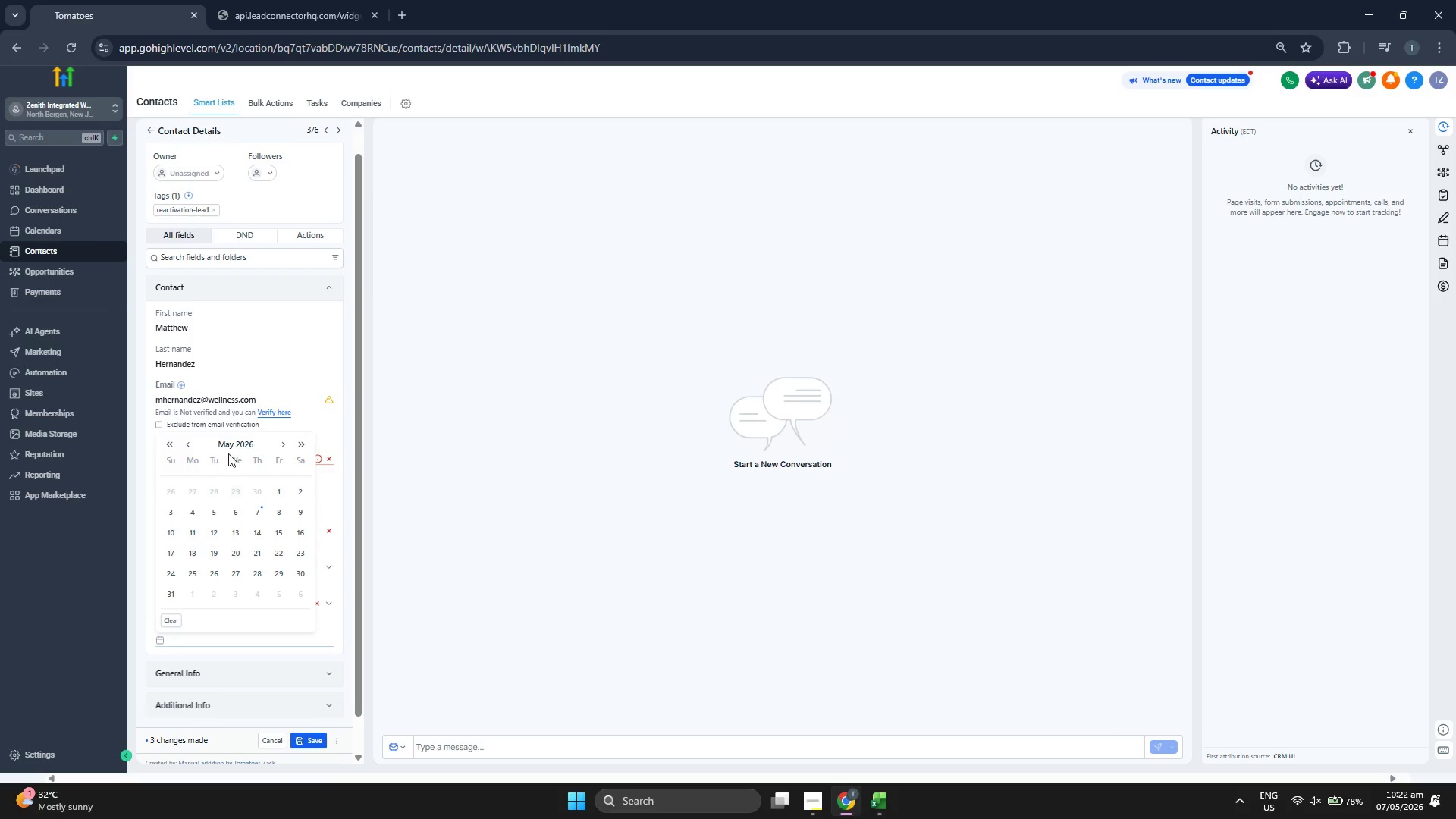 
left_click([231, 449])
 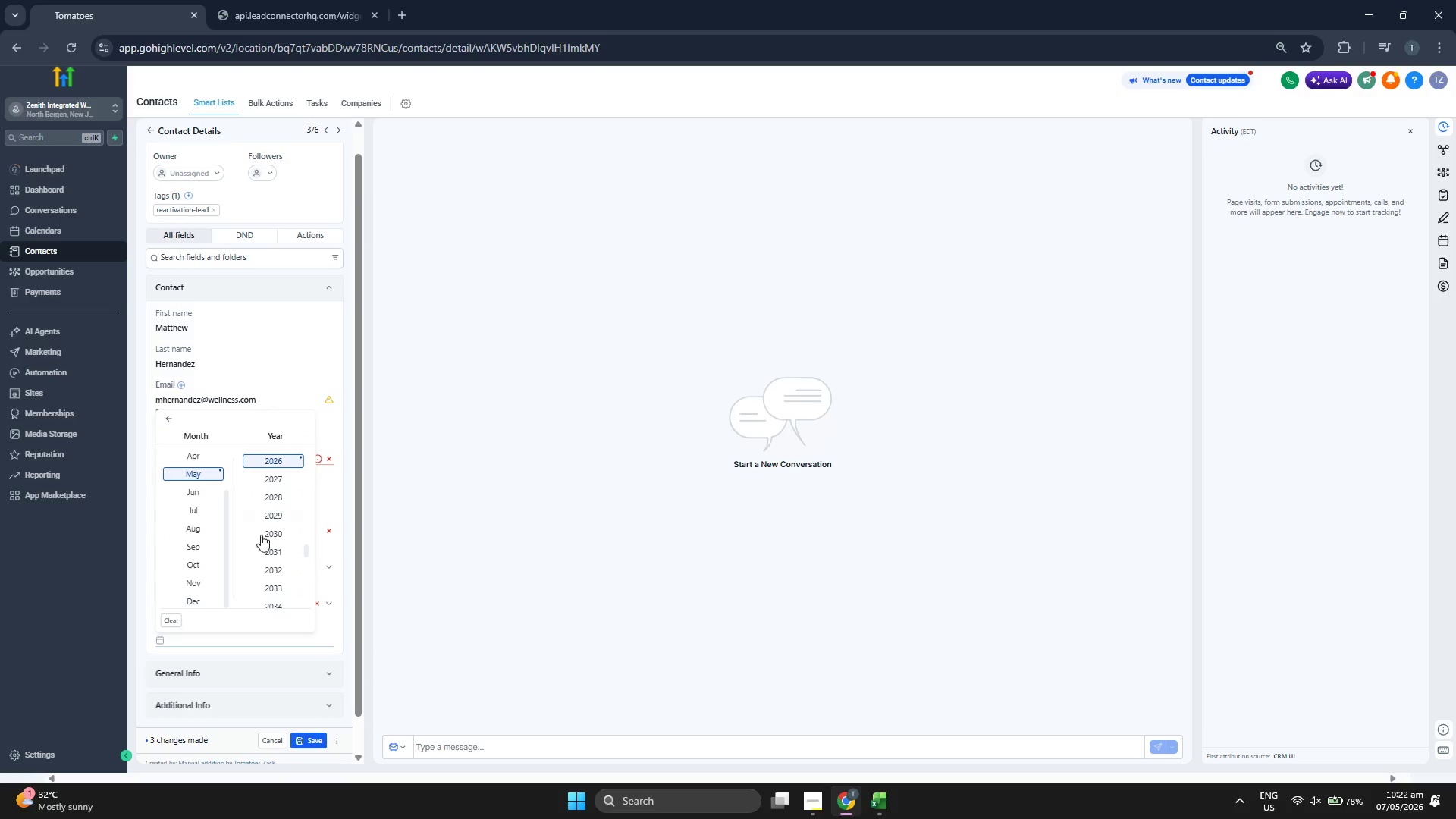 
scroll: coordinate [262, 551], scroll_direction: up, amount: 1.0
 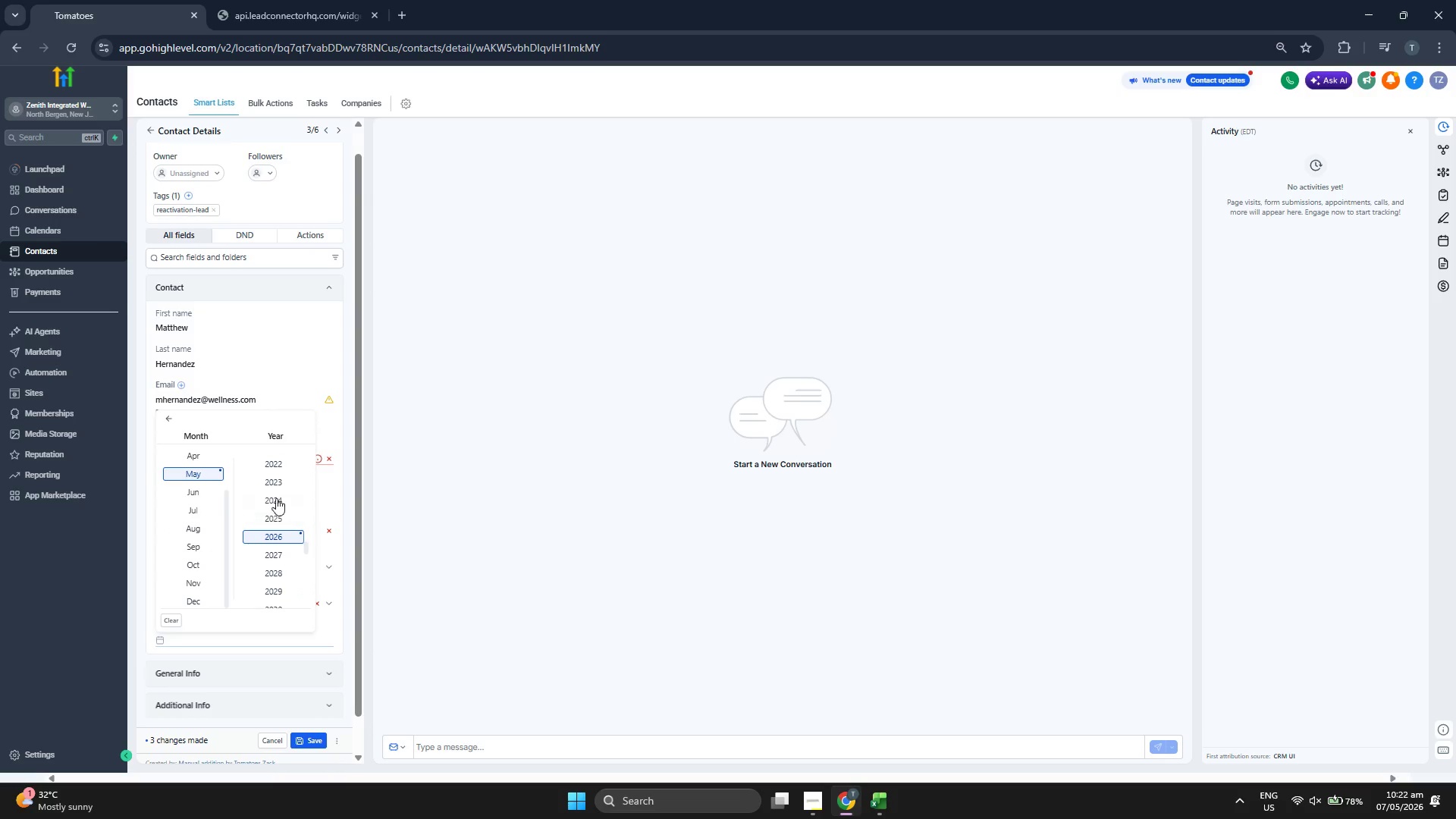 
left_click([277, 482])
 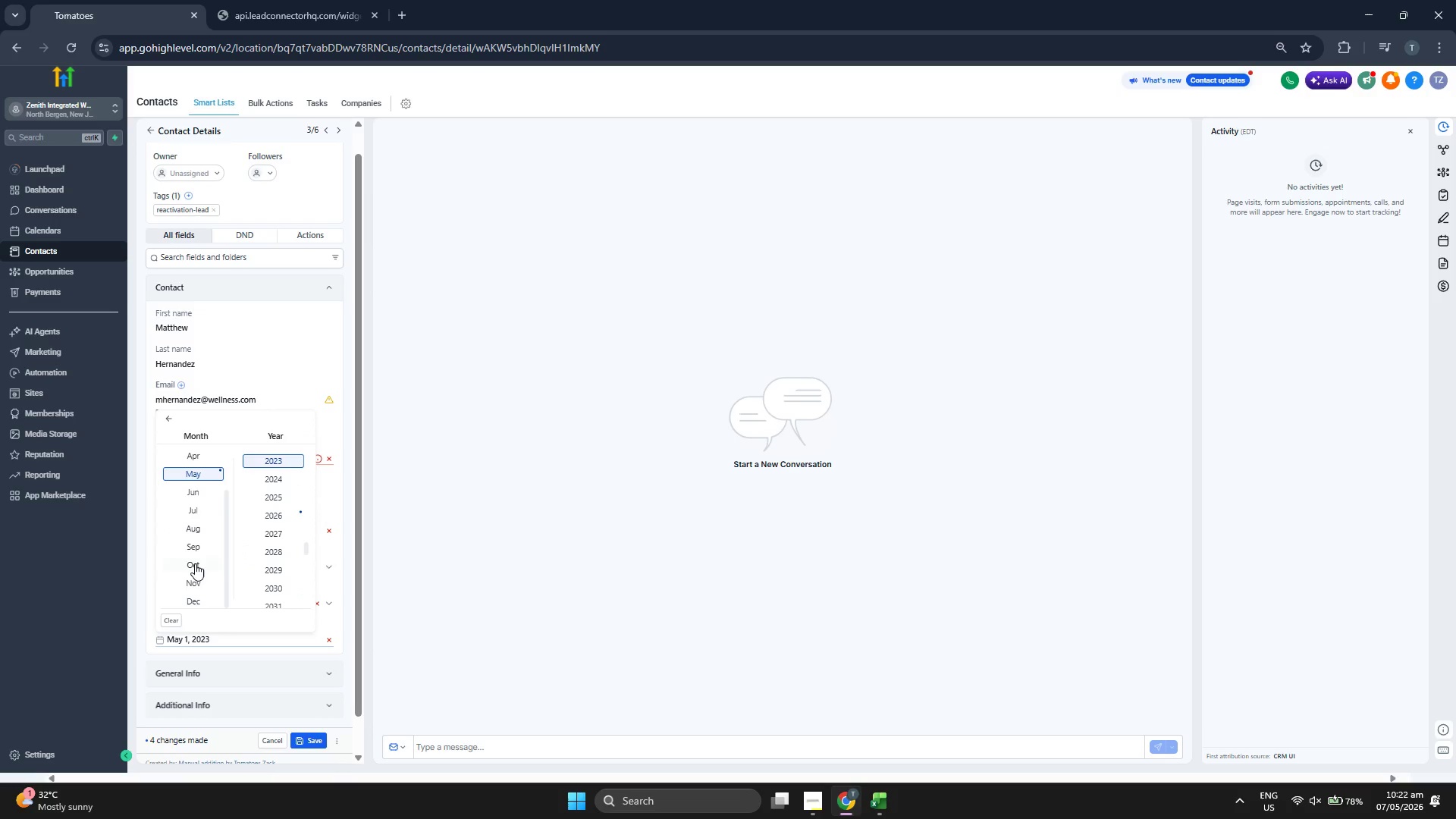 
left_click([195, 584])
 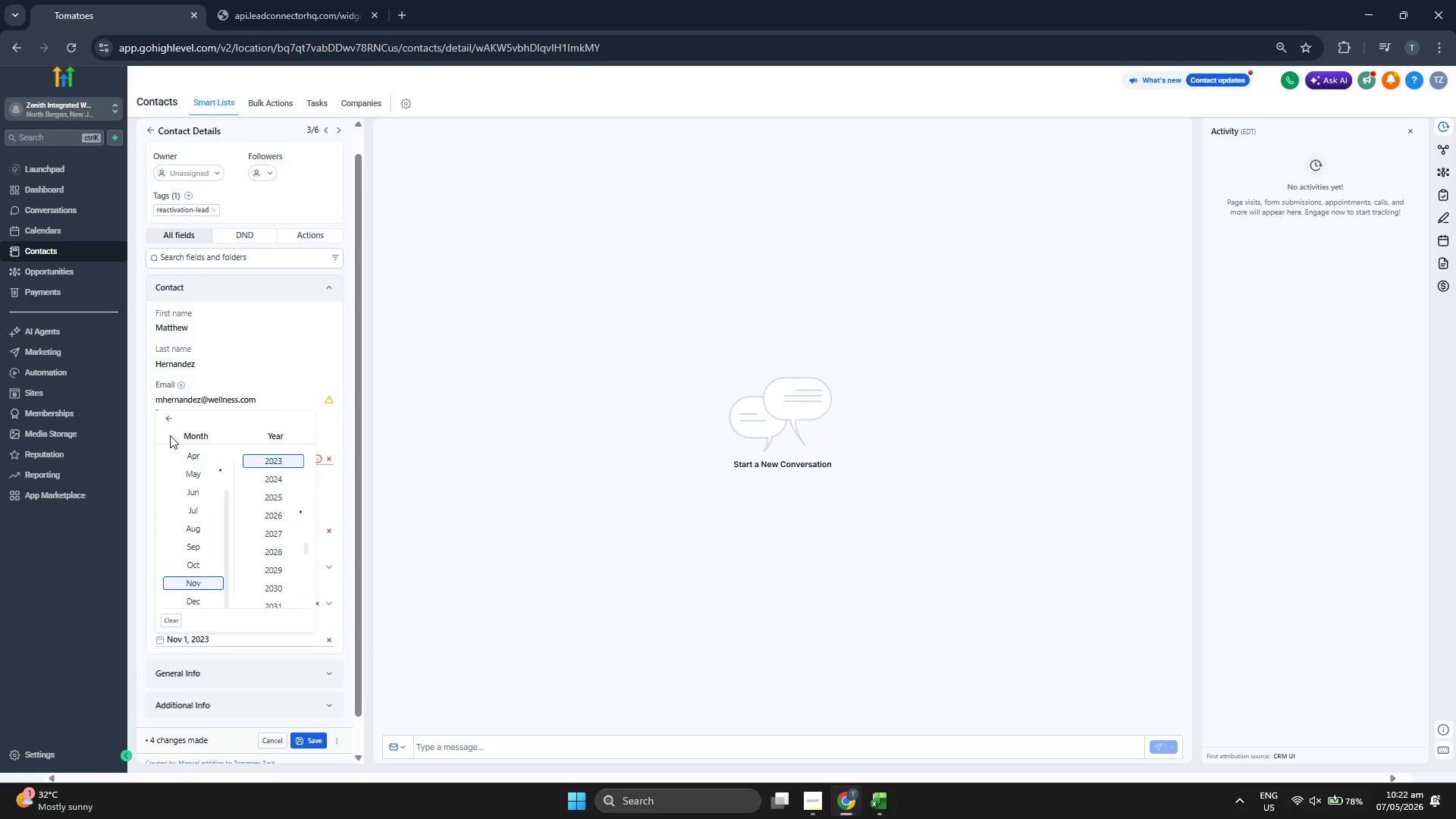 
scroll: coordinate [195, 563], scroll_direction: down, amount: 2.0
 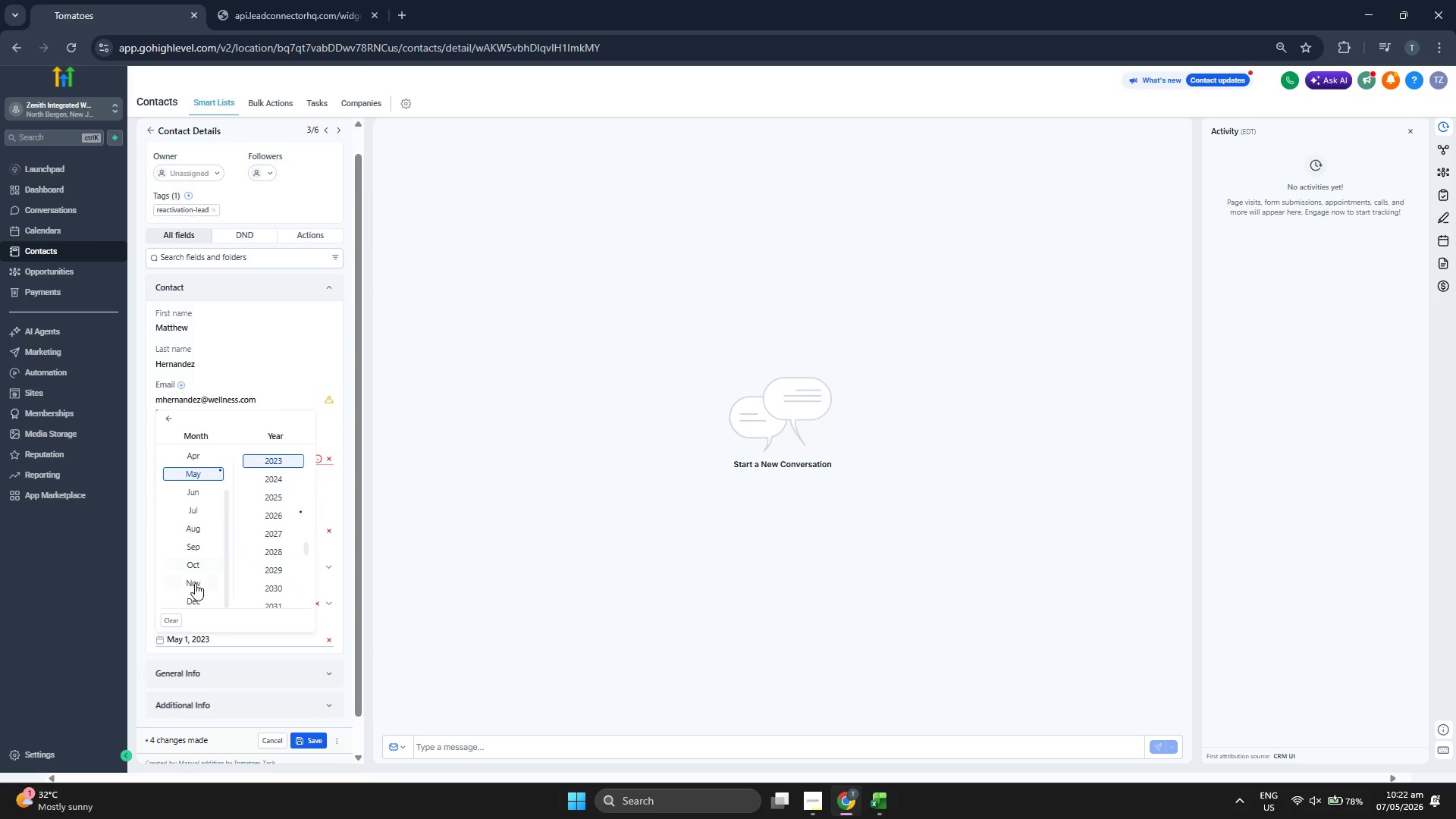 
left_click([169, 422])
 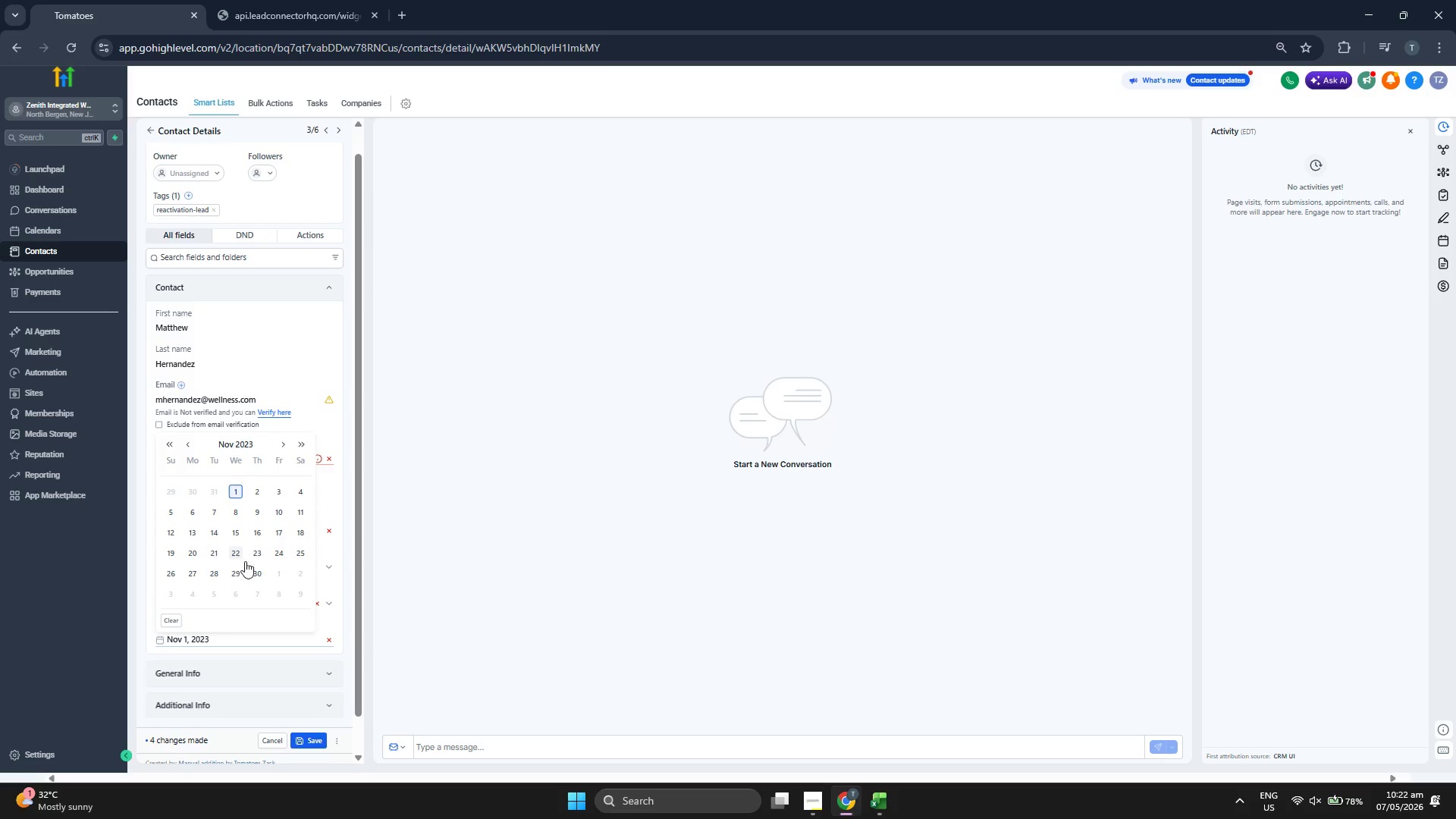 
left_click([253, 554])
 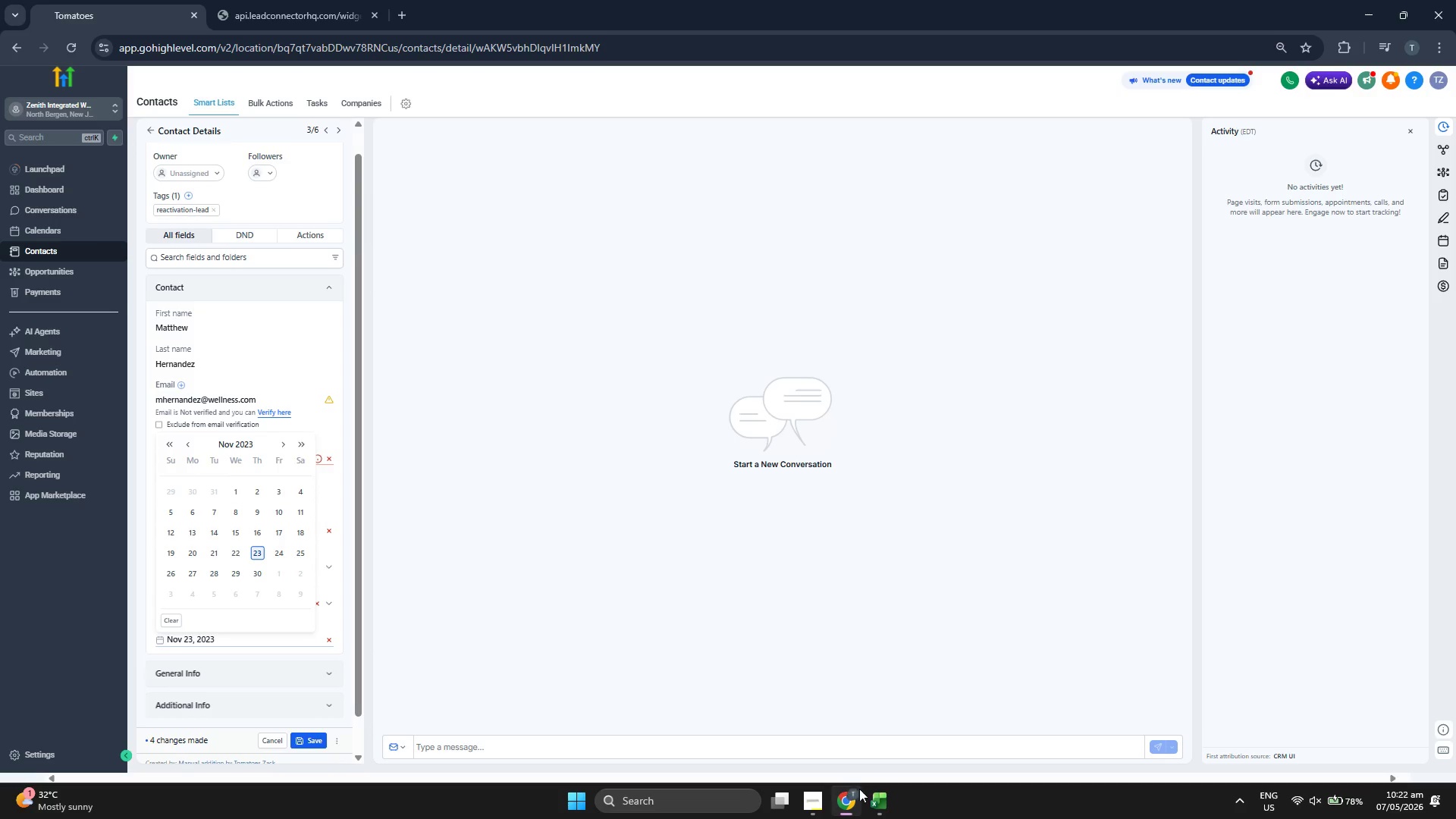 
left_click([889, 805])
 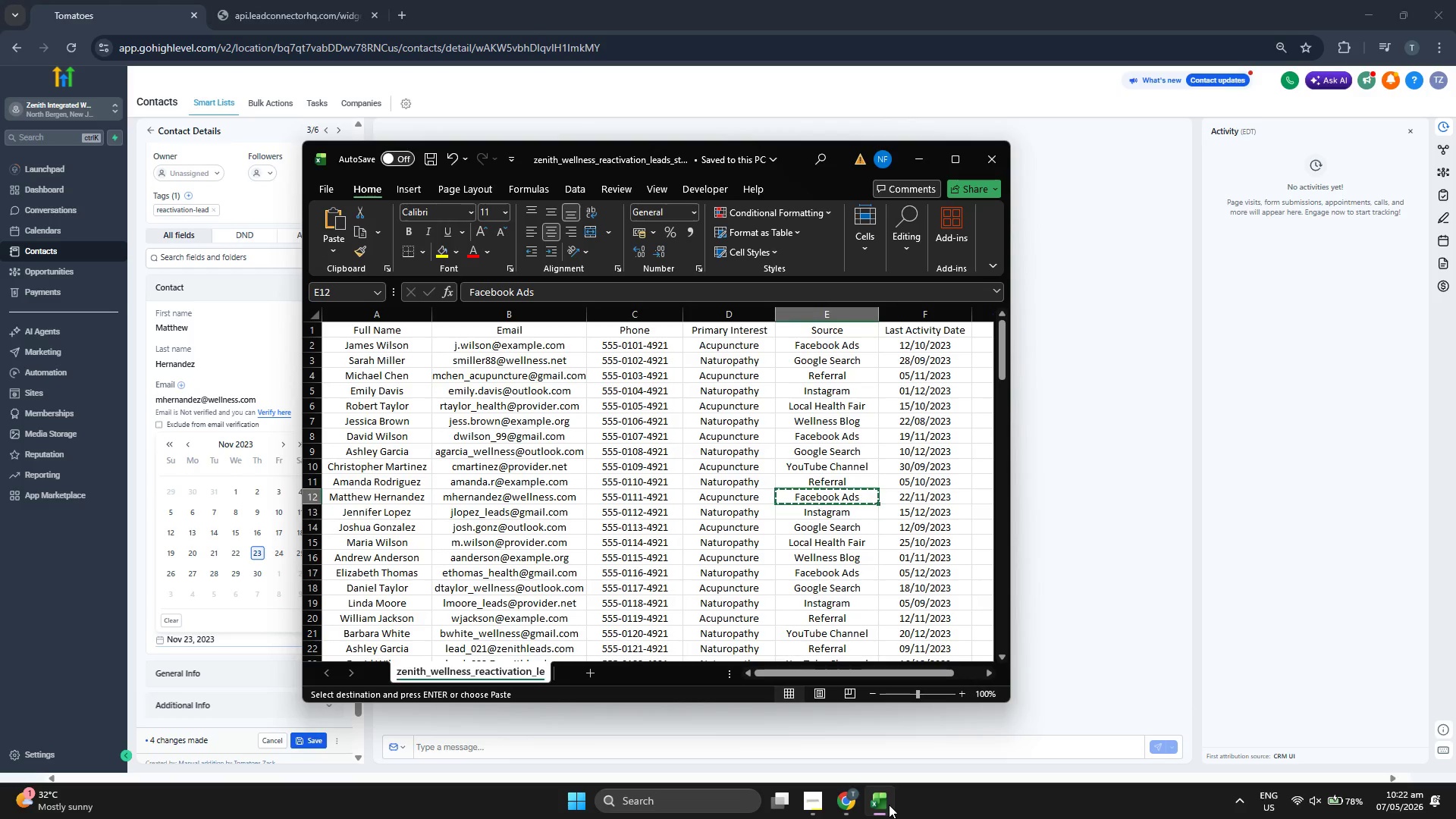 
left_click([889, 805])
 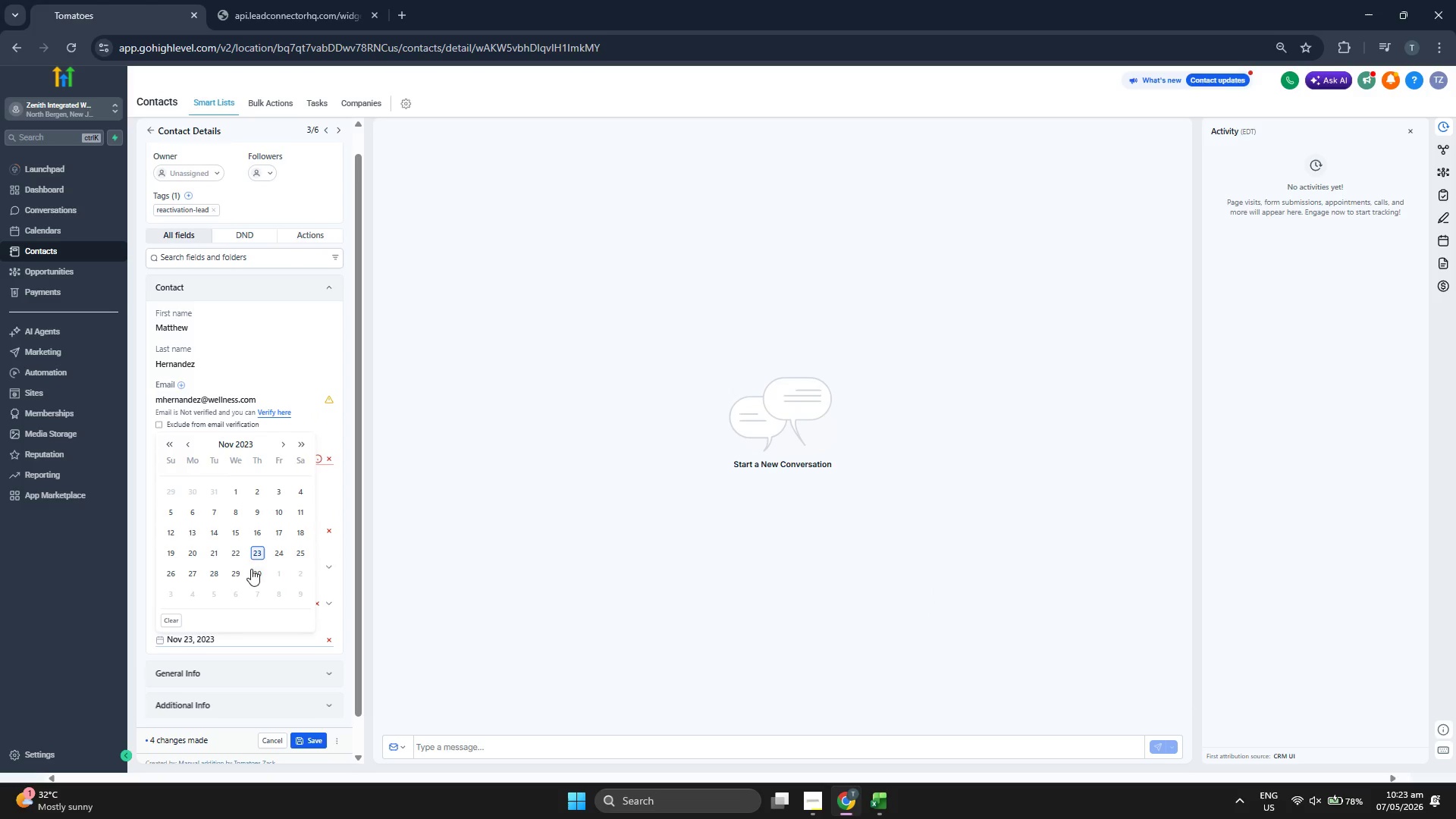 
left_click([240, 555])
 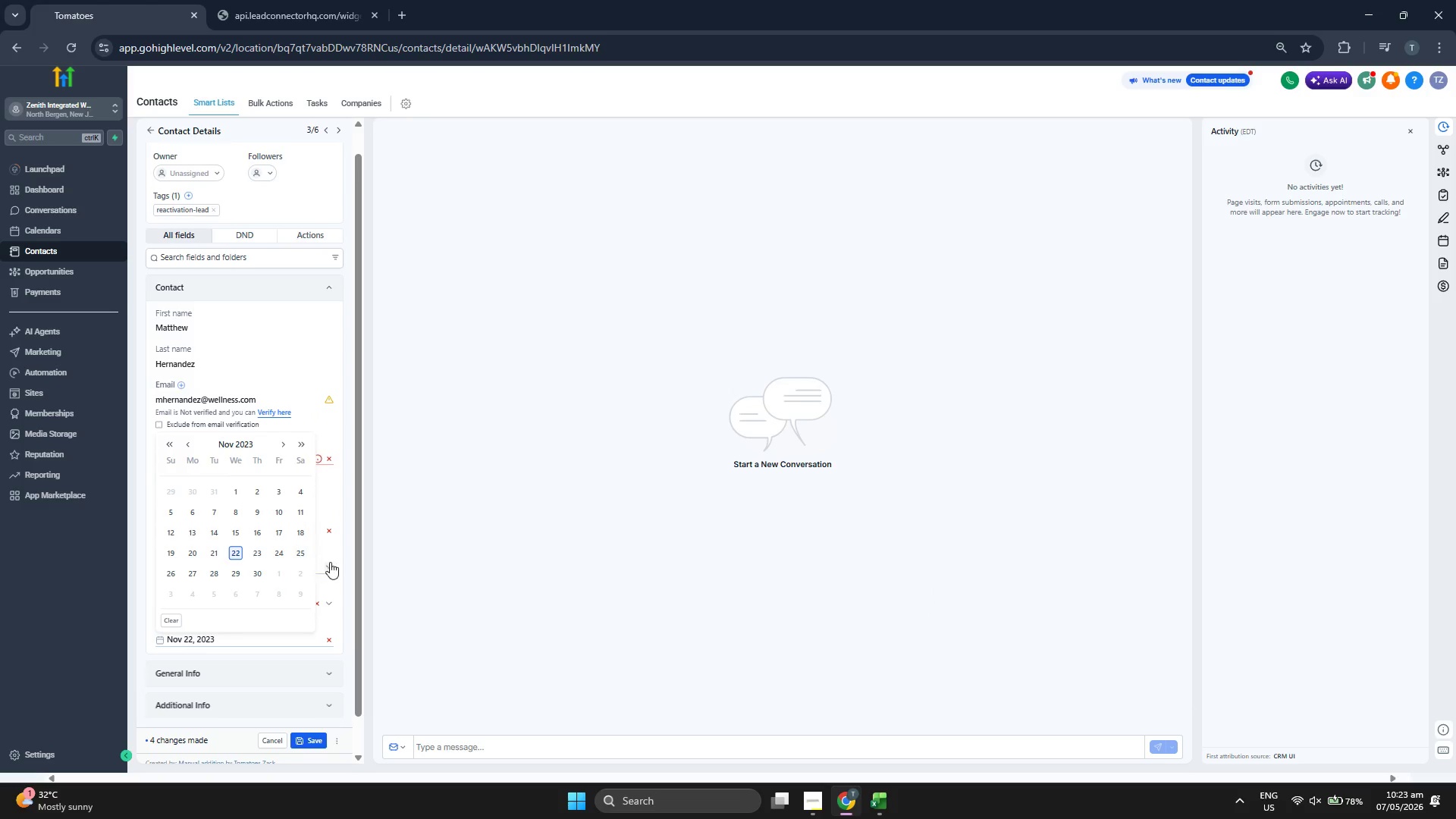 
left_click([341, 557])
 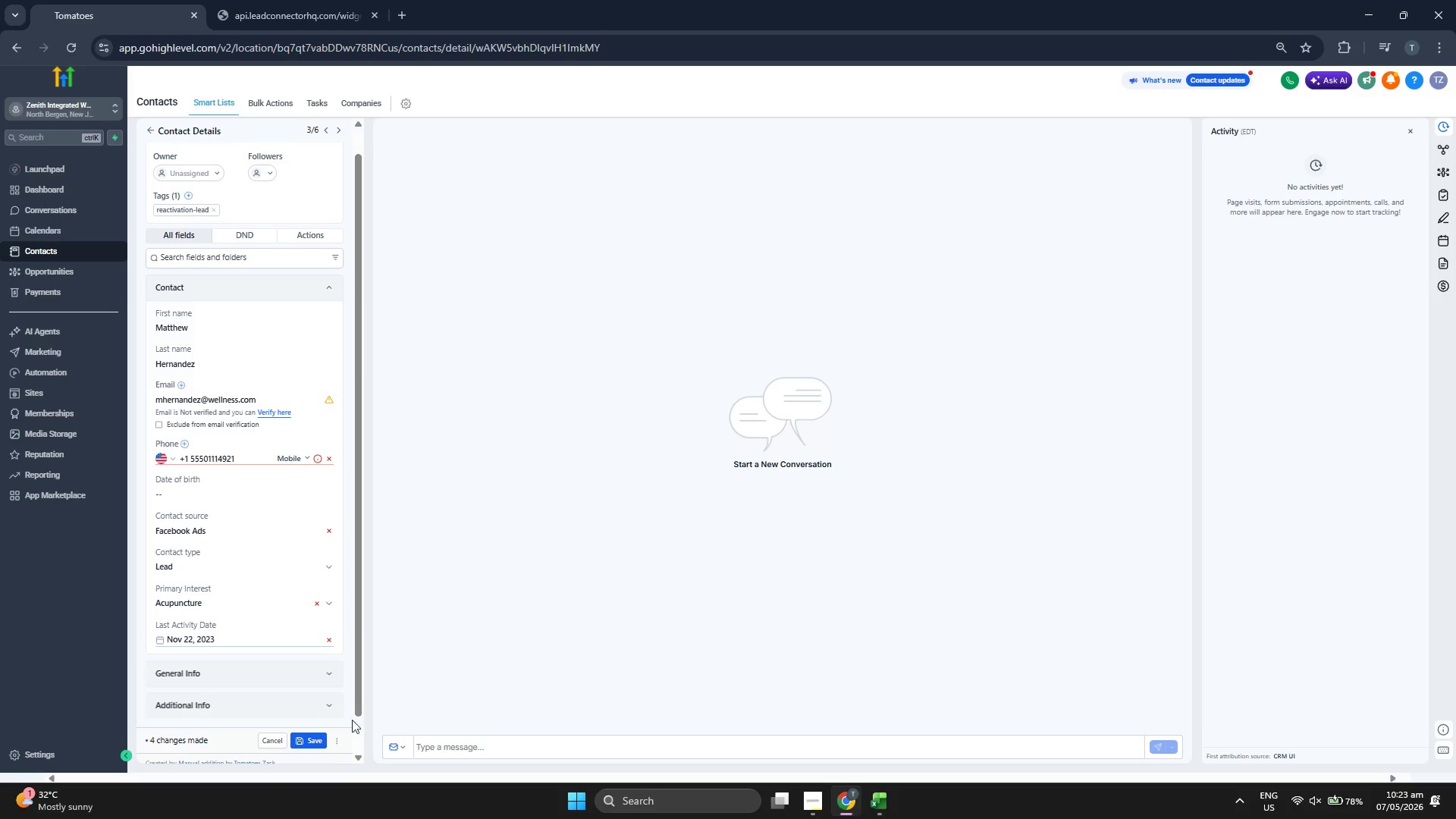 
left_click([325, 736])
 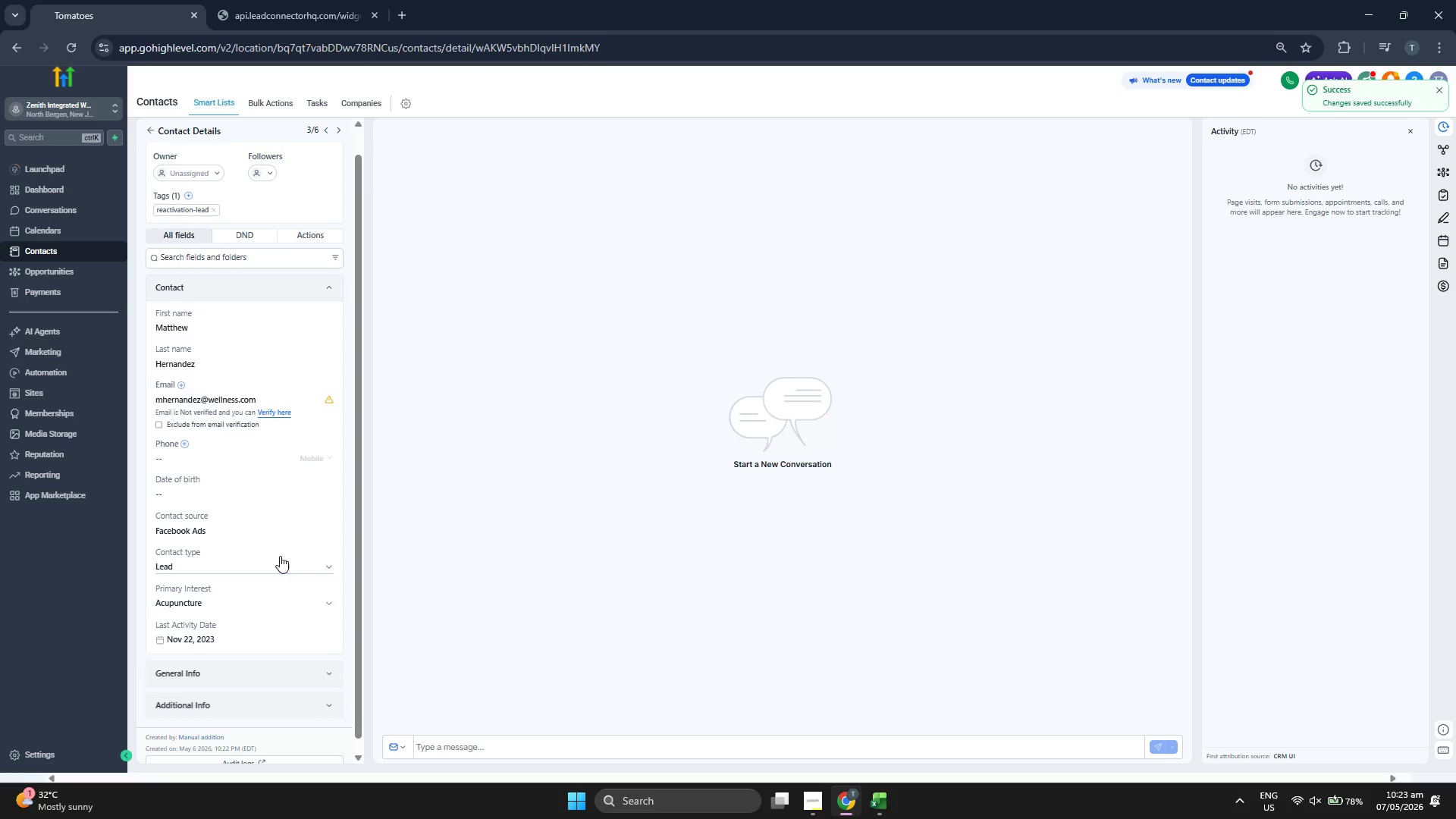 
scroll: coordinate [290, 494], scroll_direction: up, amount: 1.0
 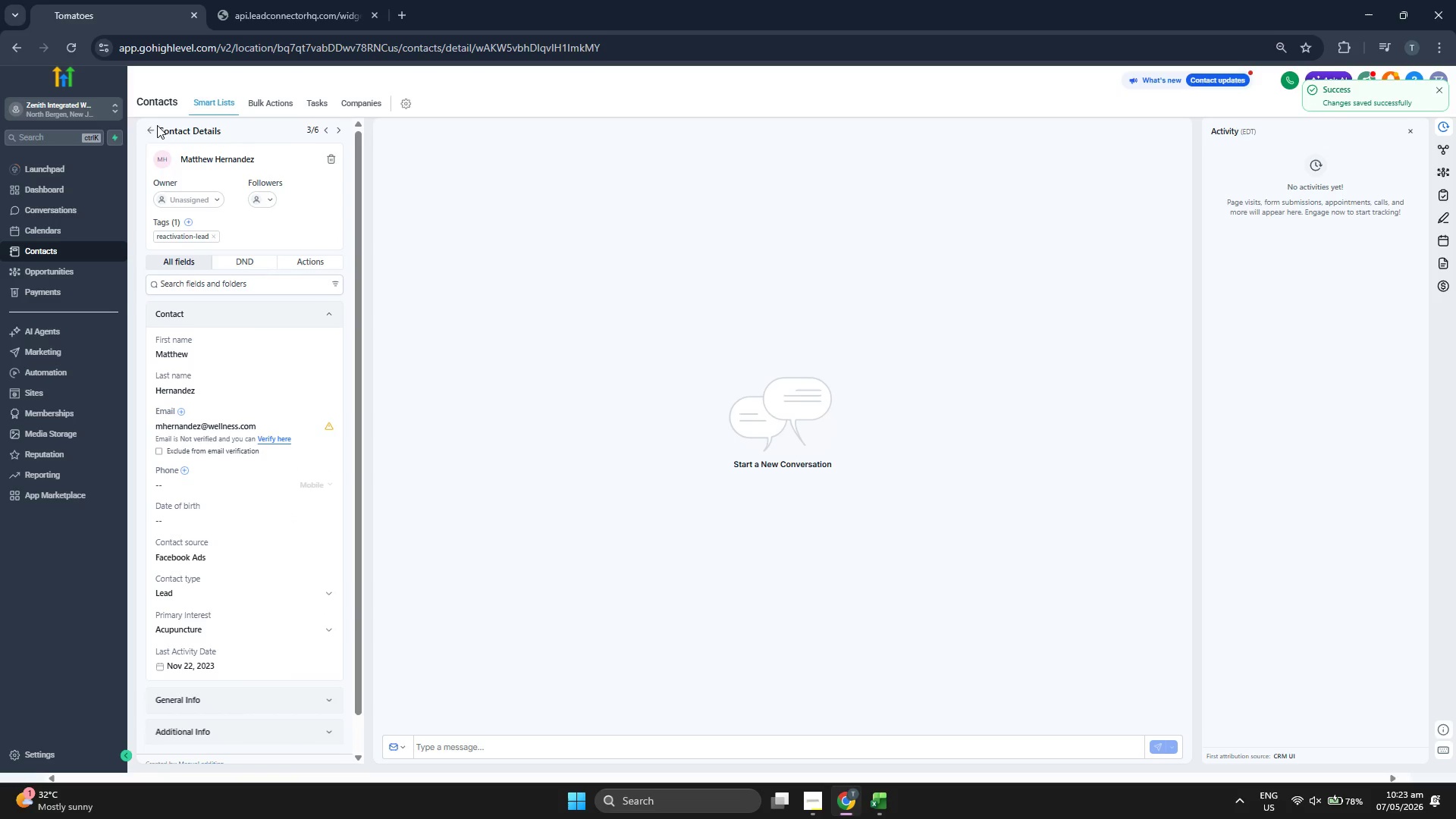 
left_click([152, 136])
 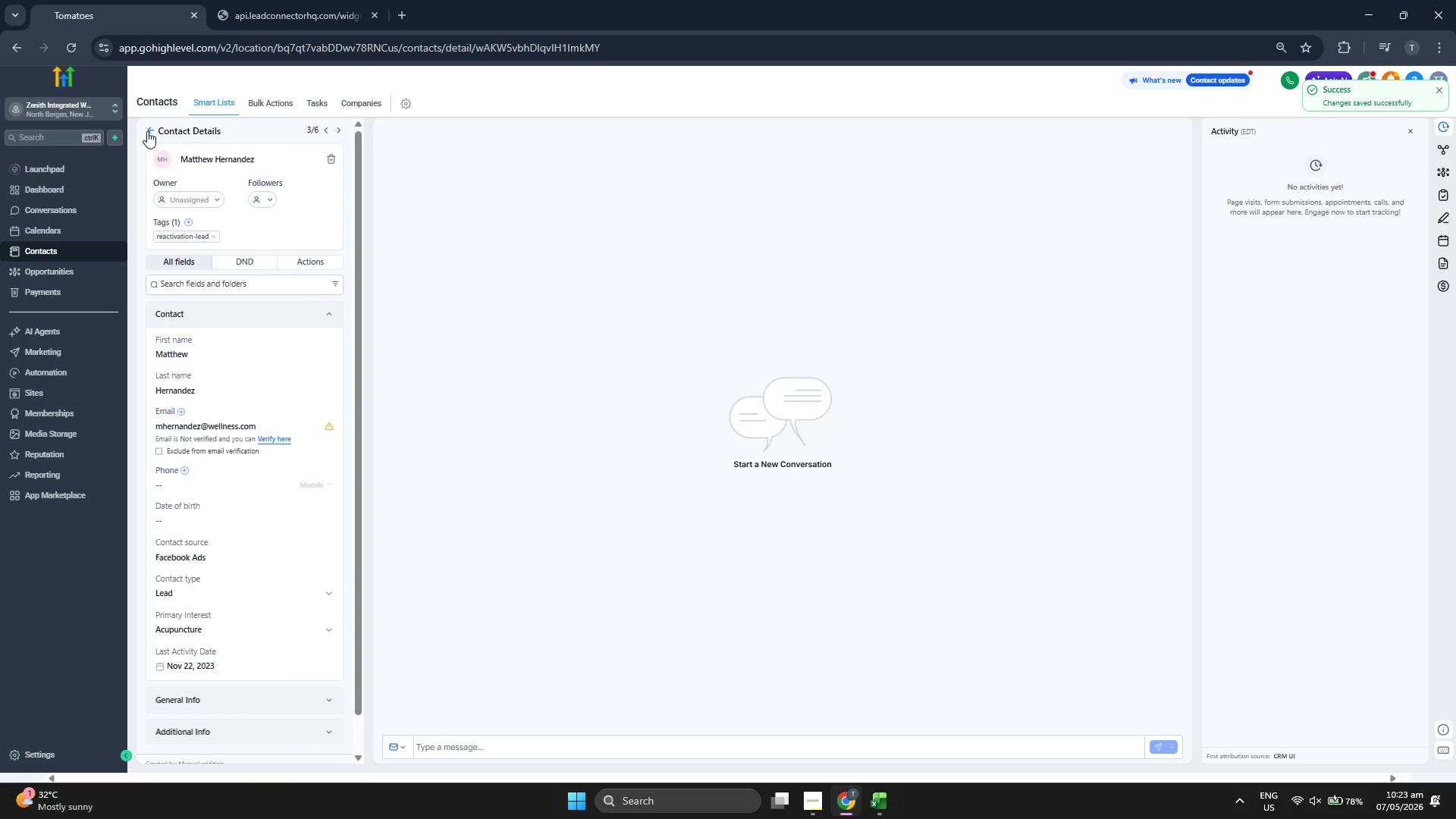 
left_click([147, 131])
 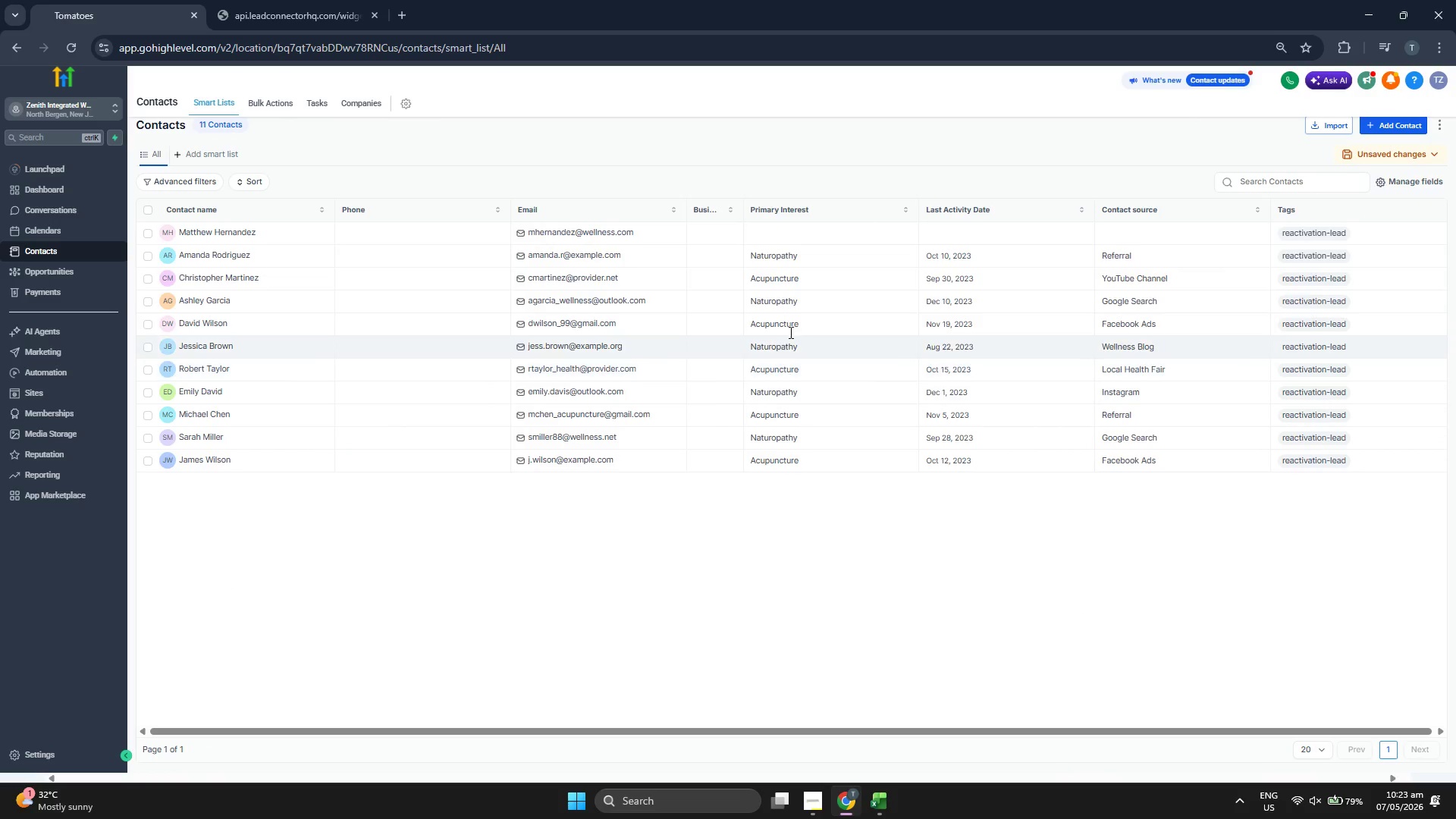 
wait(6.41)
 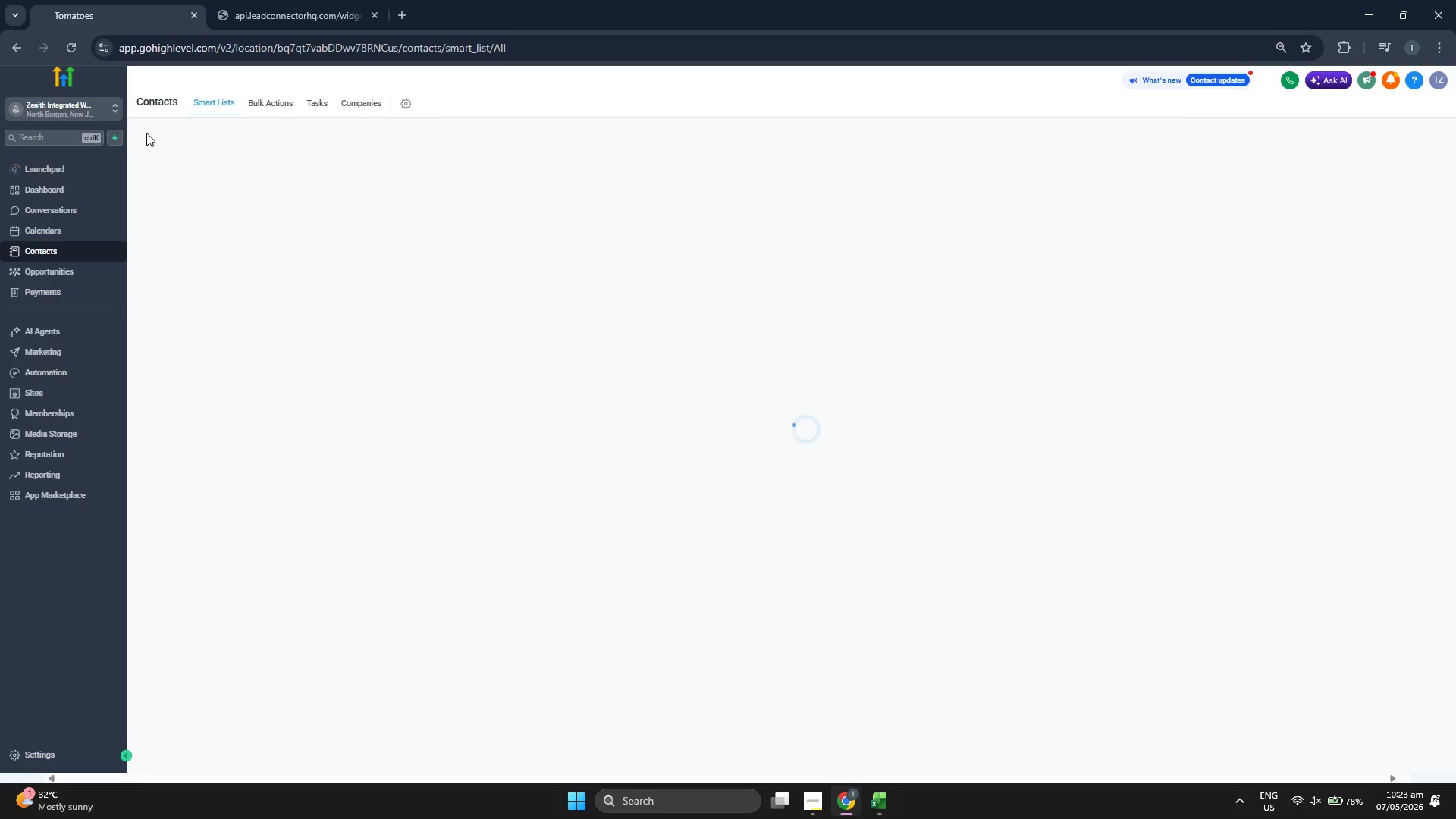 
left_click([1380, 128])
 